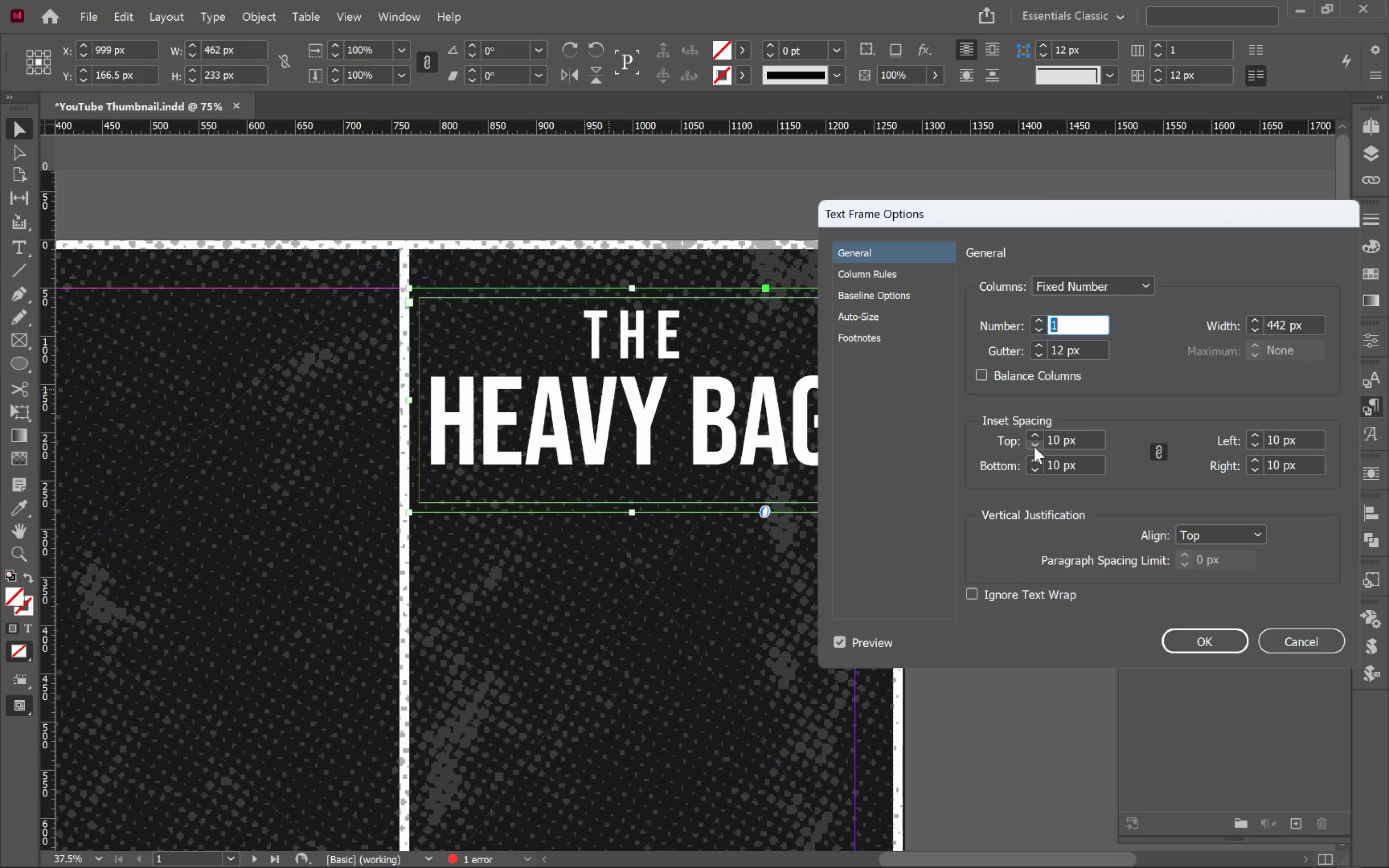 
left_click([1215, 537])
 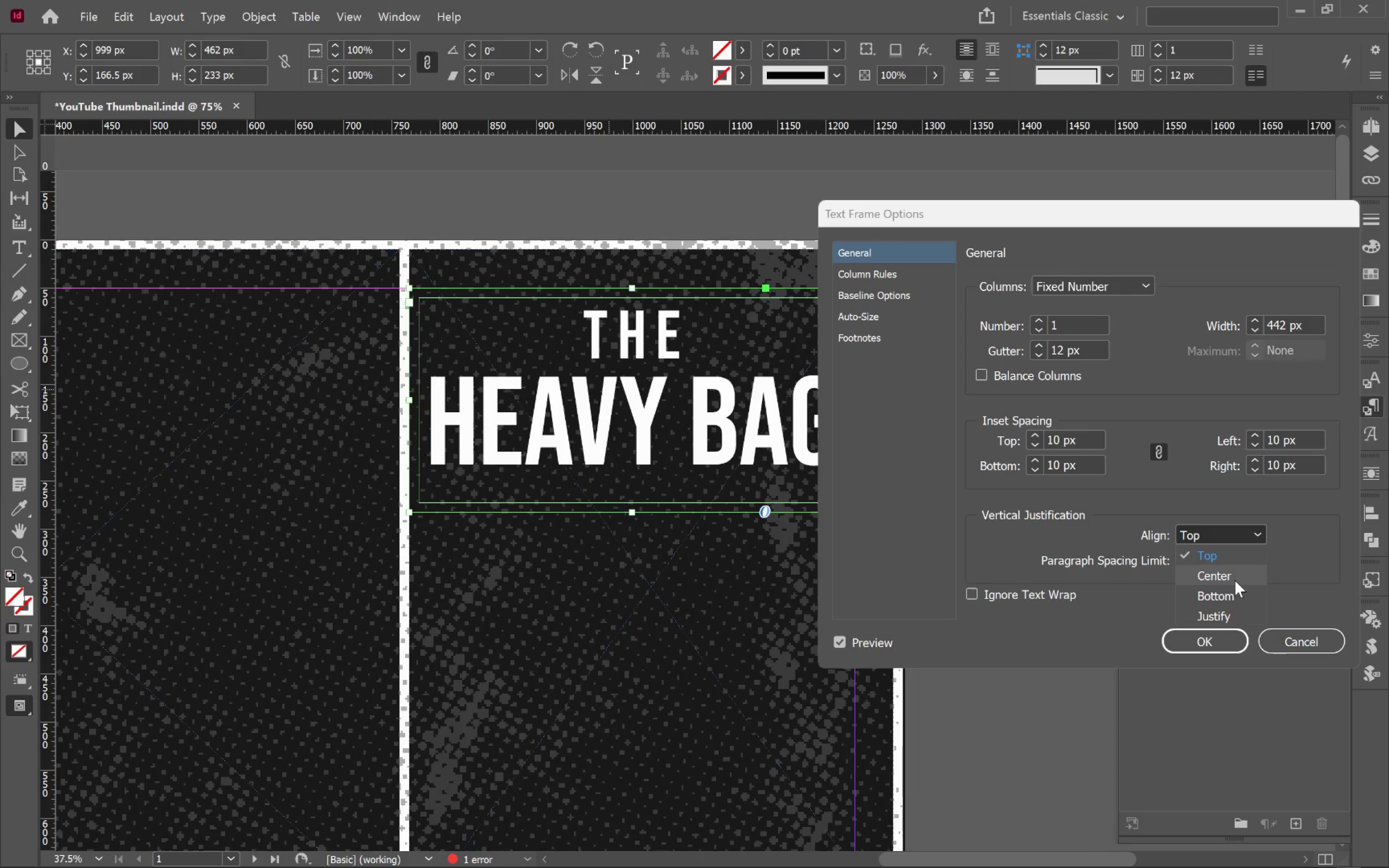 
left_click([1235, 580])
 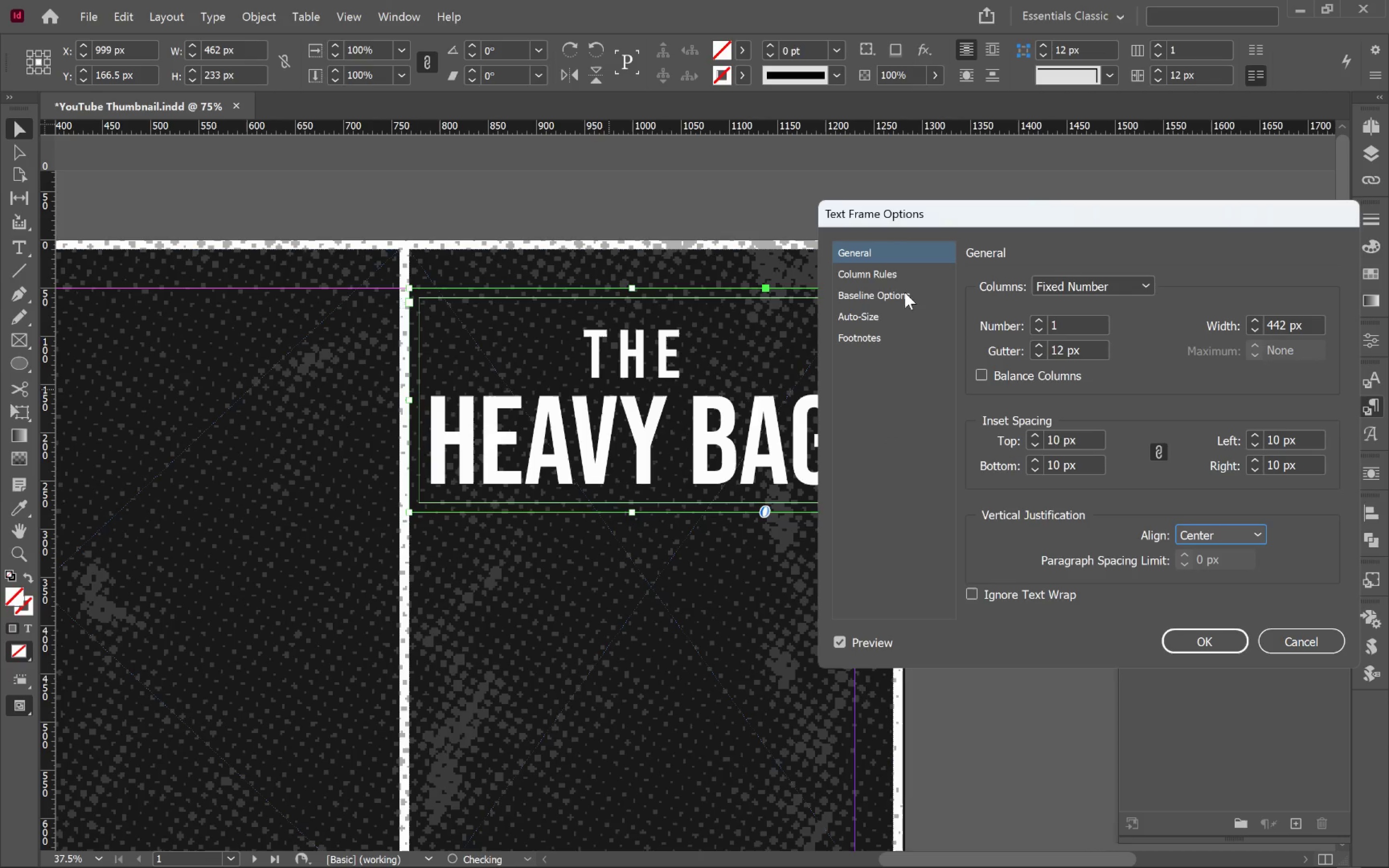 
left_click([894, 269])
 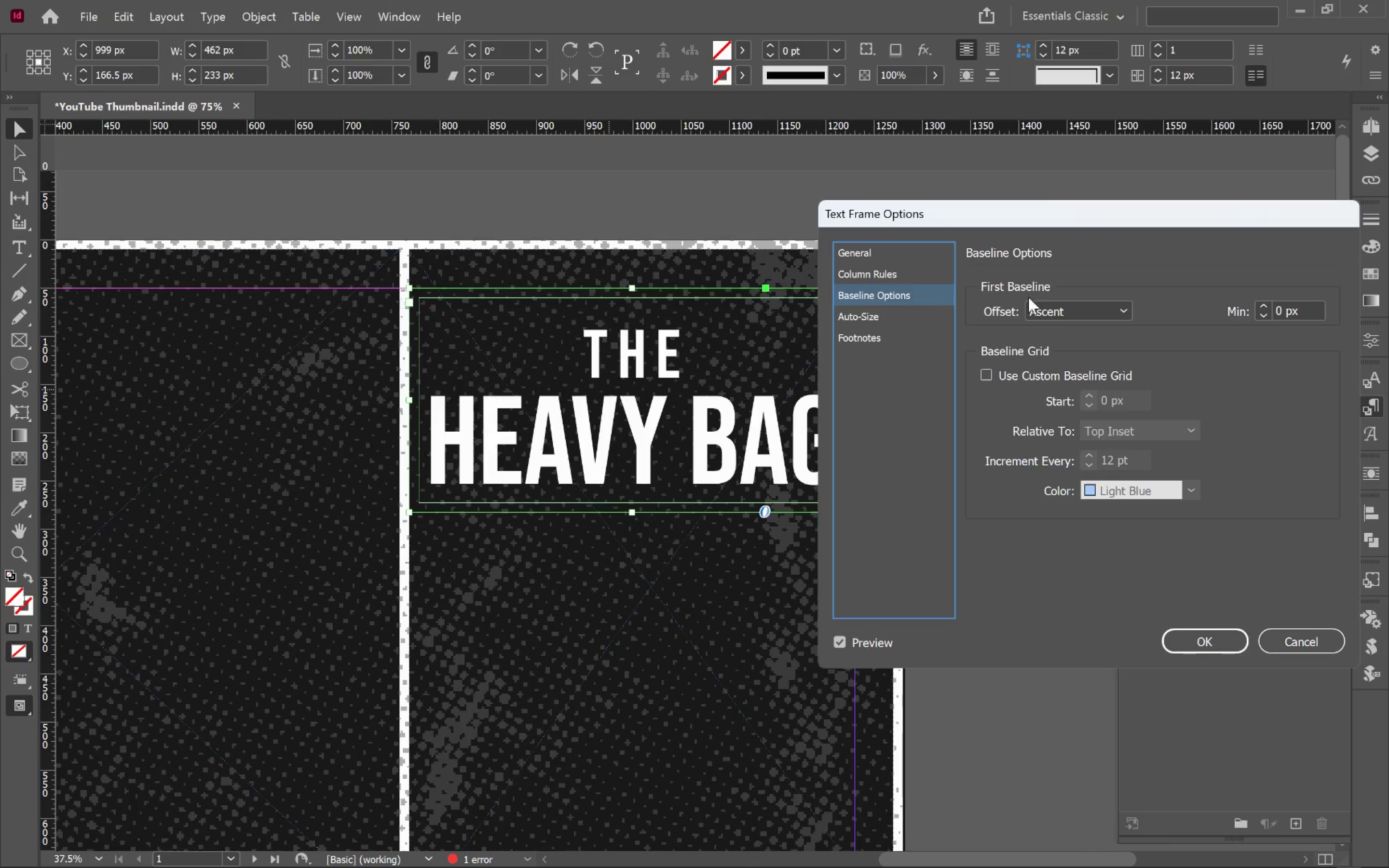 
left_click([1075, 314])
 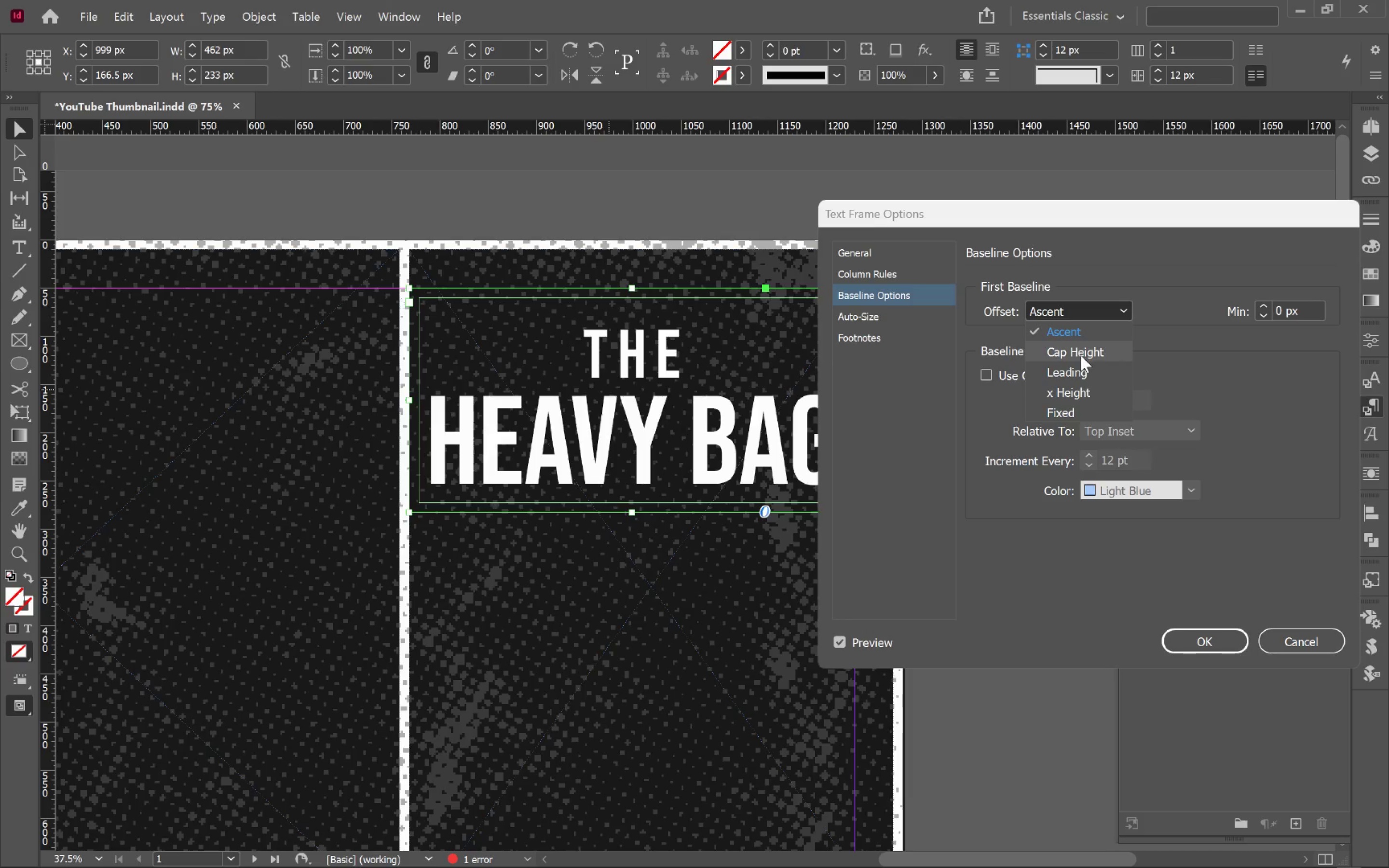 
left_click([1081, 355])
 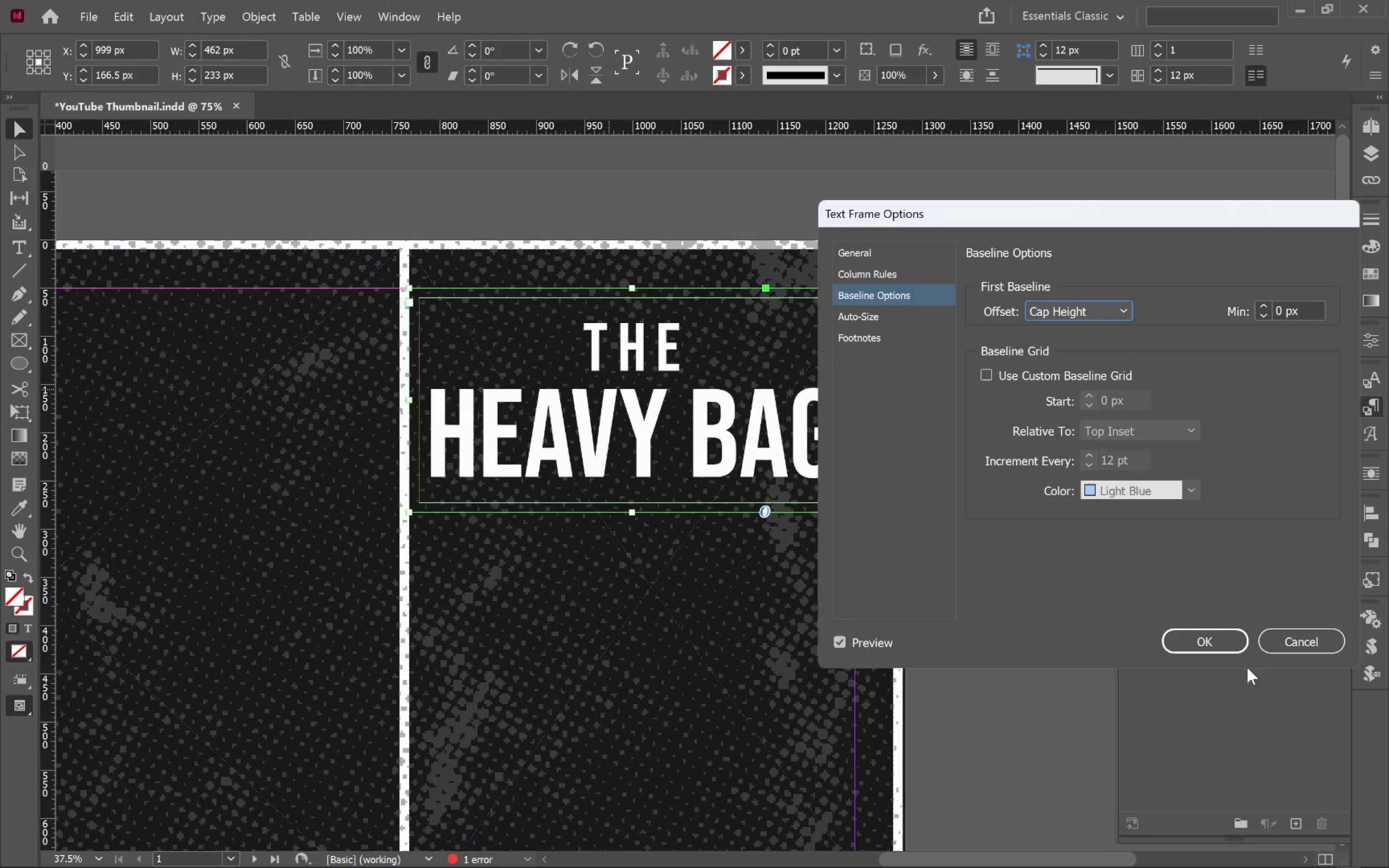 
left_click([1239, 644])
 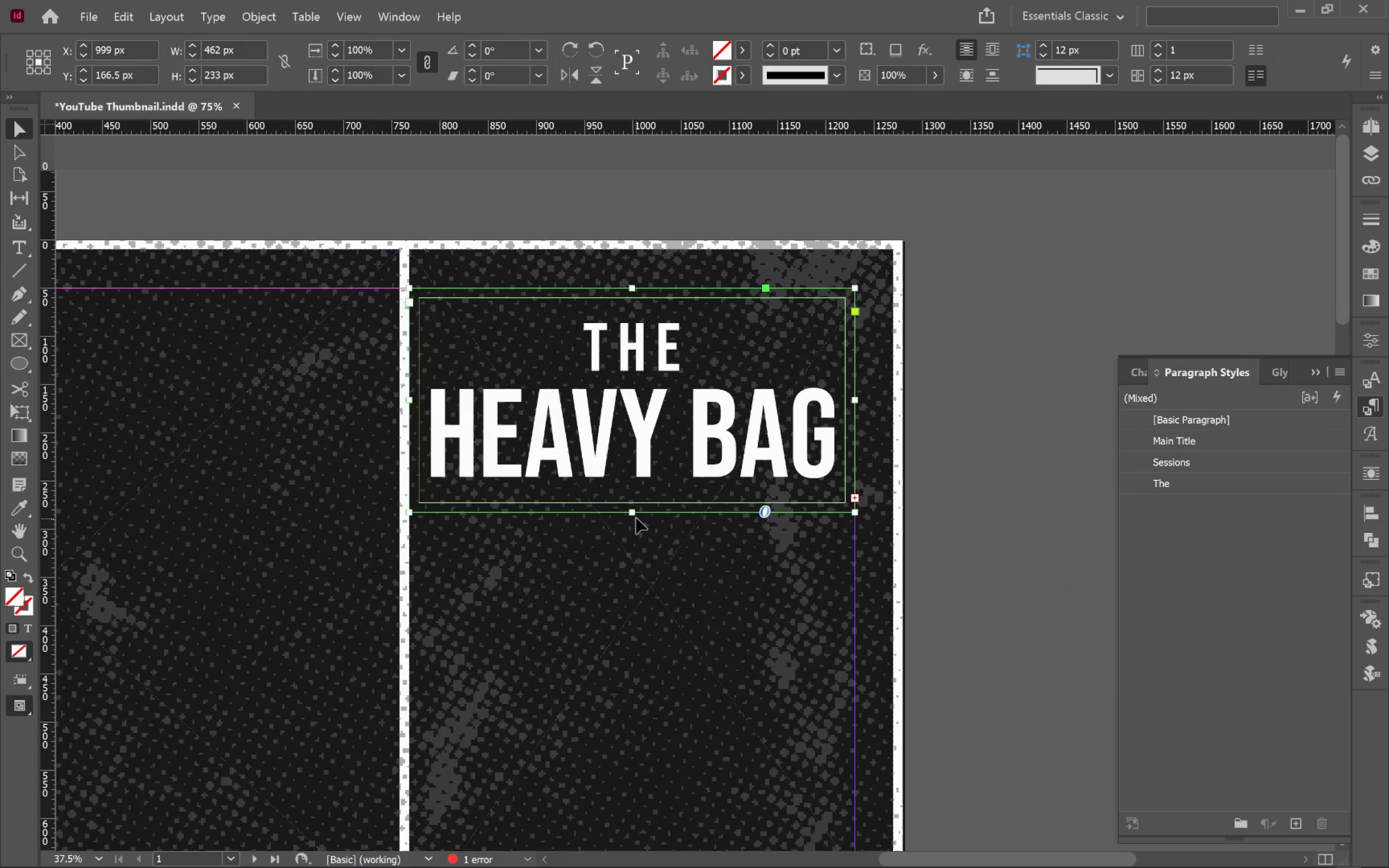 
double_click([636, 516])
 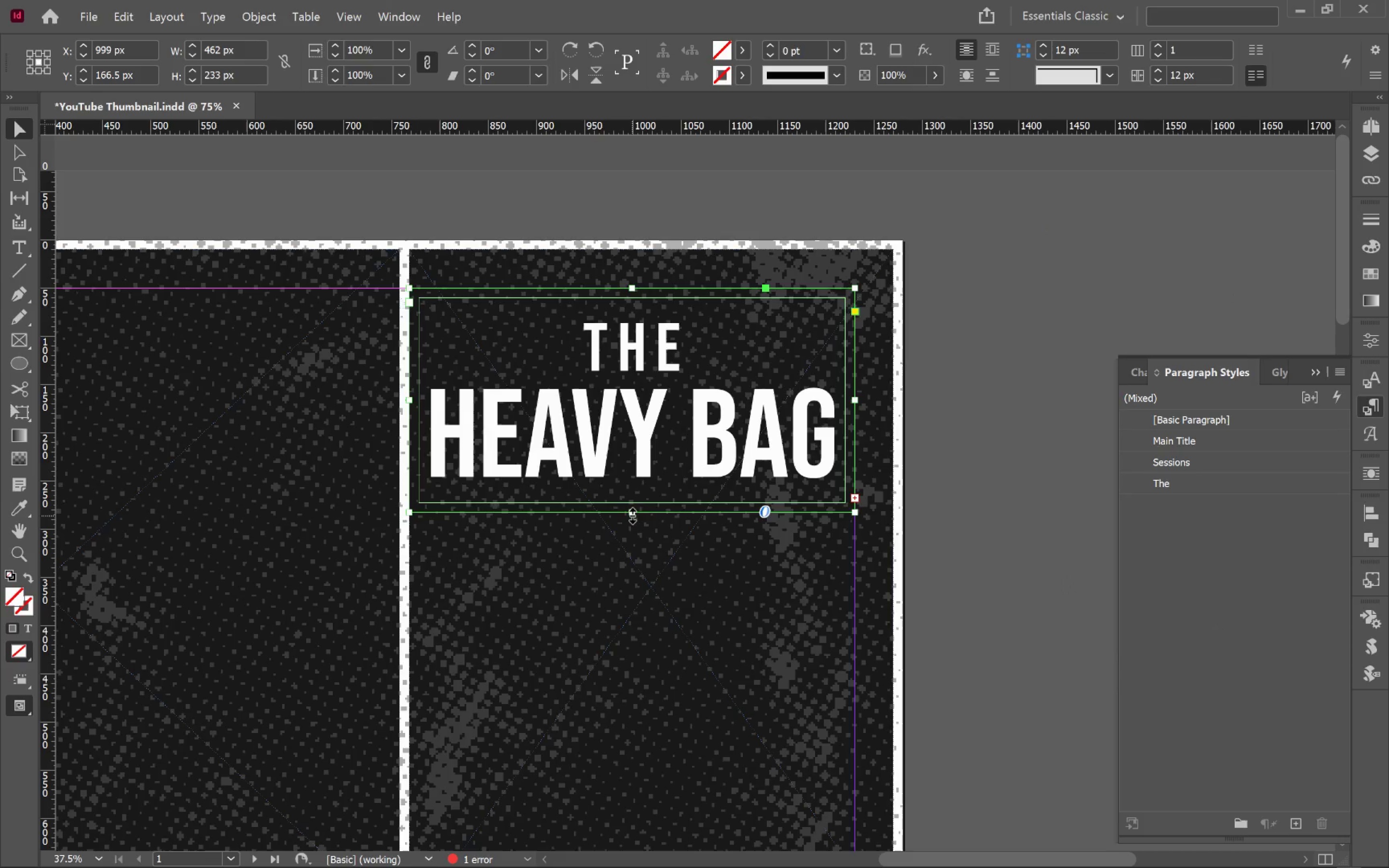 
double_click([632, 515])
 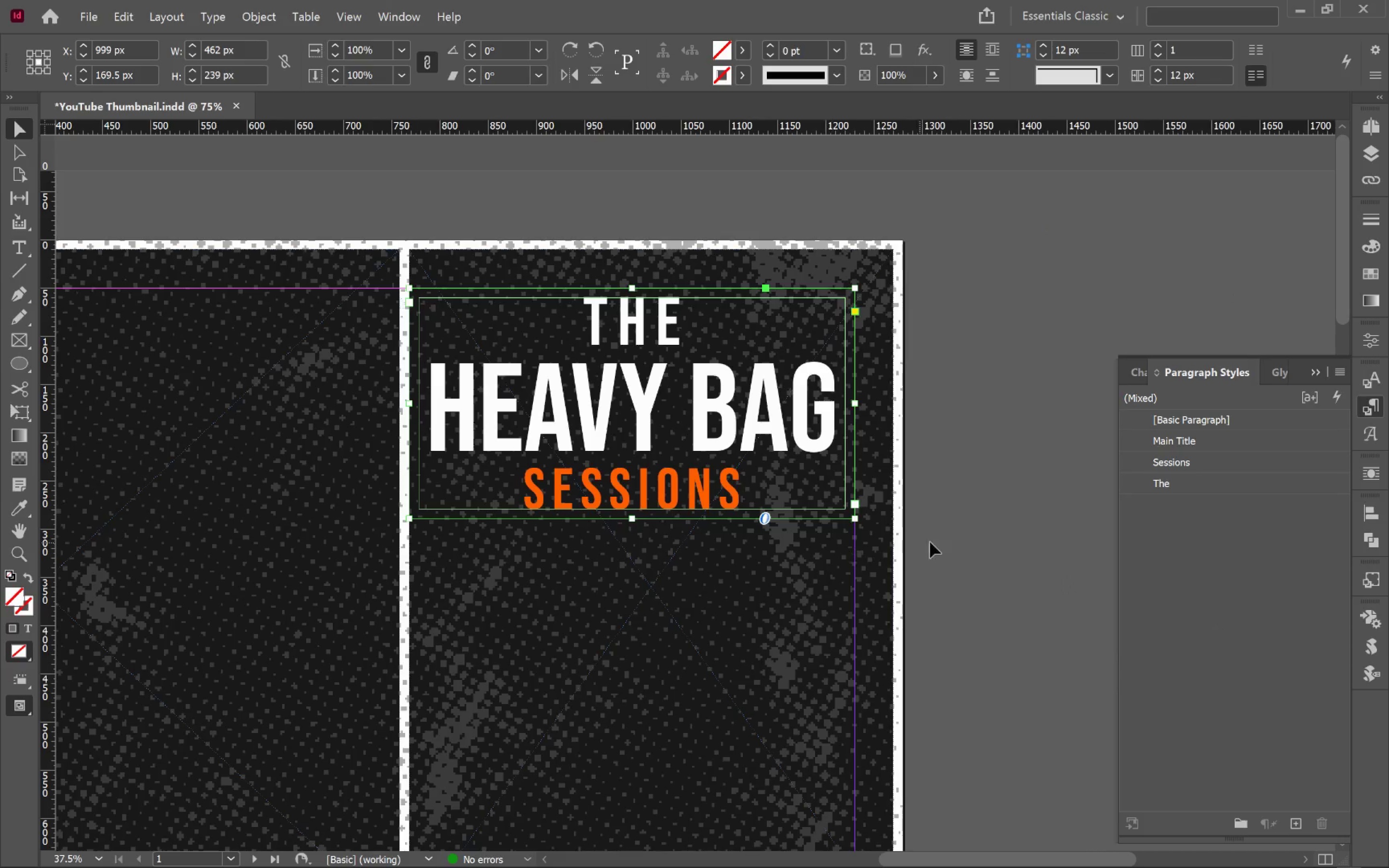 
left_click([974, 507])
 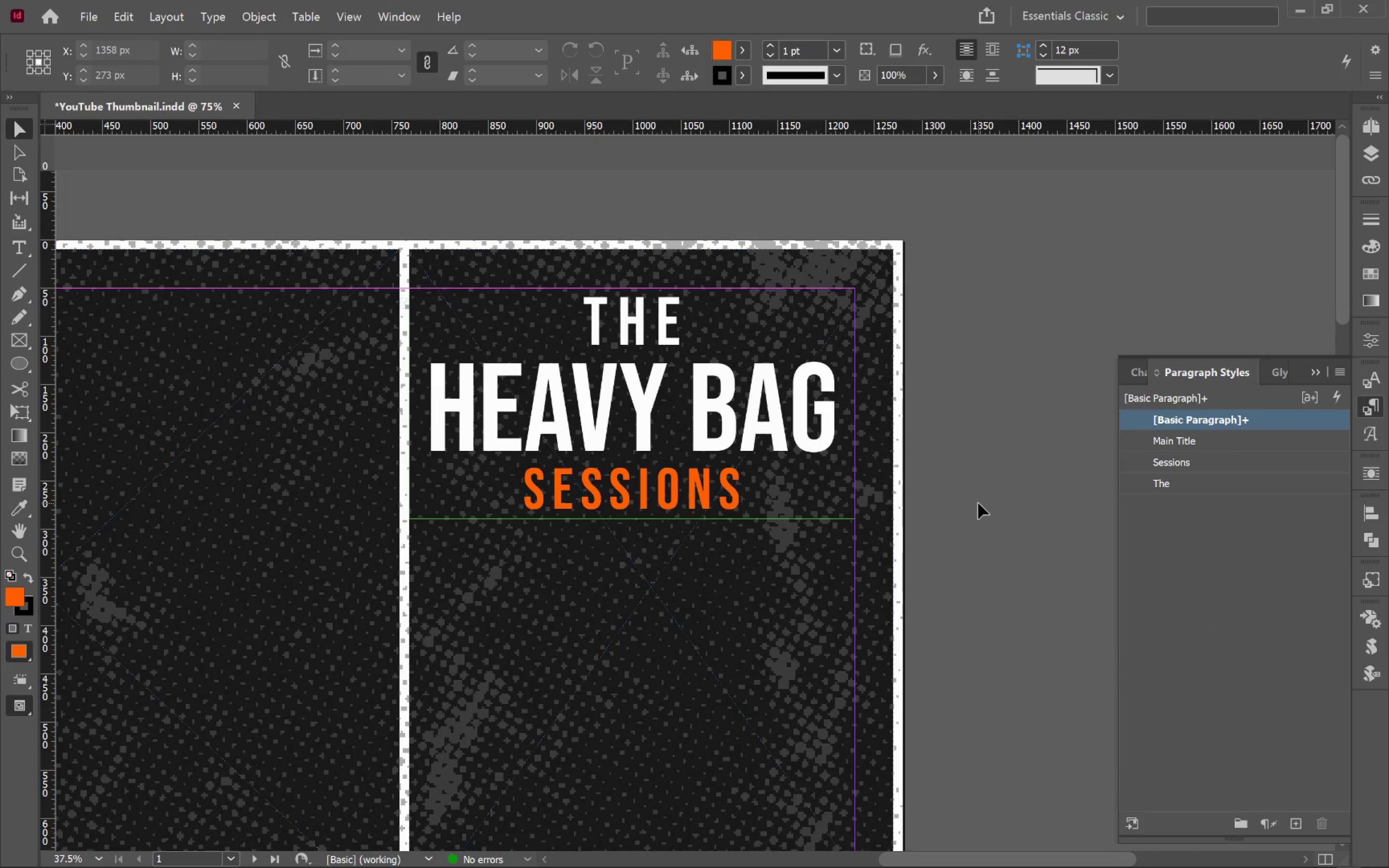 
key(W)
 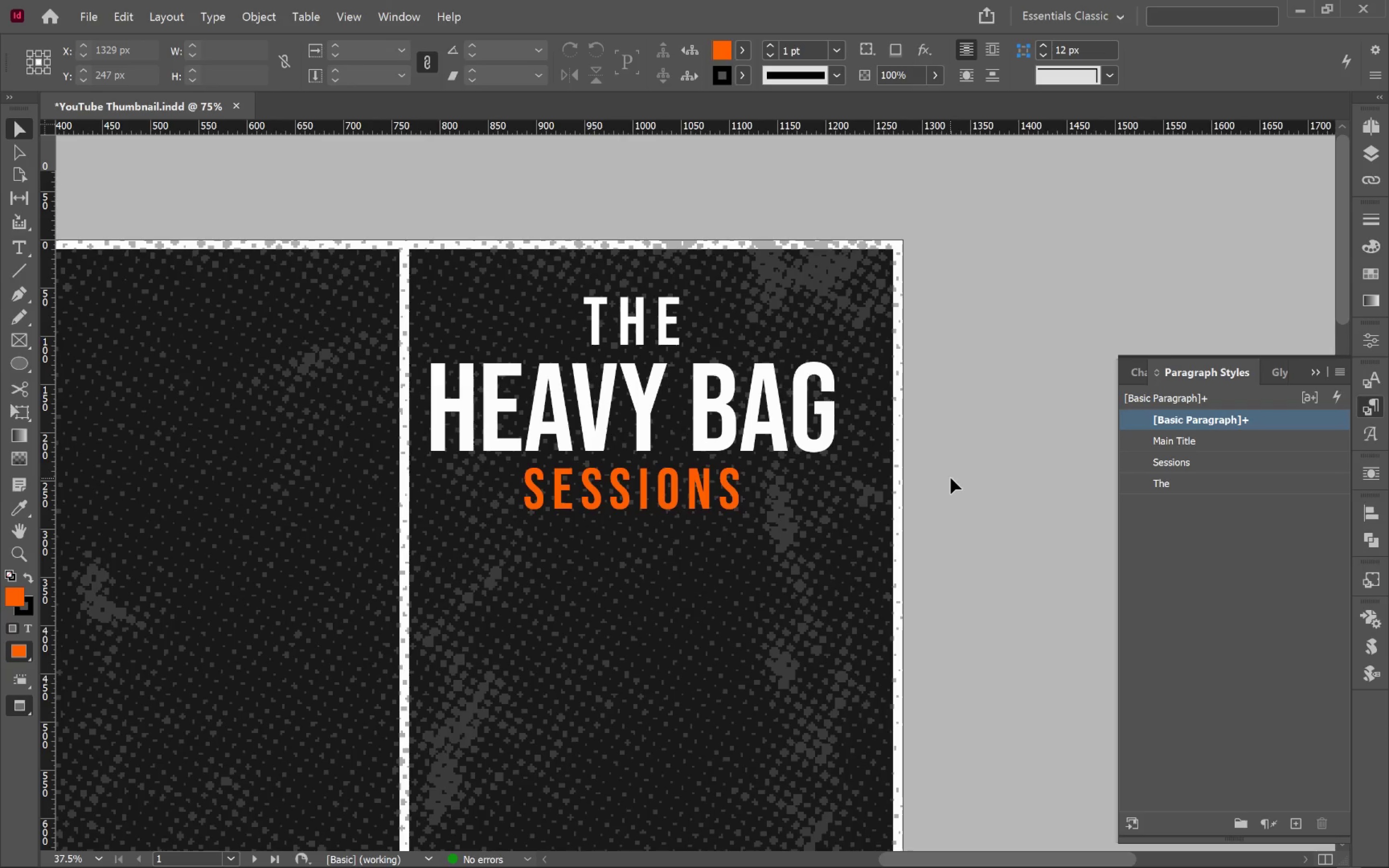 
wait(10.73)
 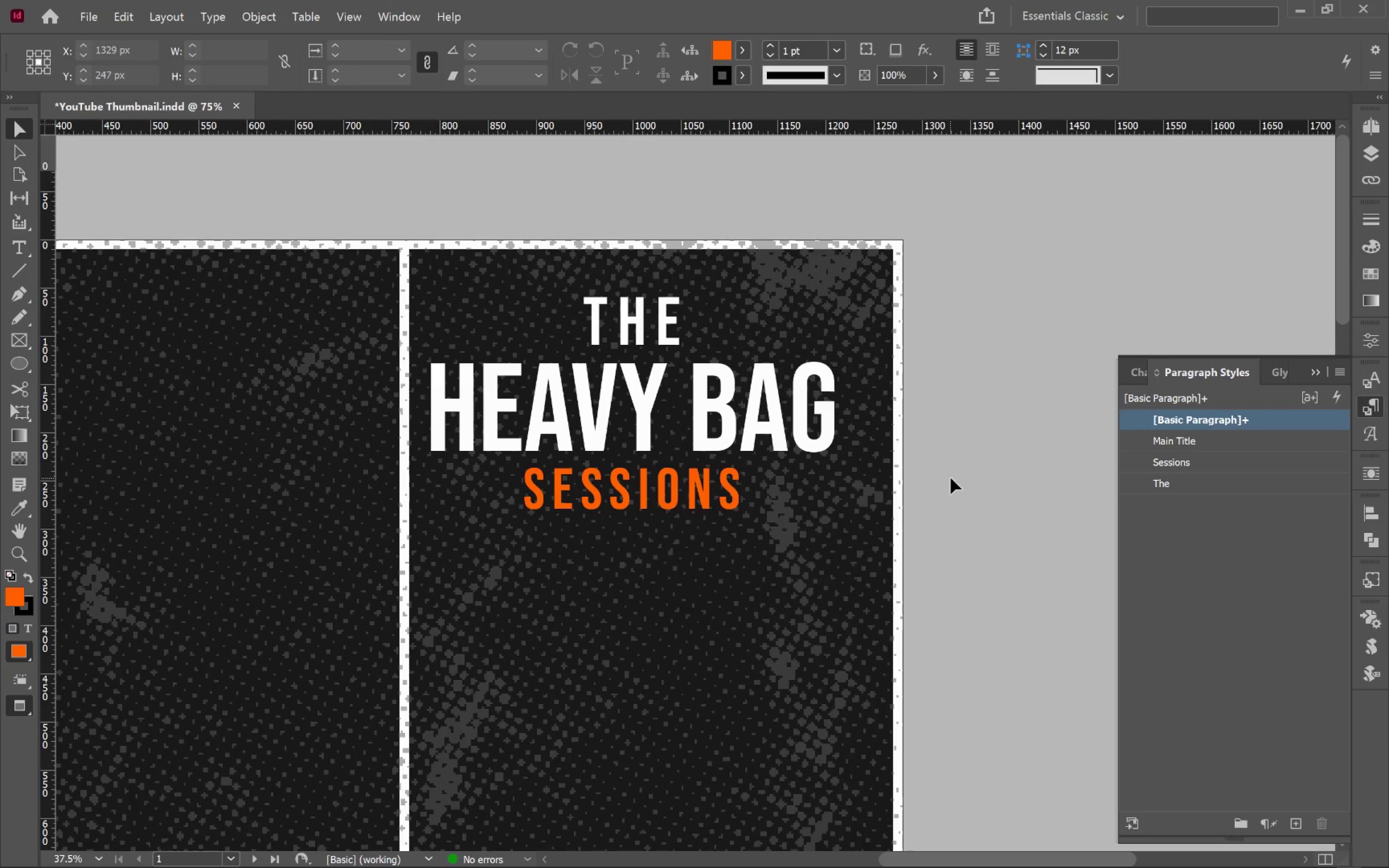 
type(ww)
 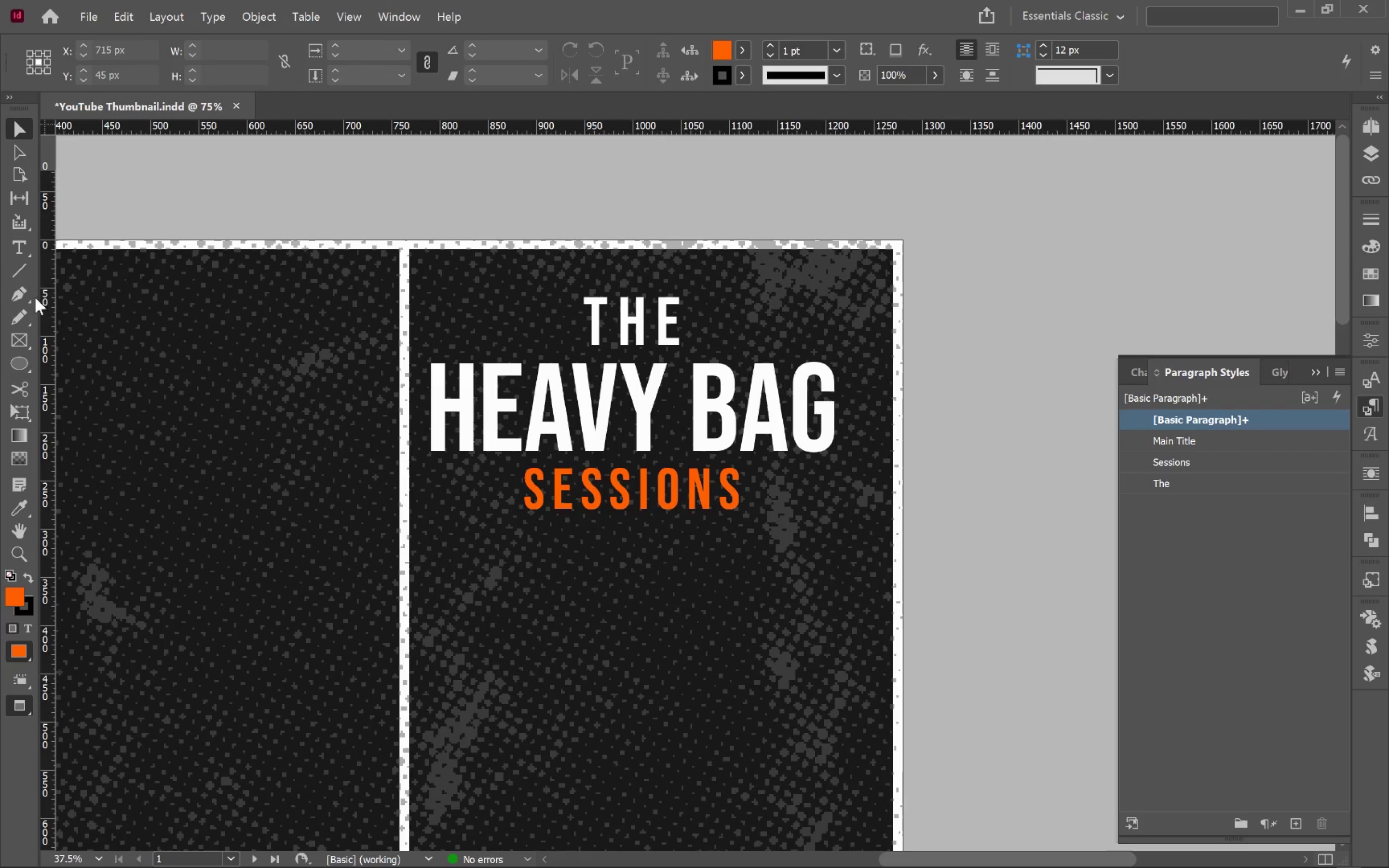 
left_click([13, 276])
 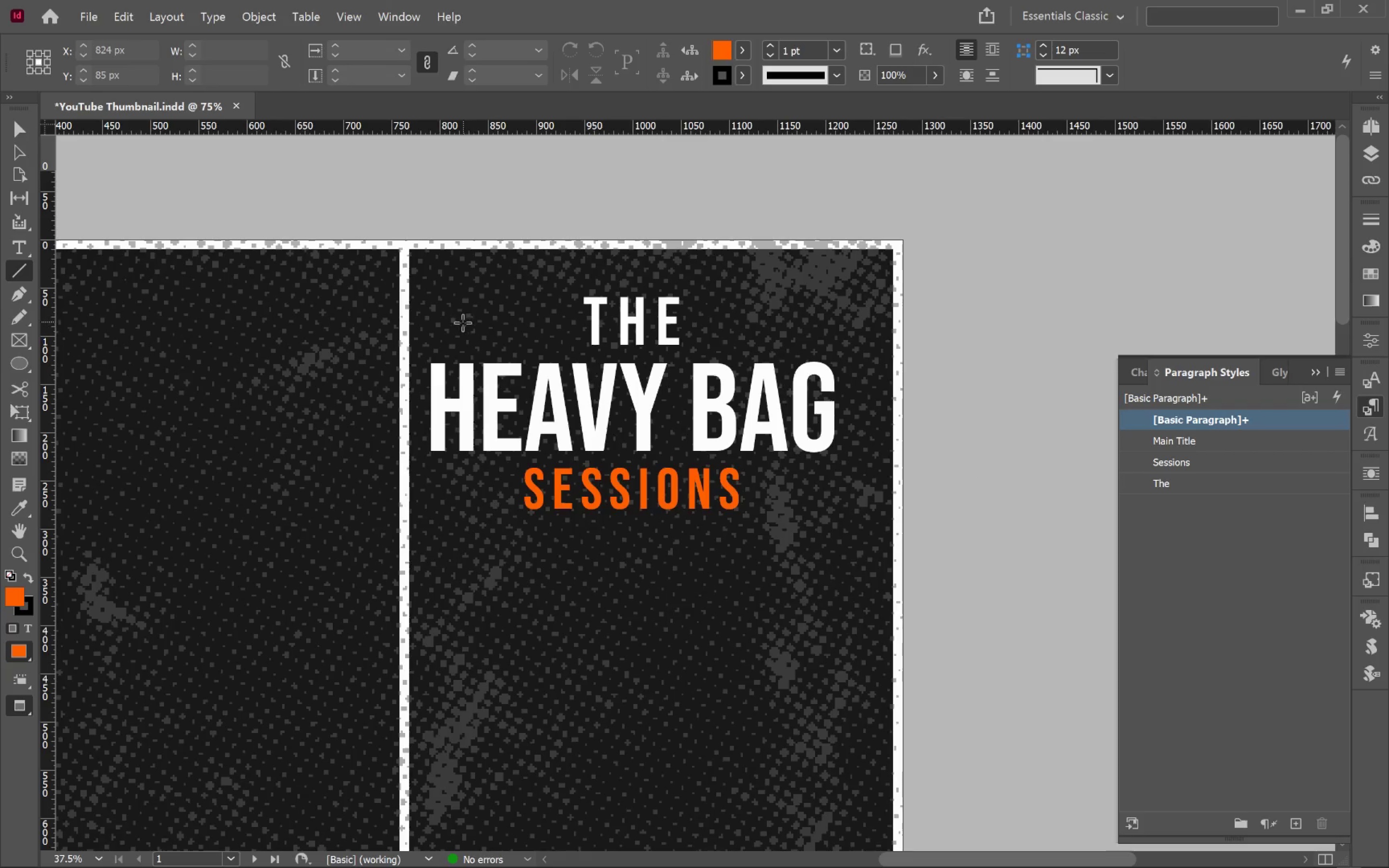 
key(W)
 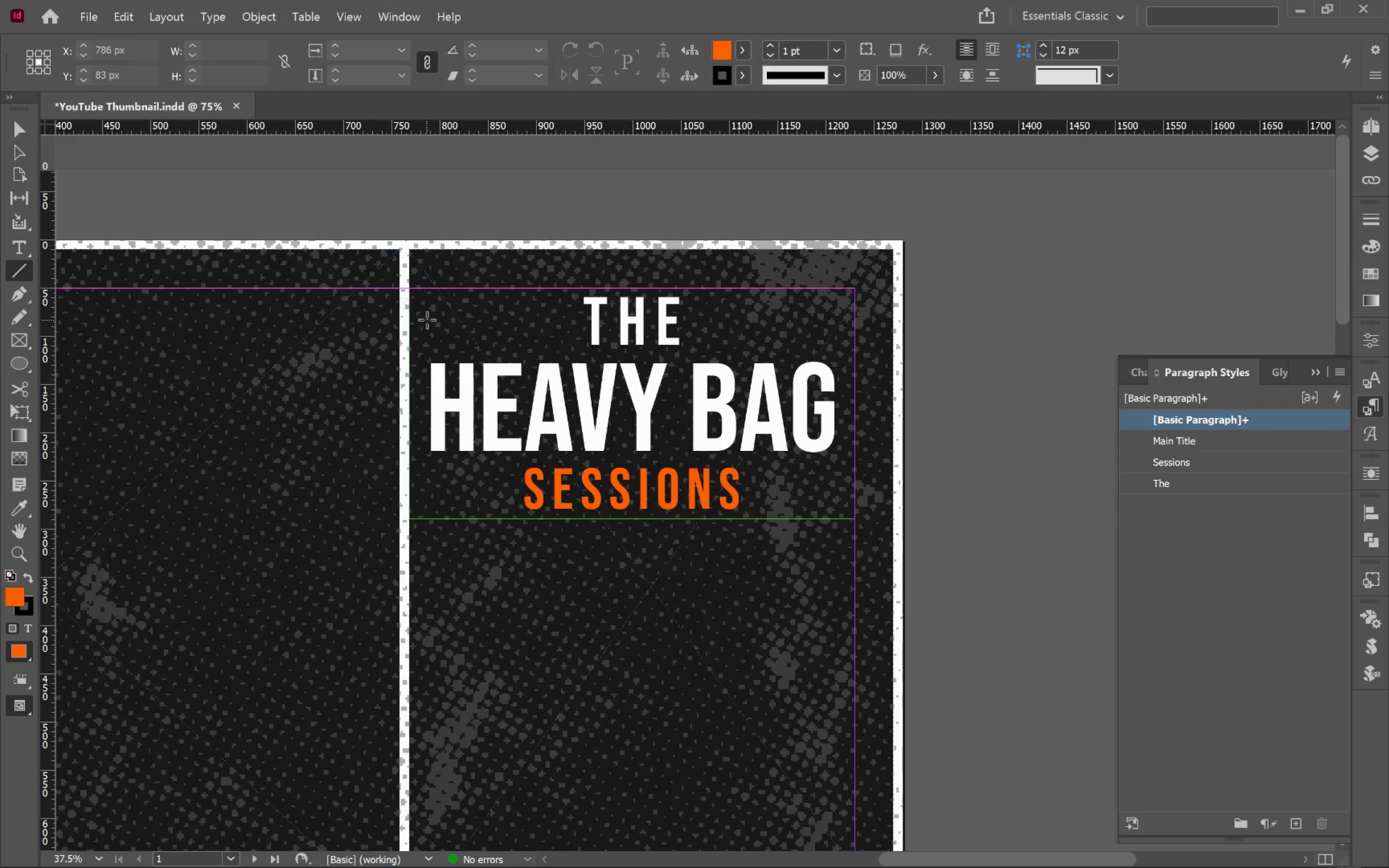 
hold_key(key=AltLeft, duration=0.72)
scroll: coordinate [427, 319], scroll_direction: up, amount: 1.0
 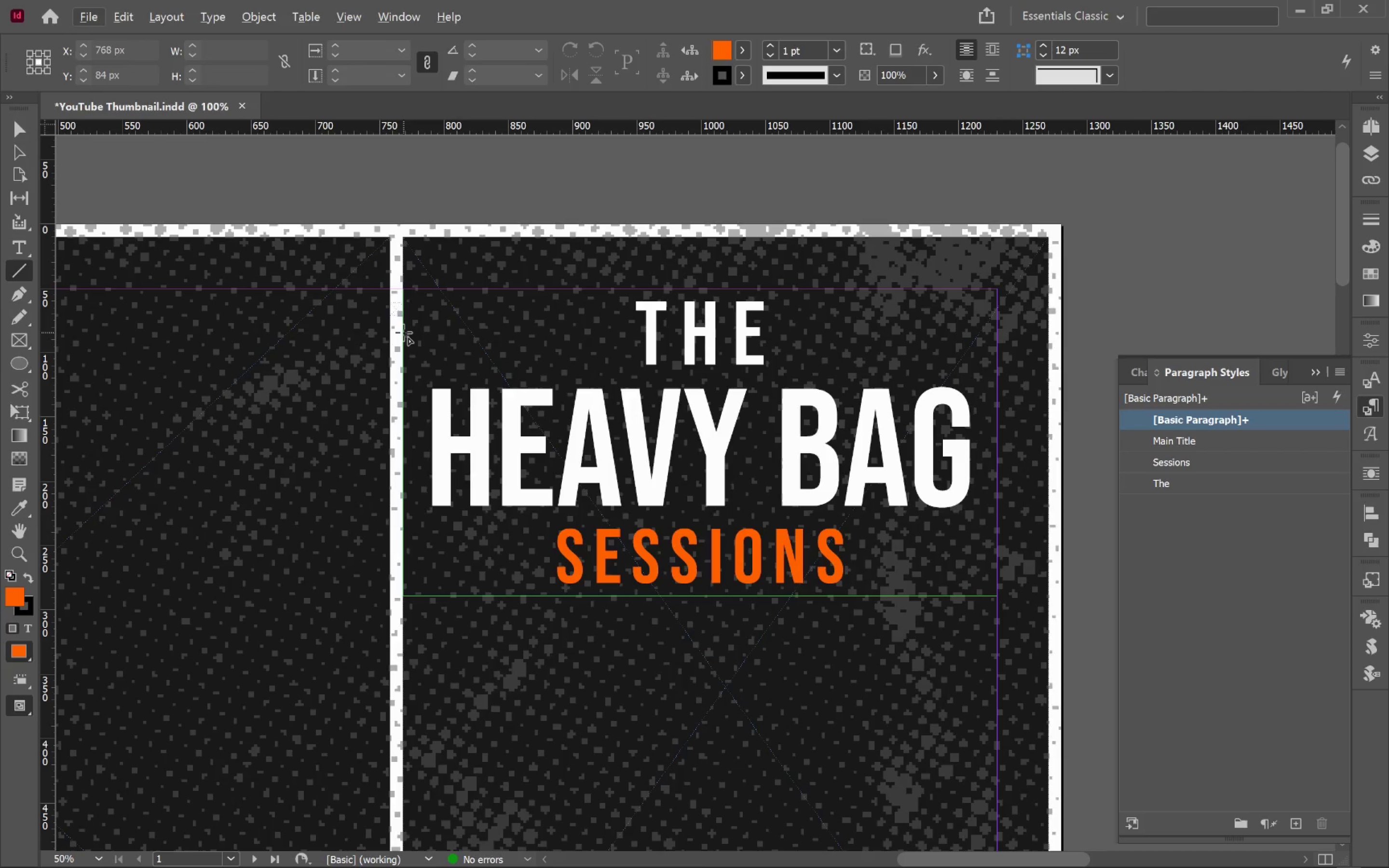 
left_click_drag(start_coordinate=[401, 330], to_coordinate=[618, 347])
 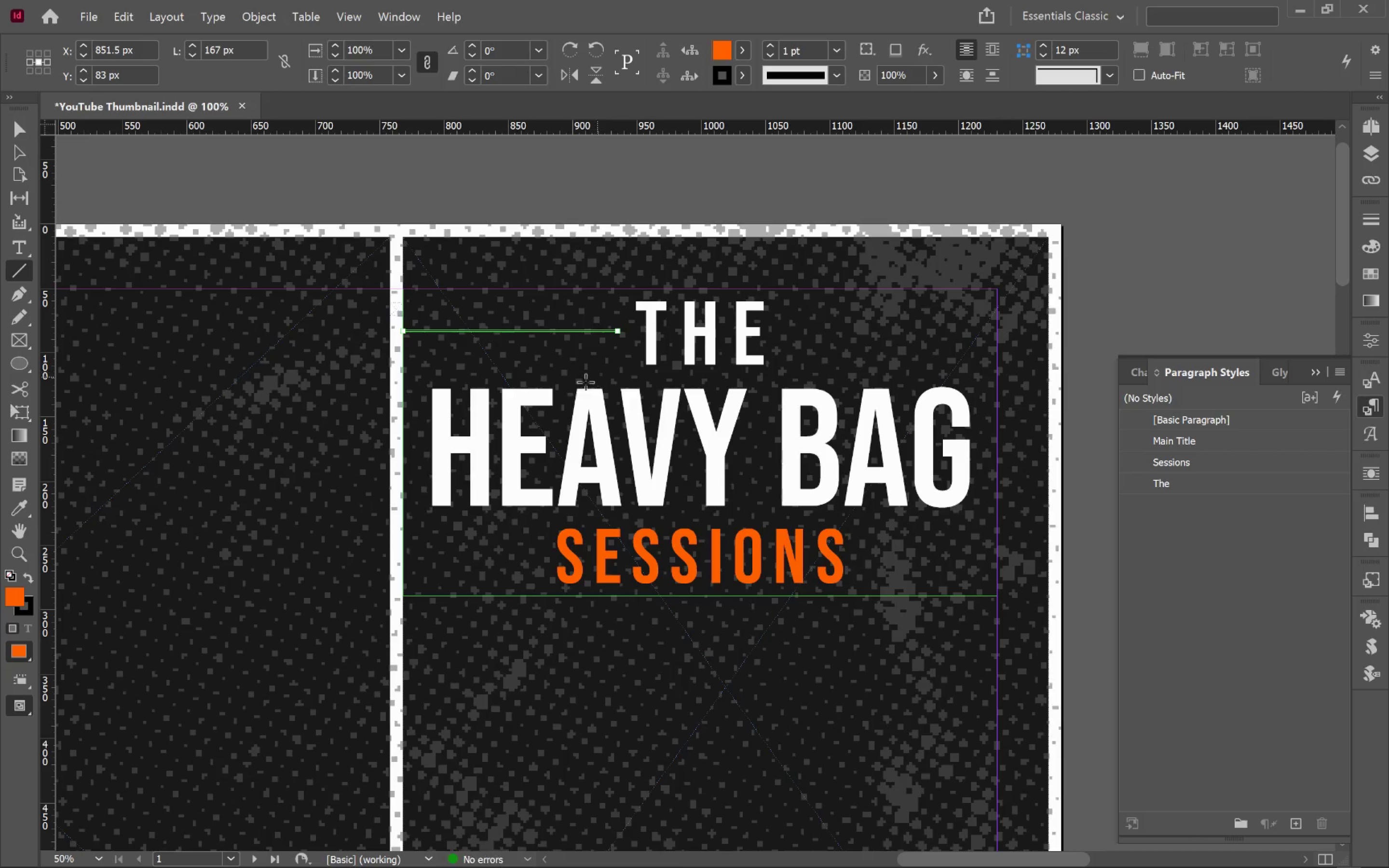 
hold_key(key=ShiftLeft, duration=2.66)
 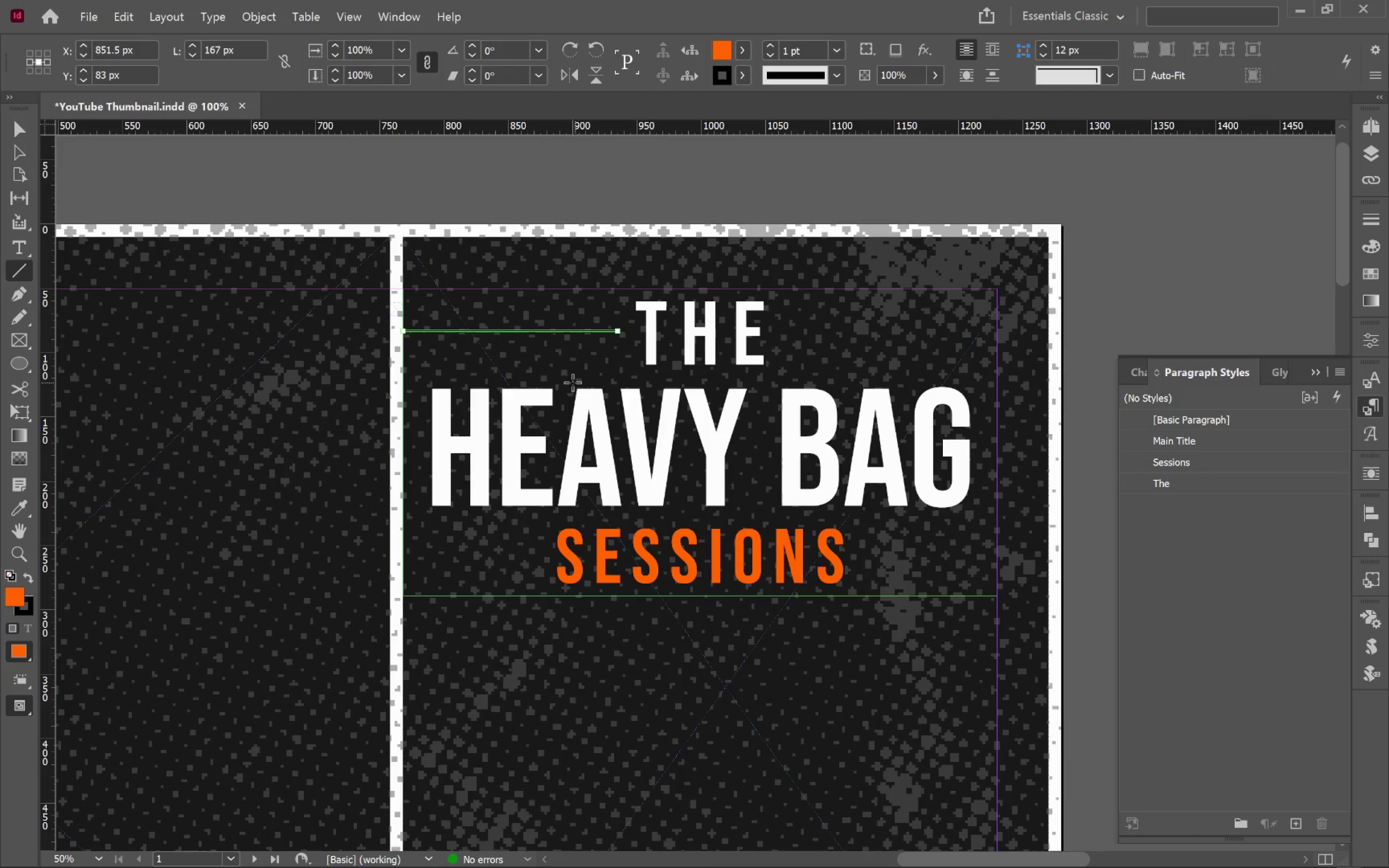 
key(V)
 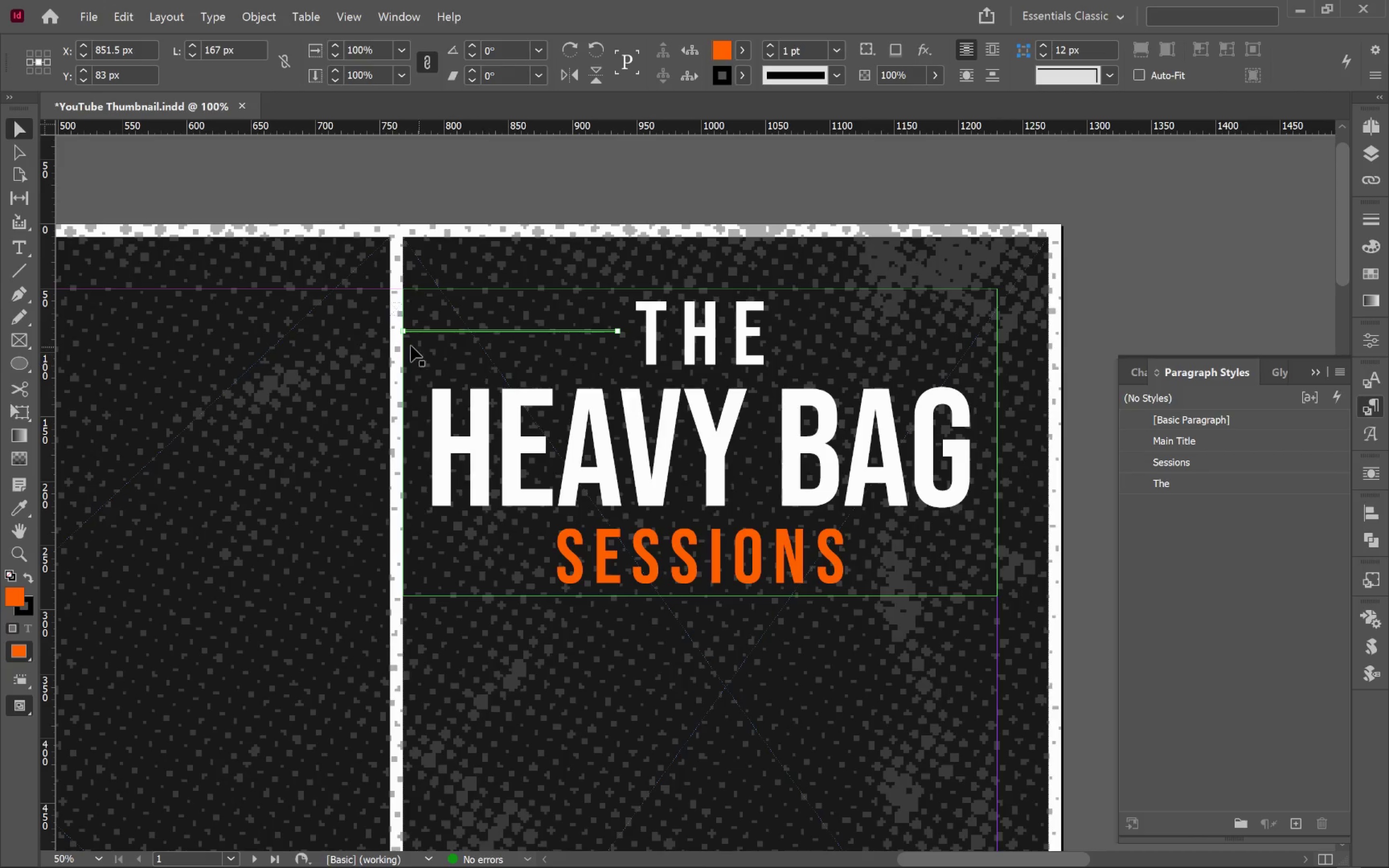 
hold_key(key=AltLeft, duration=0.68)
scroll: coordinate [419, 340], scroll_direction: up, amount: 2.0
 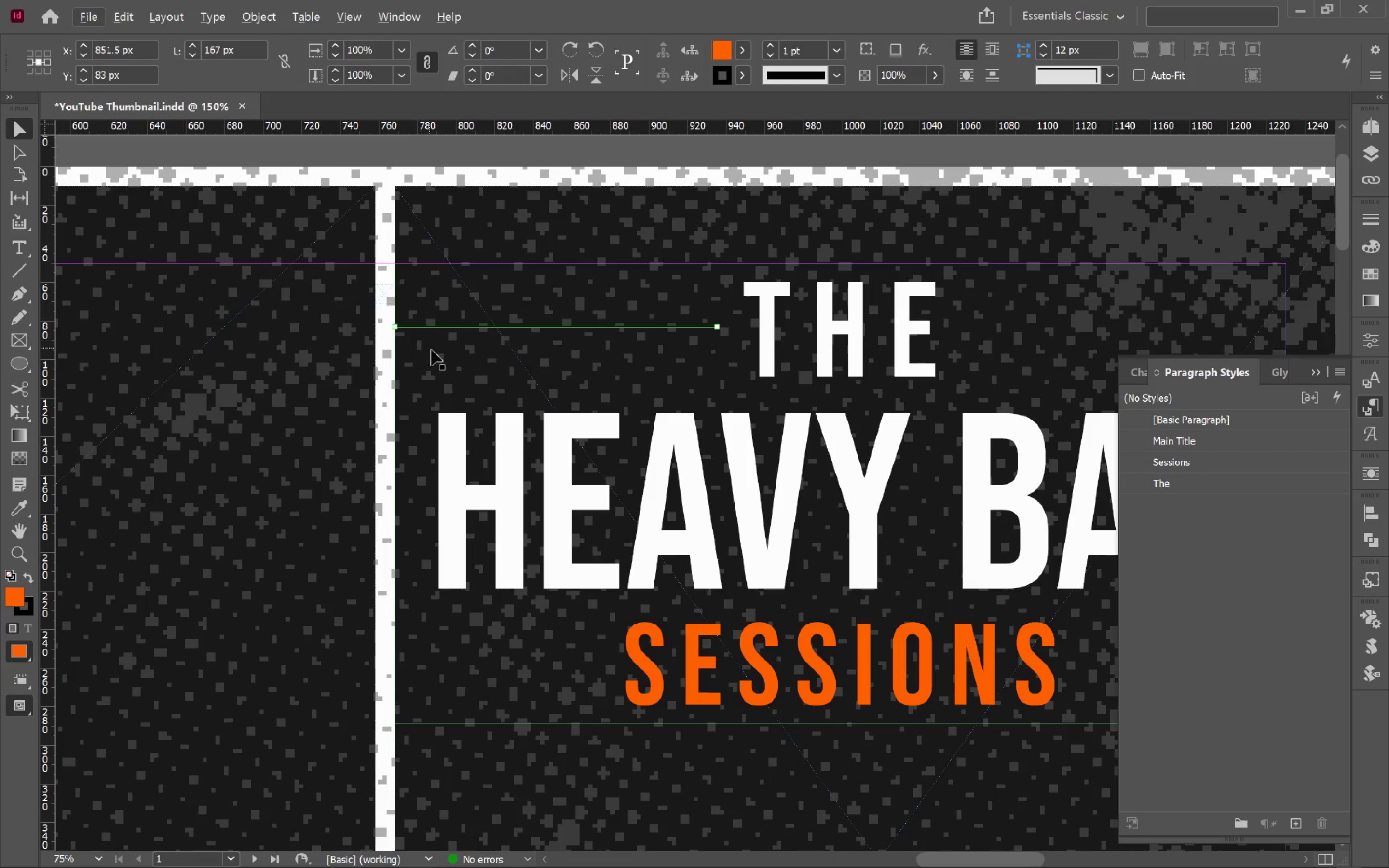 
left_click([463, 372])
 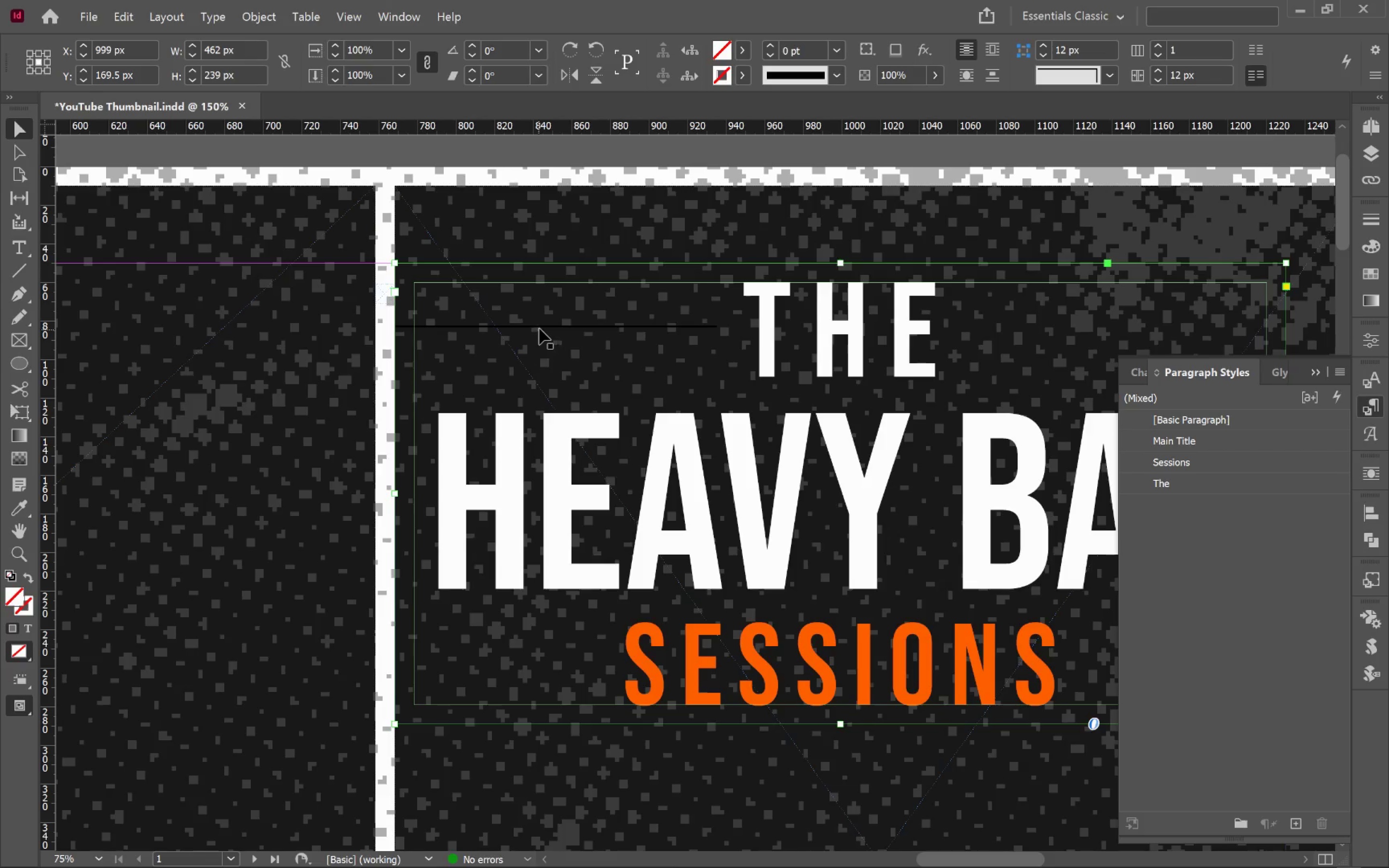 
left_click([541, 326])
 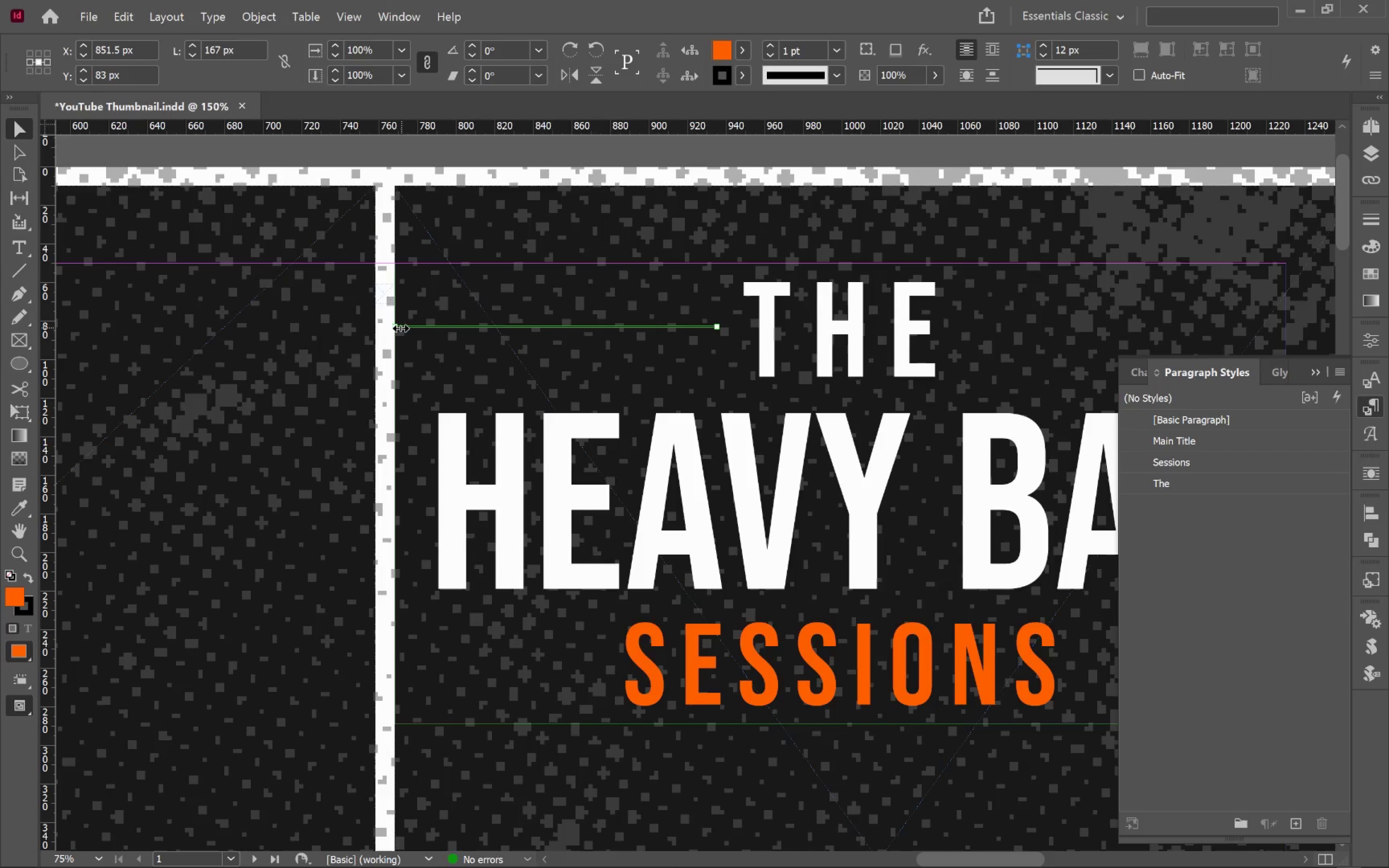 
left_click_drag(start_coordinate=[398, 328], to_coordinate=[412, 327])
 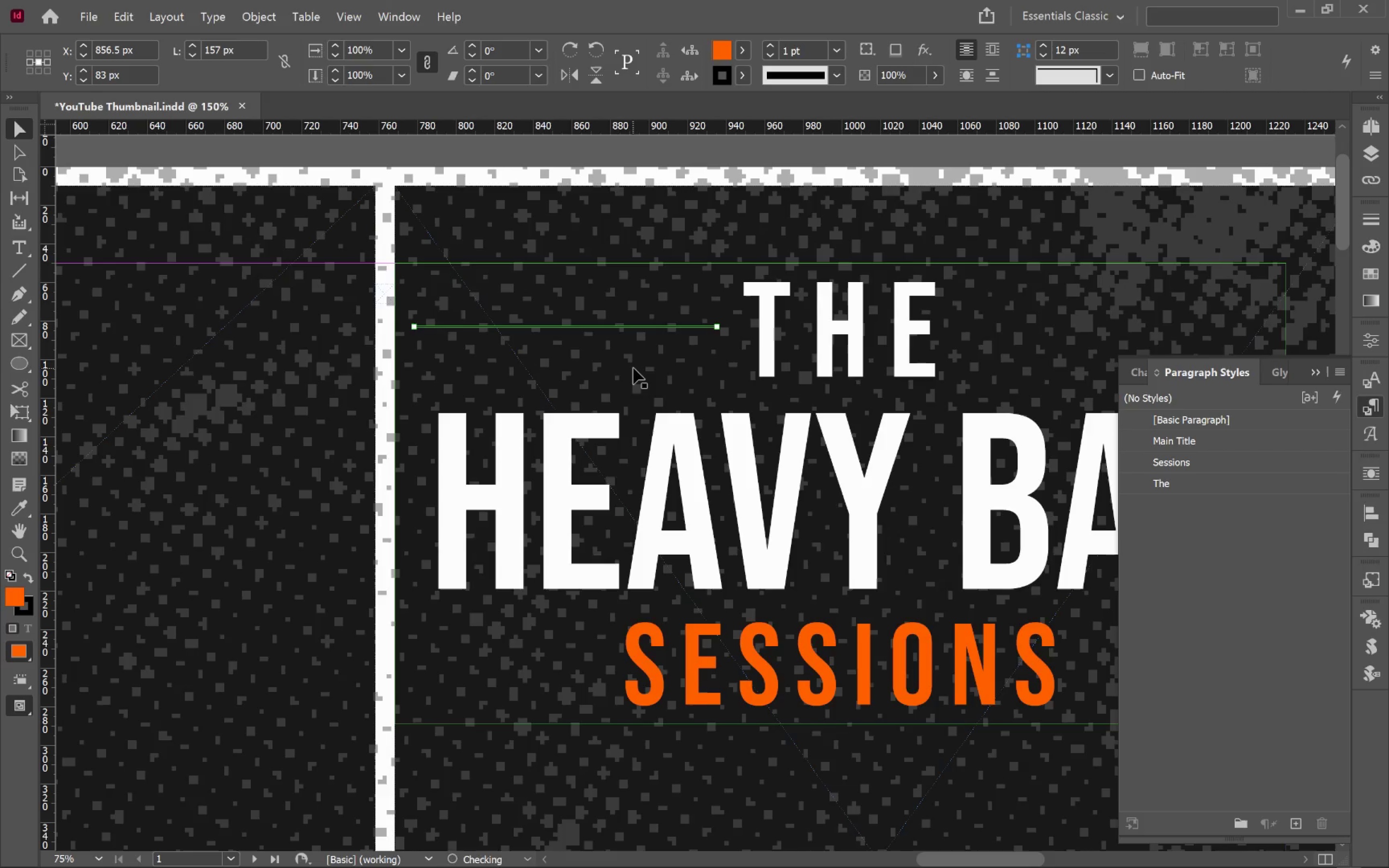 
hold_key(key=AltLeft, duration=0.43)
 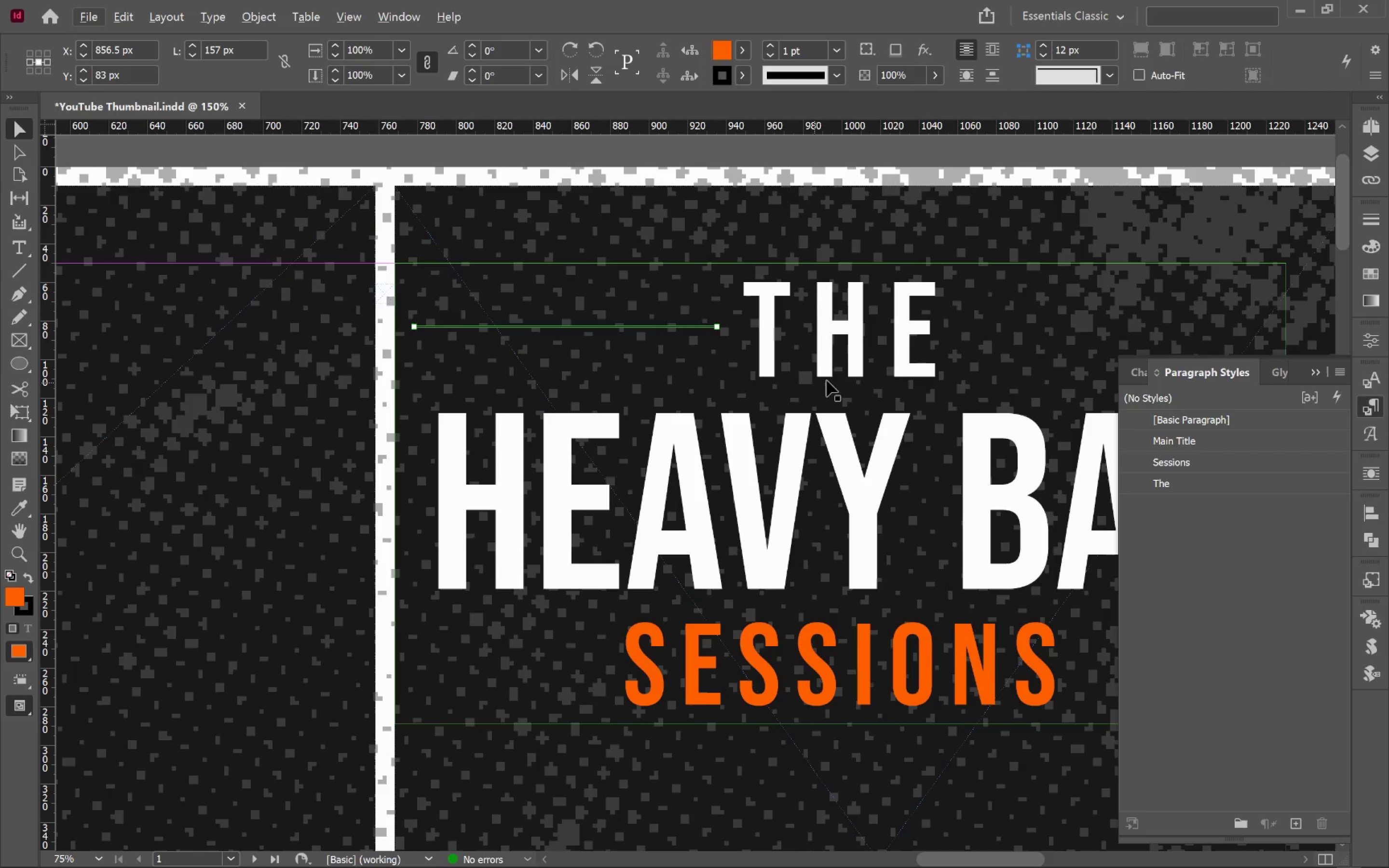 
hold_key(key=Space, duration=0.8)
 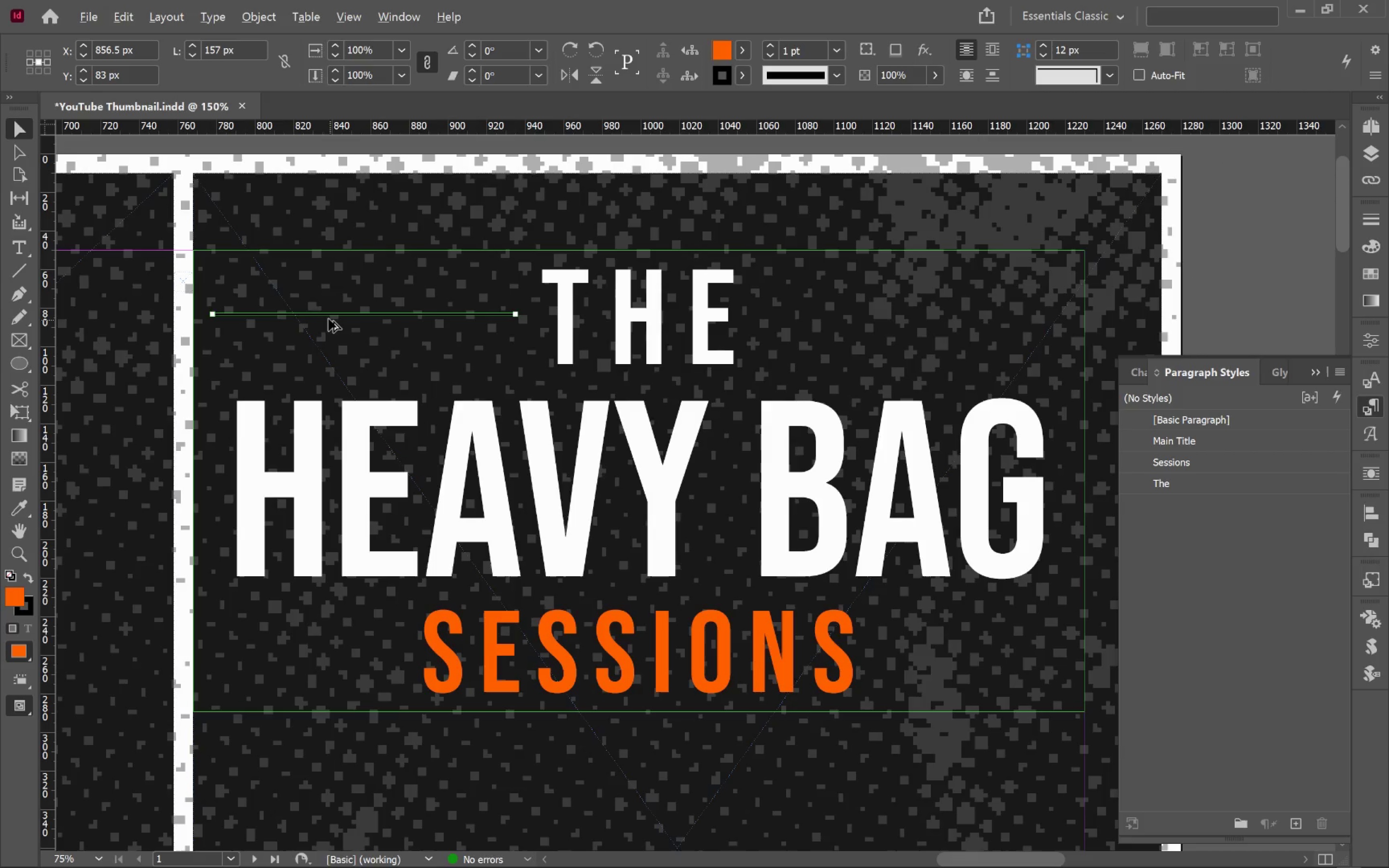 
left_click_drag(start_coordinate=[819, 380], to_coordinate=[618, 367])
 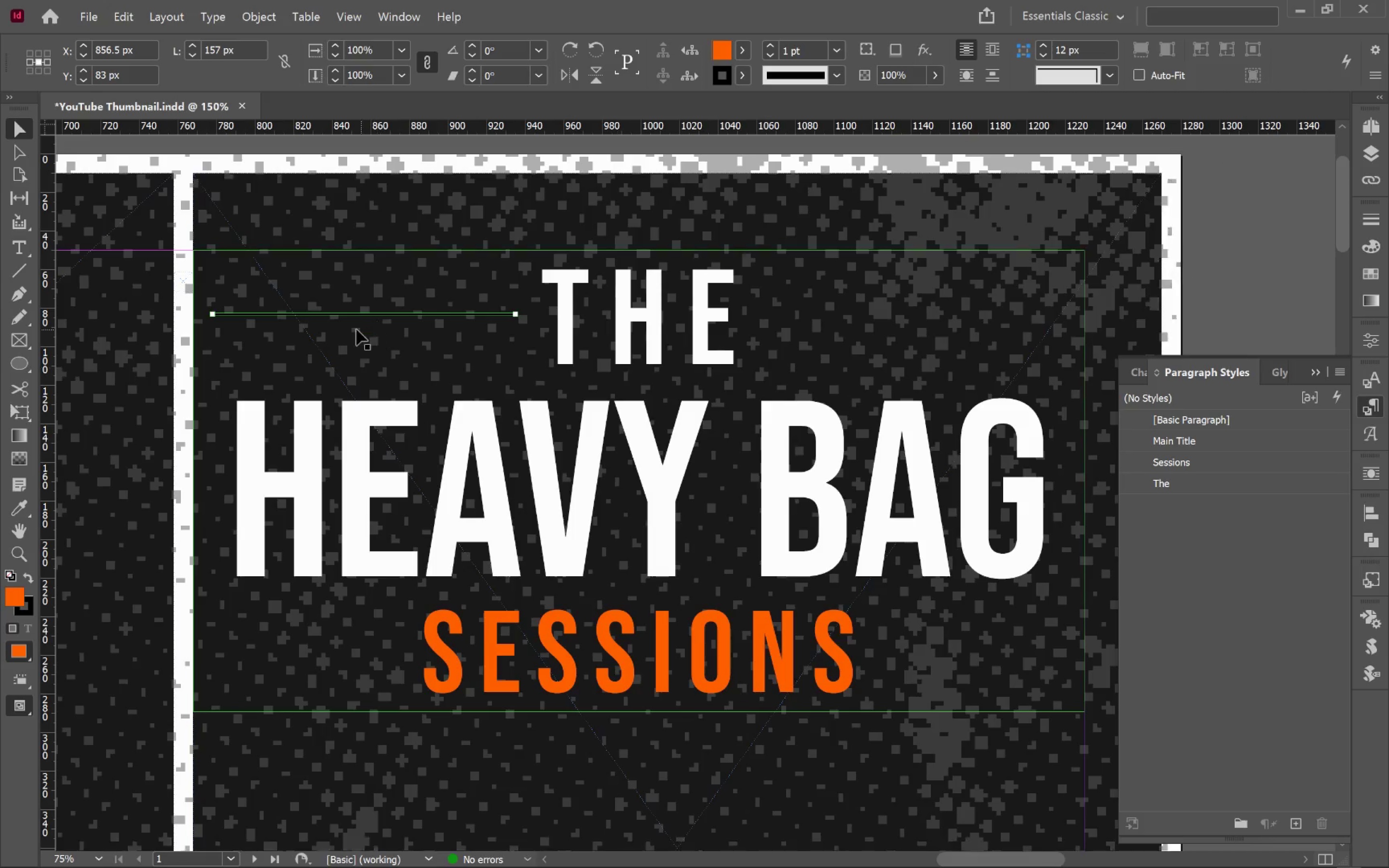 
hold_key(key=AltLeft, duration=3.96)
left_click_drag(start_coordinate=[326, 318], to_coordinate=[874, 362])
 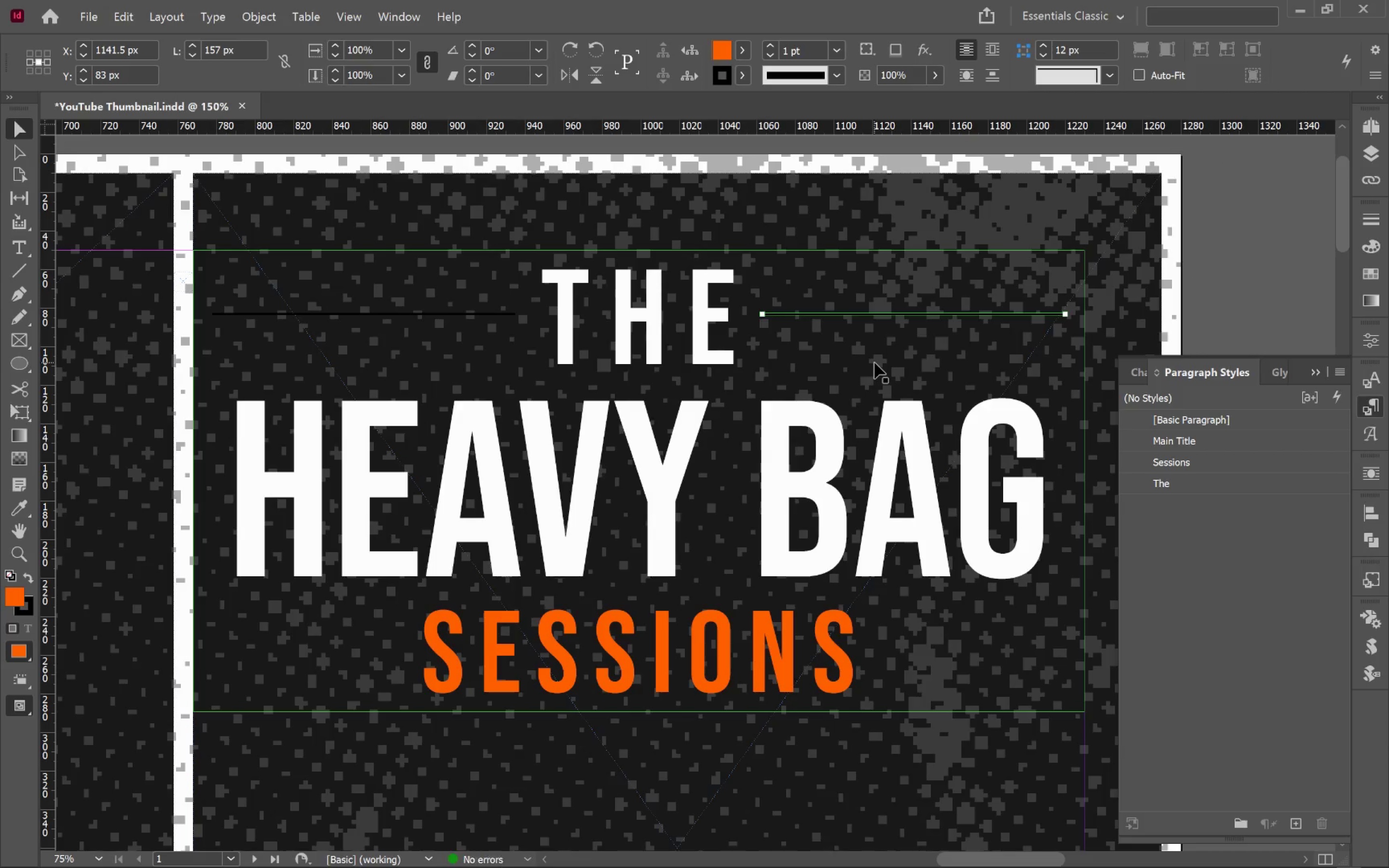 
hold_key(key=ShiftLeft, duration=3.28)
 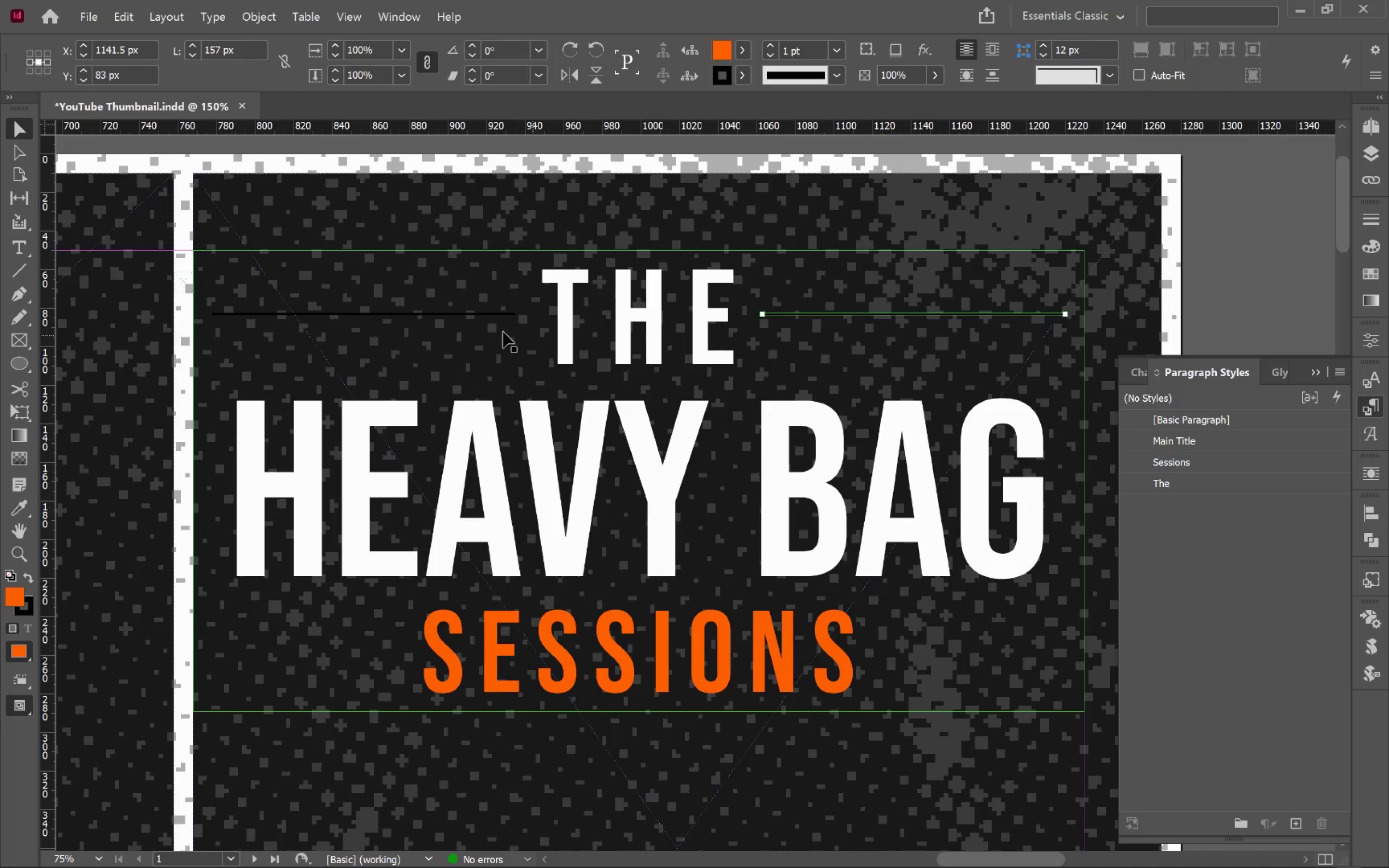 
hold_key(key=ShiftLeft, duration=1.31)
left_click([457, 313])
 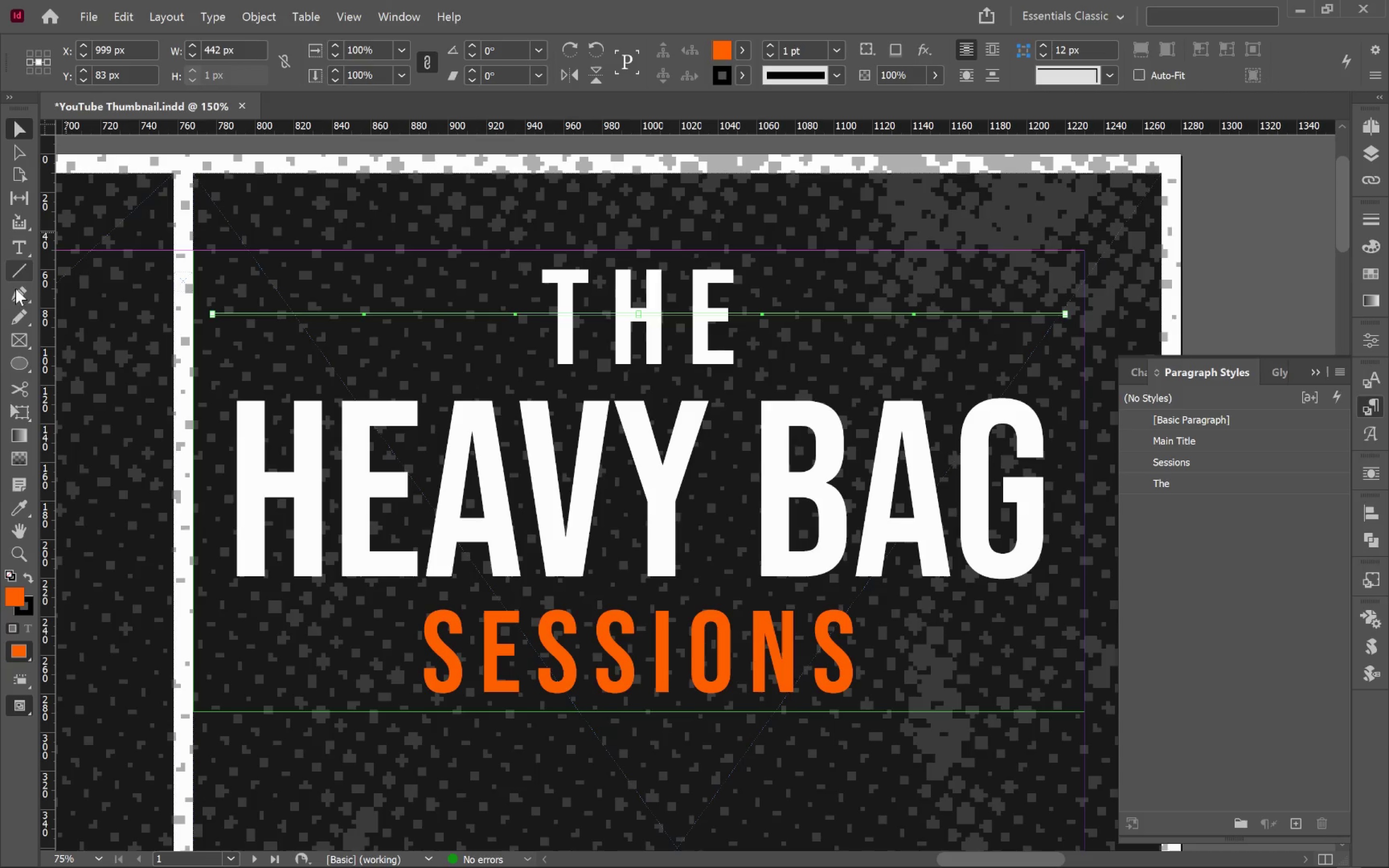 
left_click([27, 579])
 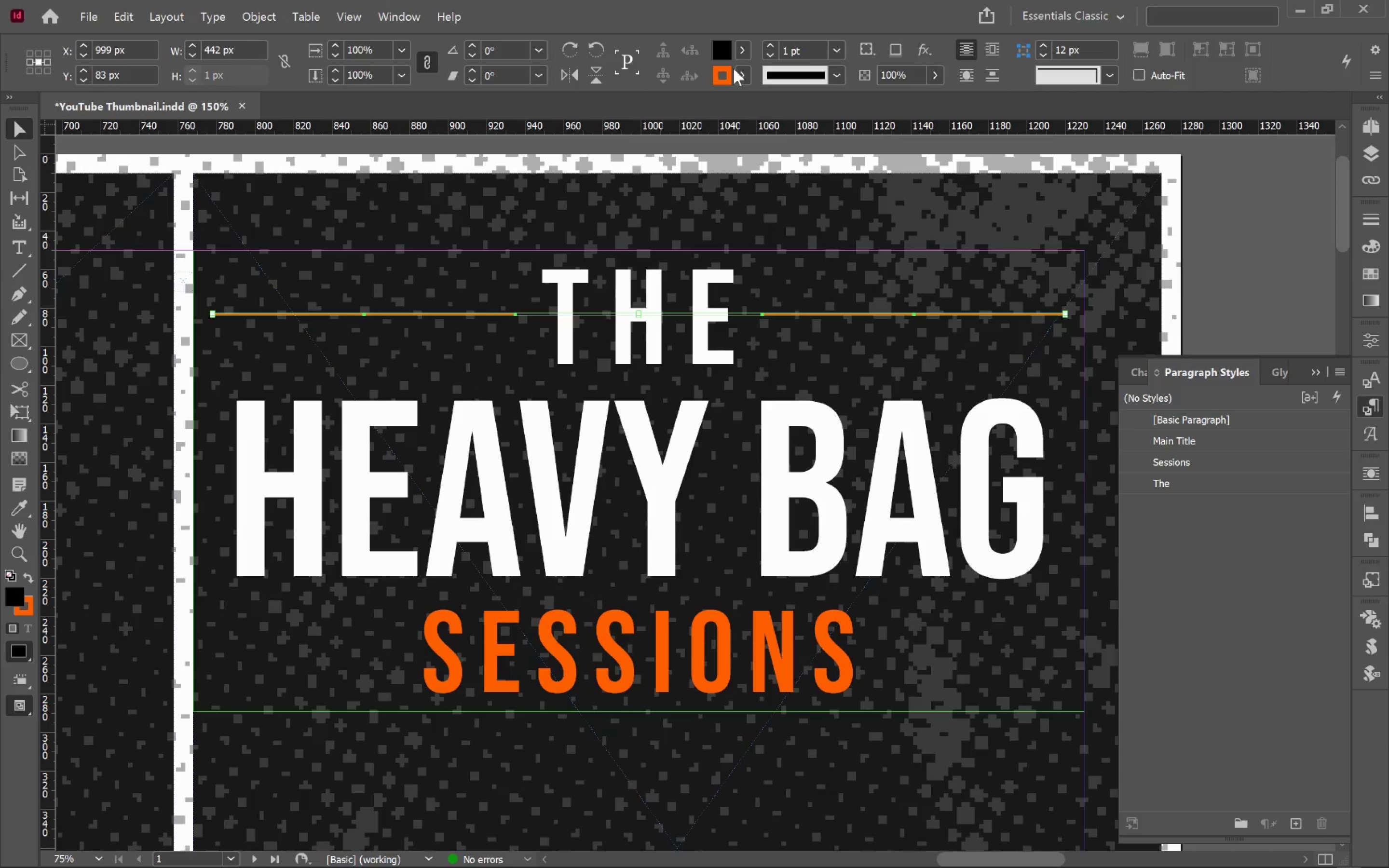 
left_click([741, 51])
 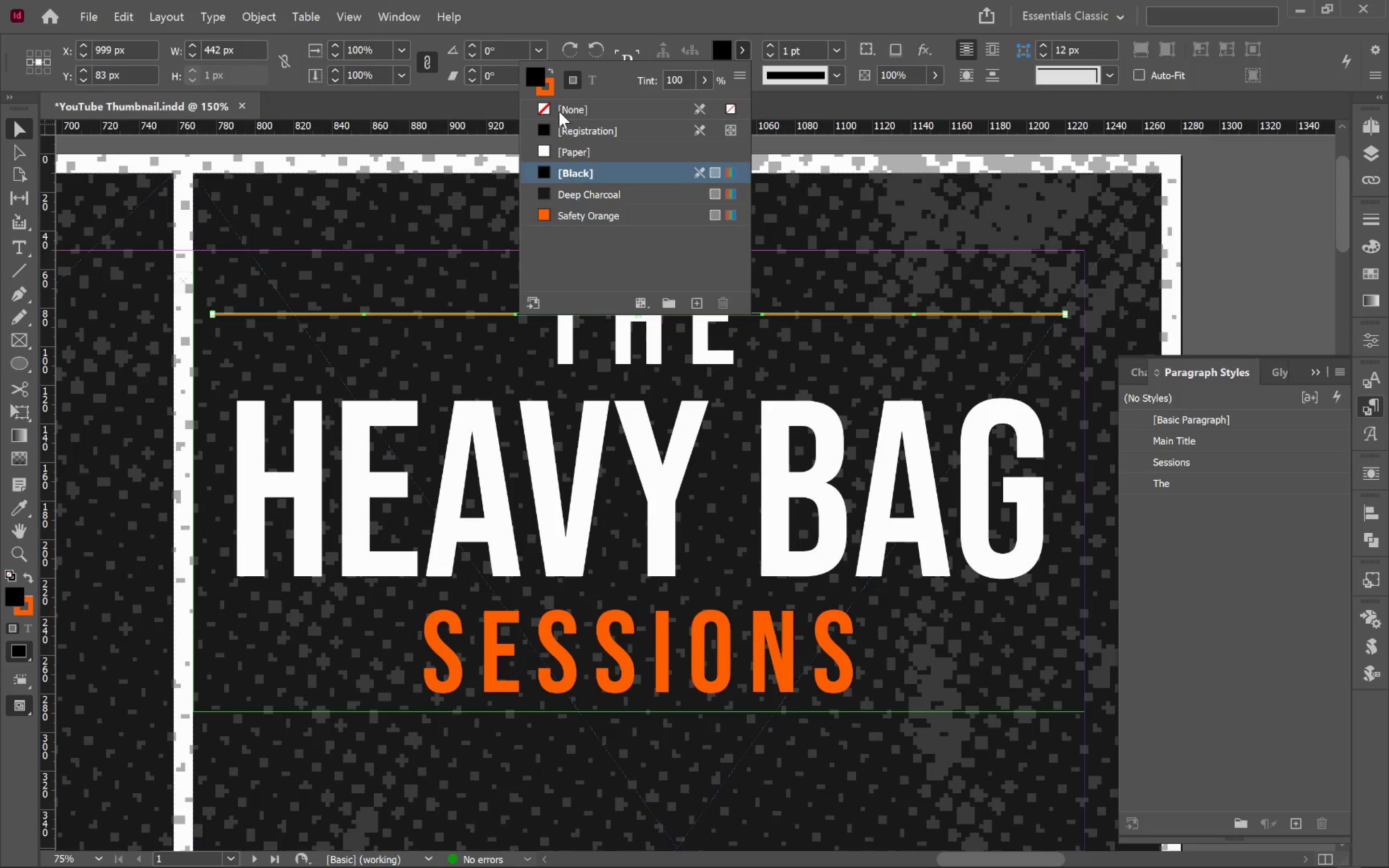 
left_click([564, 109])
 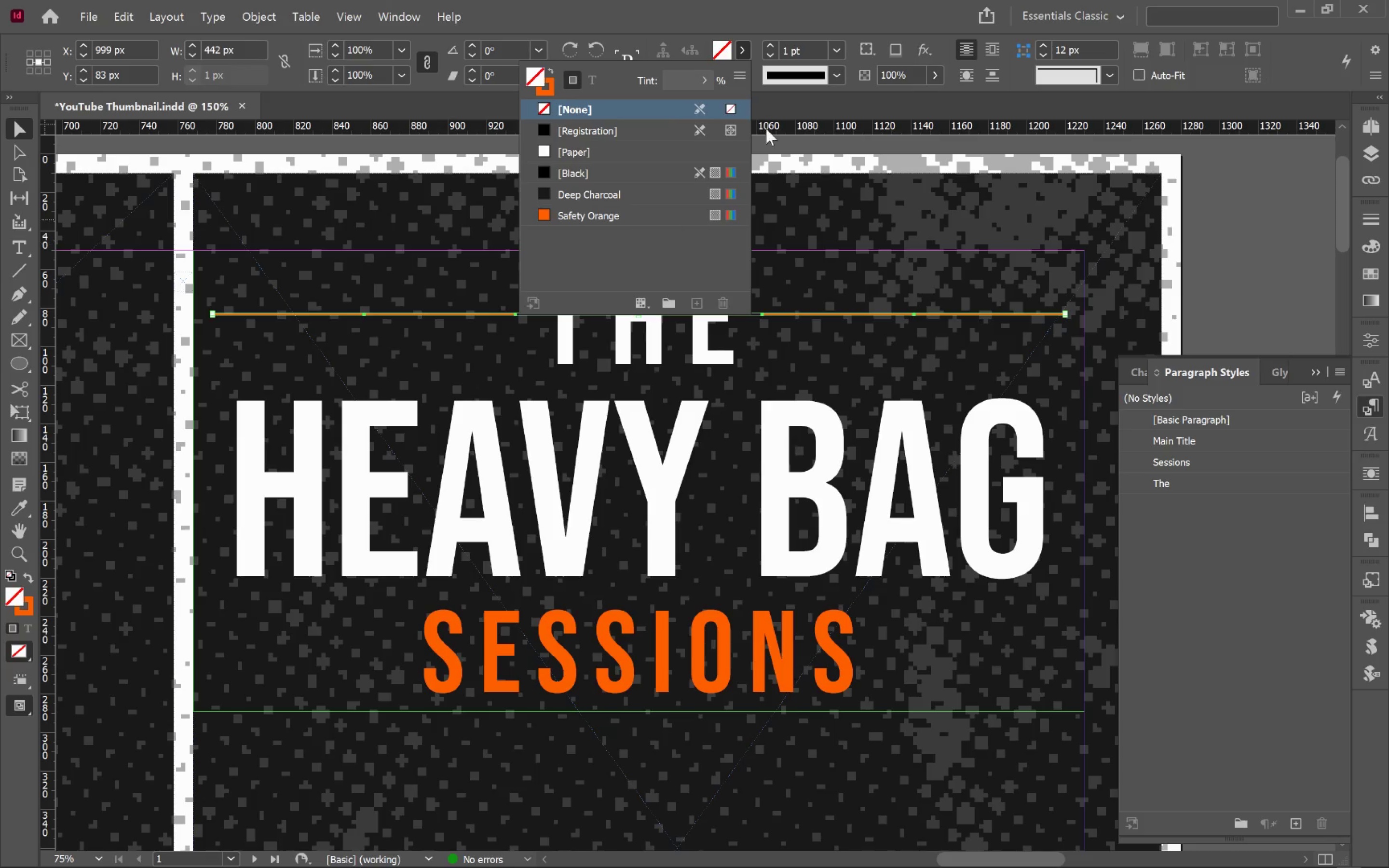 
left_click([762, 0])
 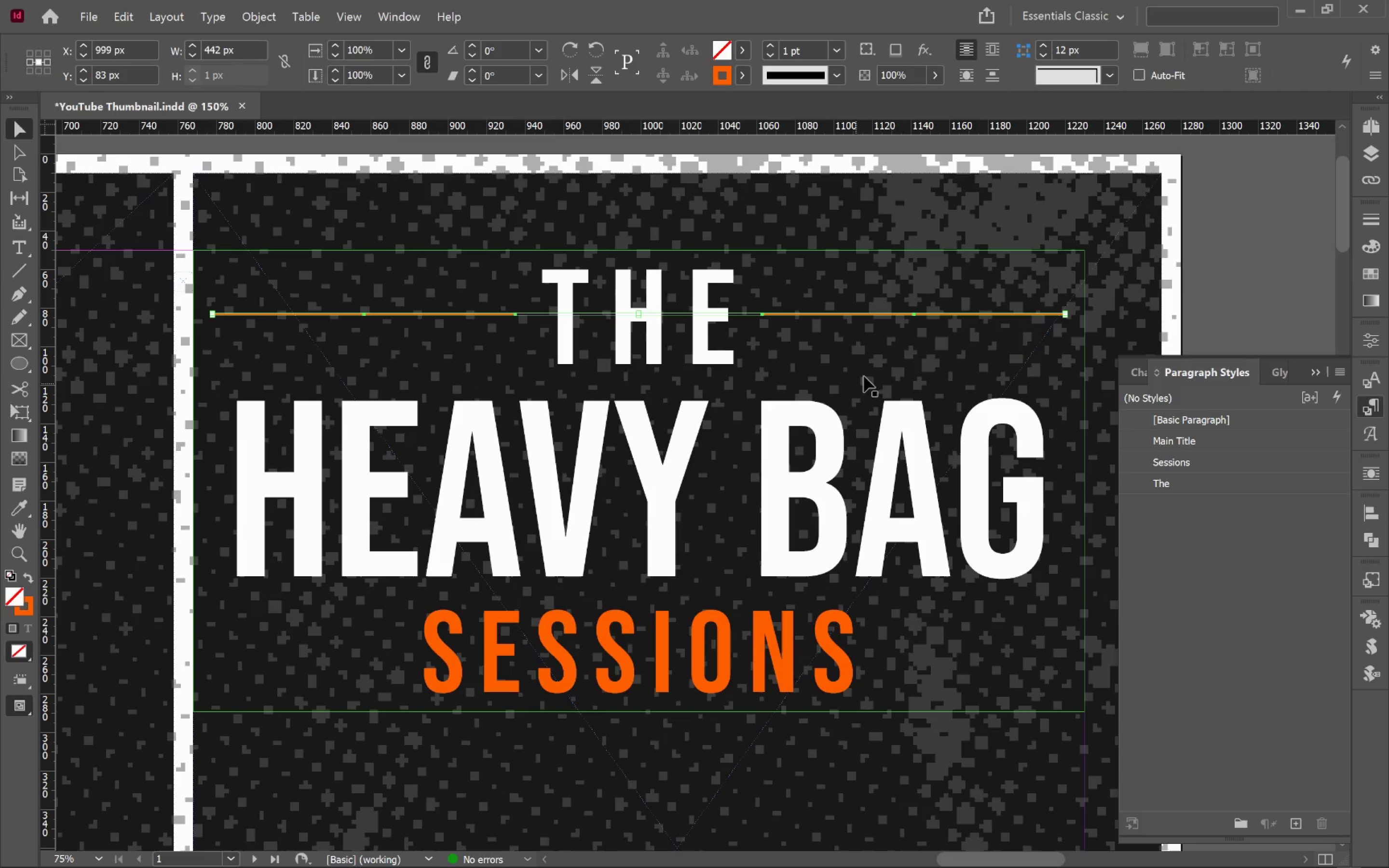 
hold_key(key=AltLeft, duration=5.23)
left_click_drag(start_coordinate=[932, 317], to_coordinate=[975, 652])
 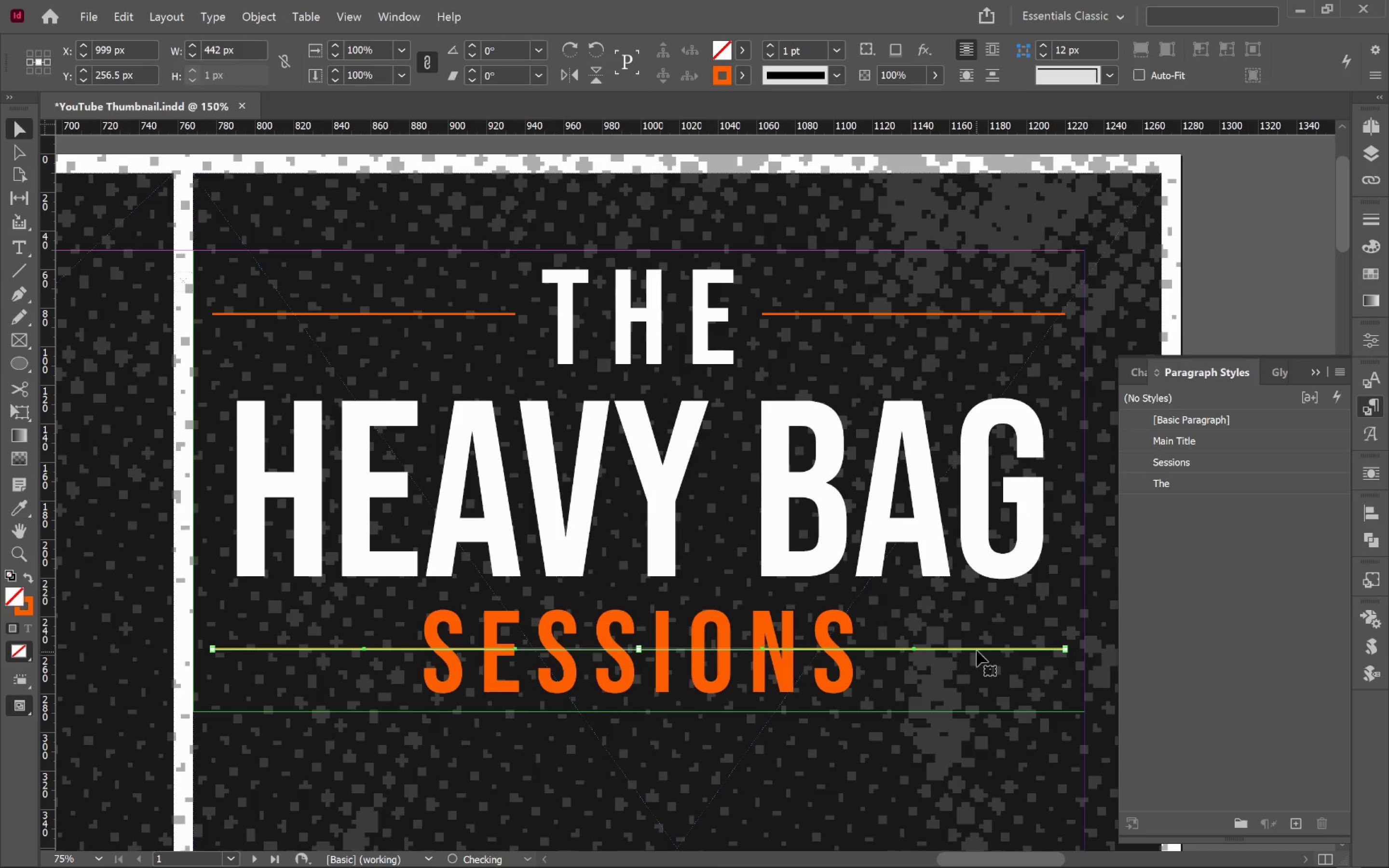 
hold_key(key=ShiftLeft, duration=3.48)
 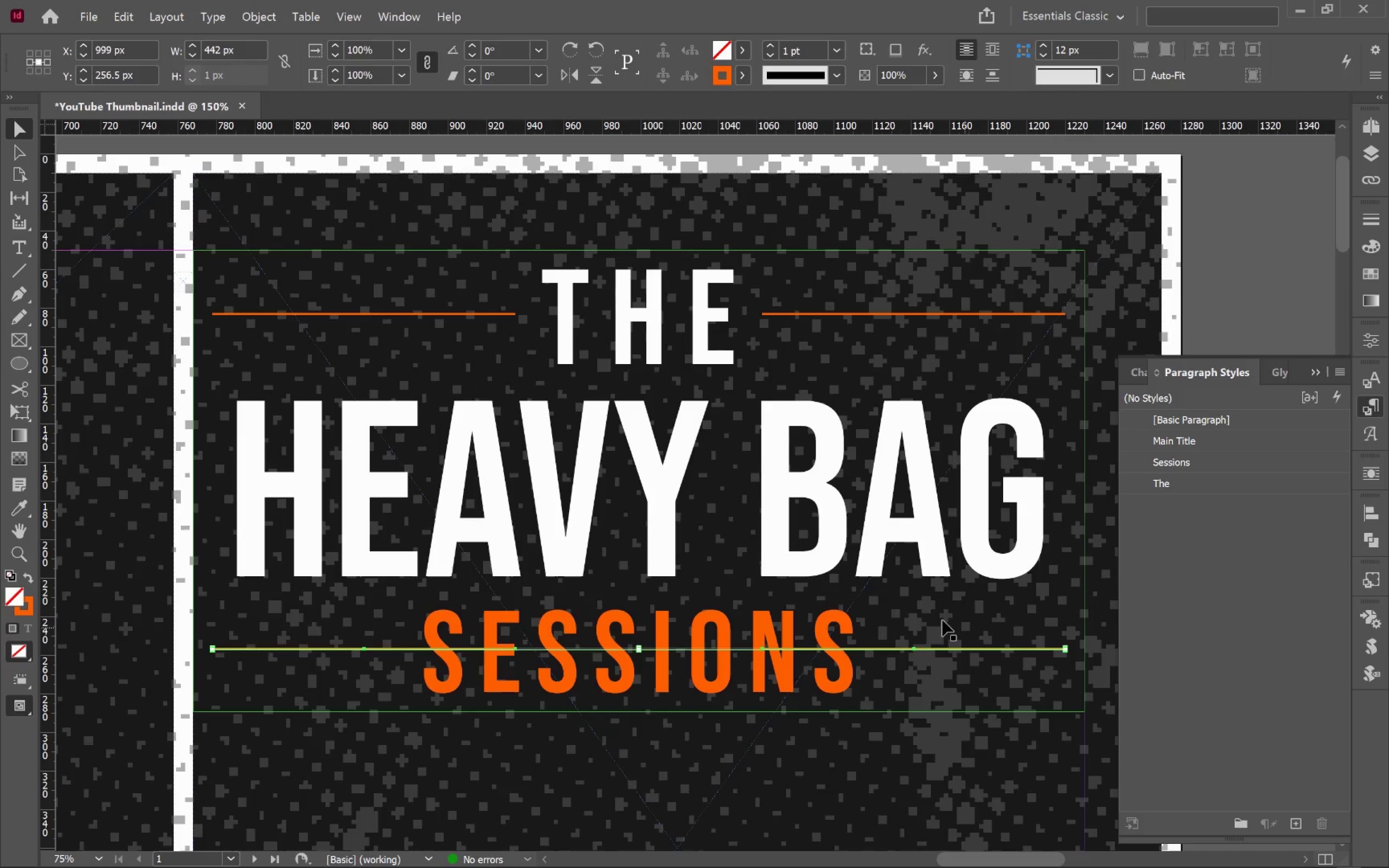 
left_click([936, 620])
 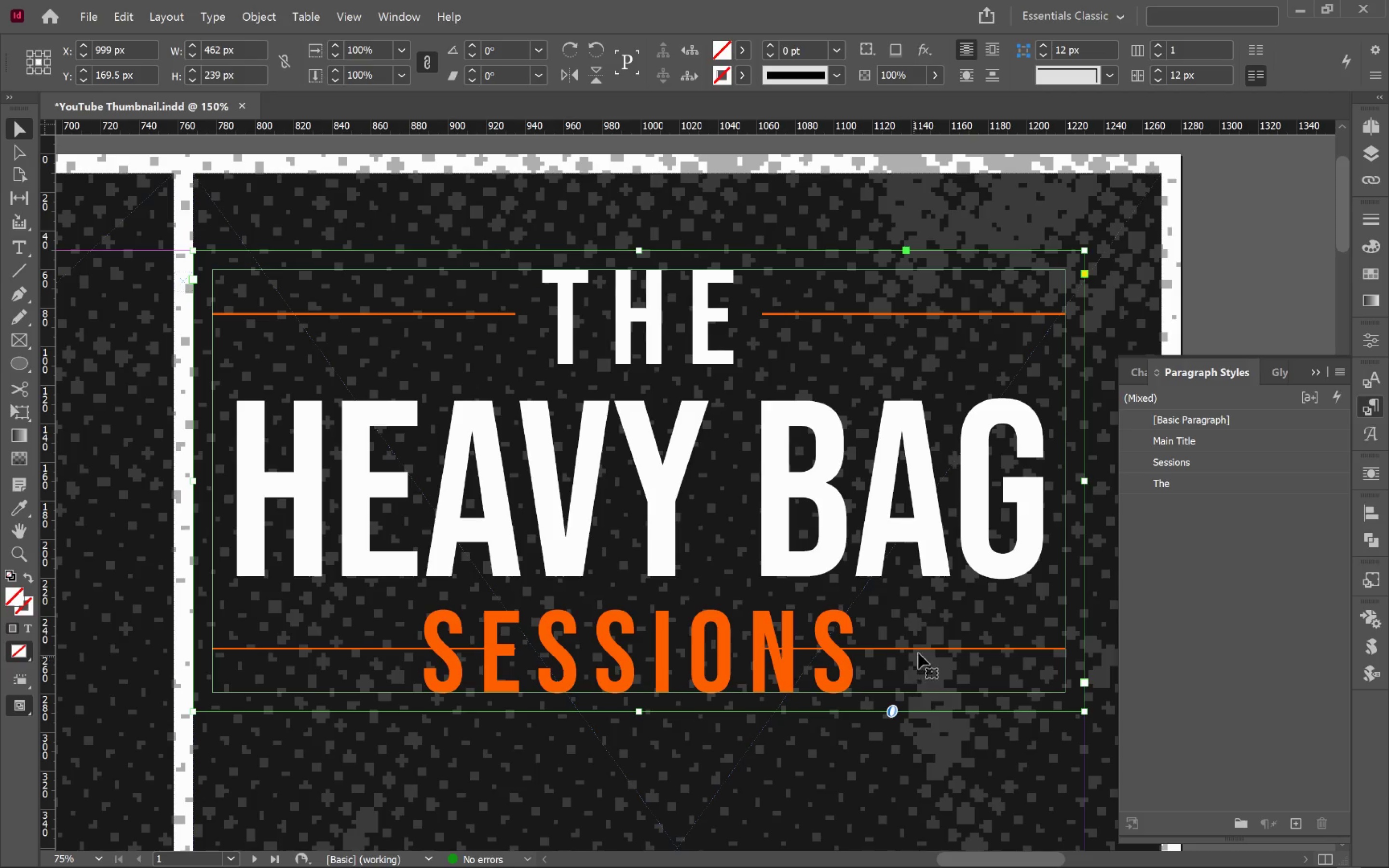 
left_click([924, 651])
 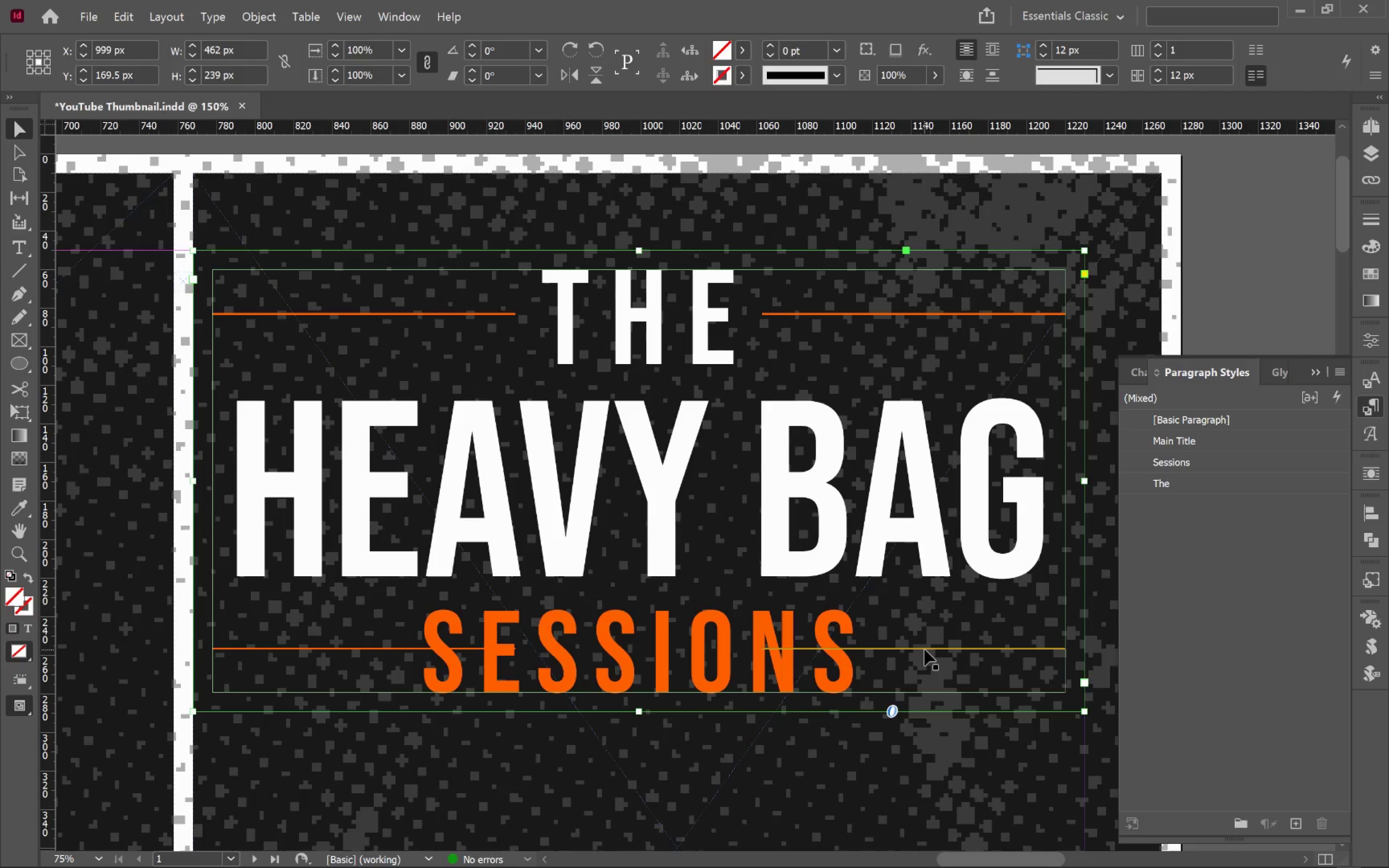 
left_click([925, 650])
 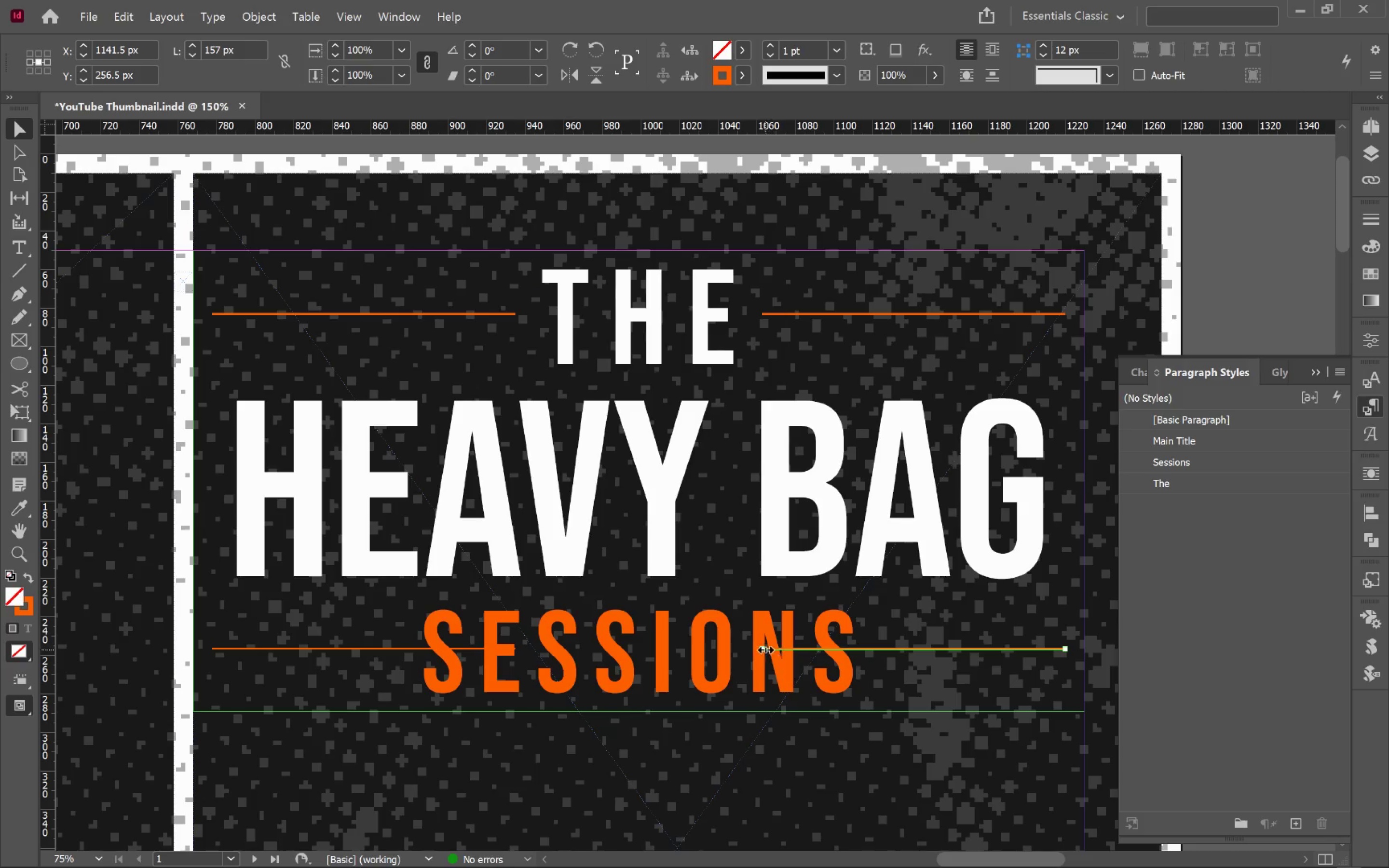 
left_click_drag(start_coordinate=[763, 650], to_coordinate=[881, 653])
 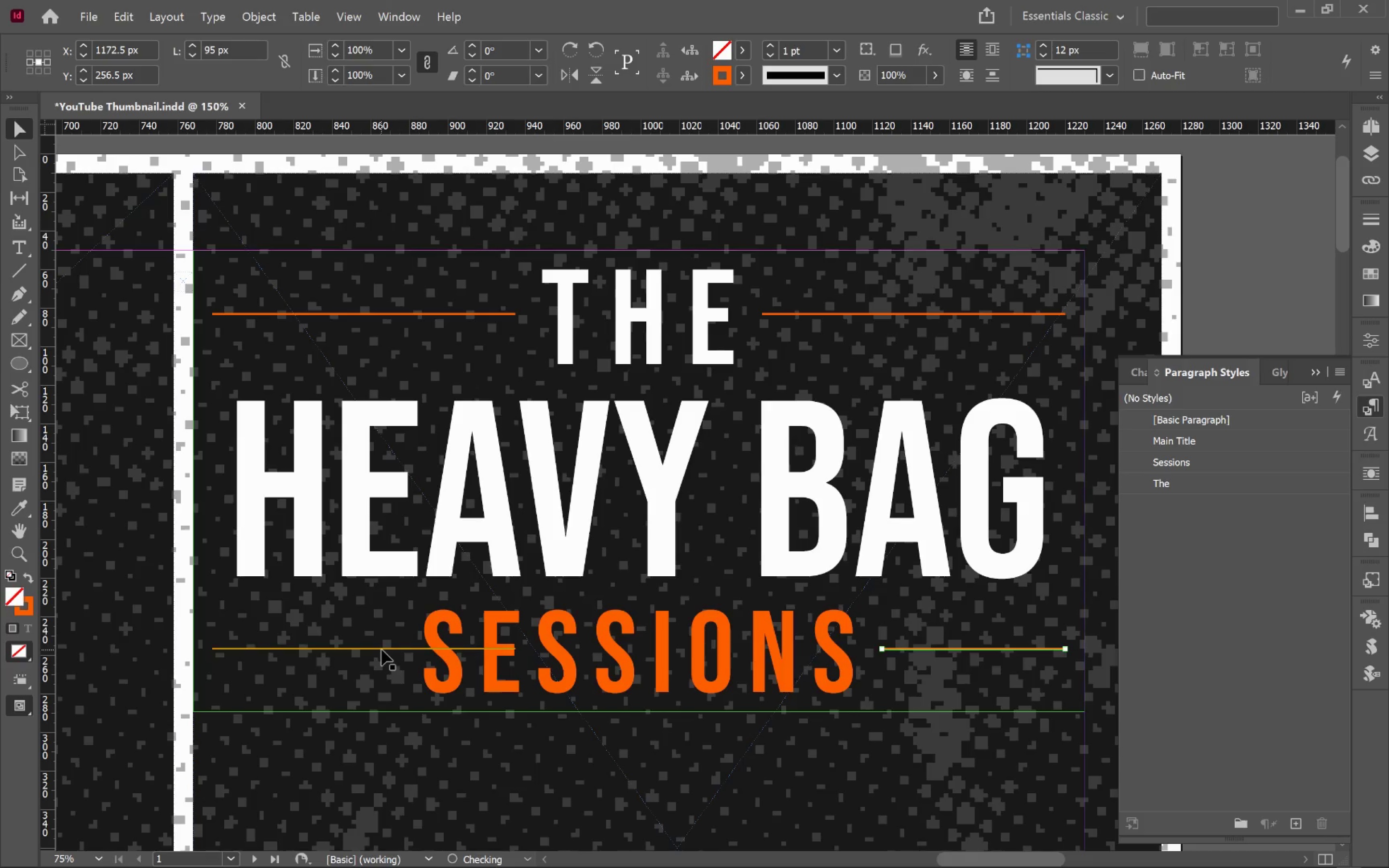 
left_click([381, 650])
 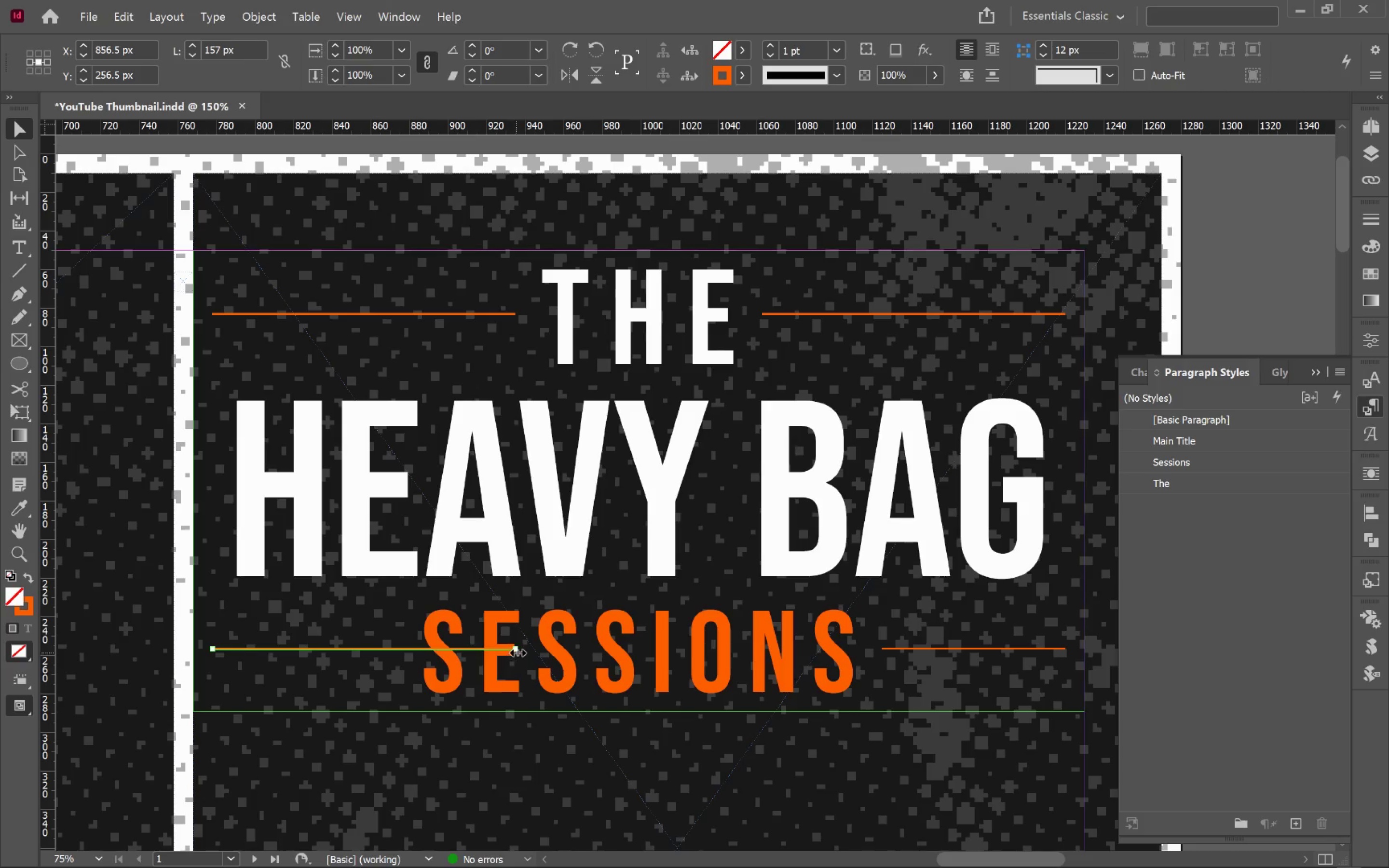 
left_click_drag(start_coordinate=[518, 651], to_coordinate=[392, 659])
 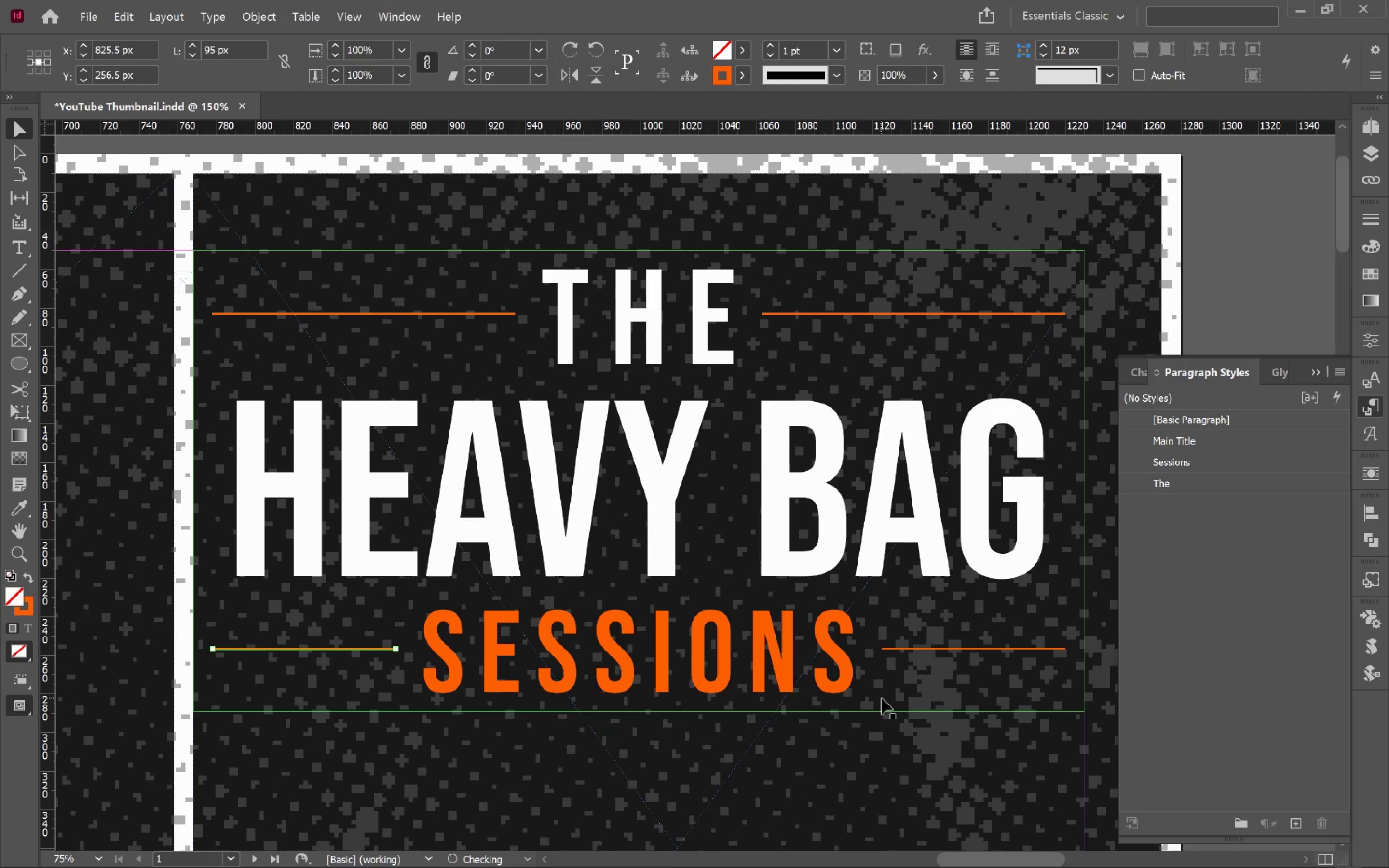 
hold_key(key=AltLeft, duration=0.52)
scroll: coordinate [885, 695], scroll_direction: none, amount: 0.0
 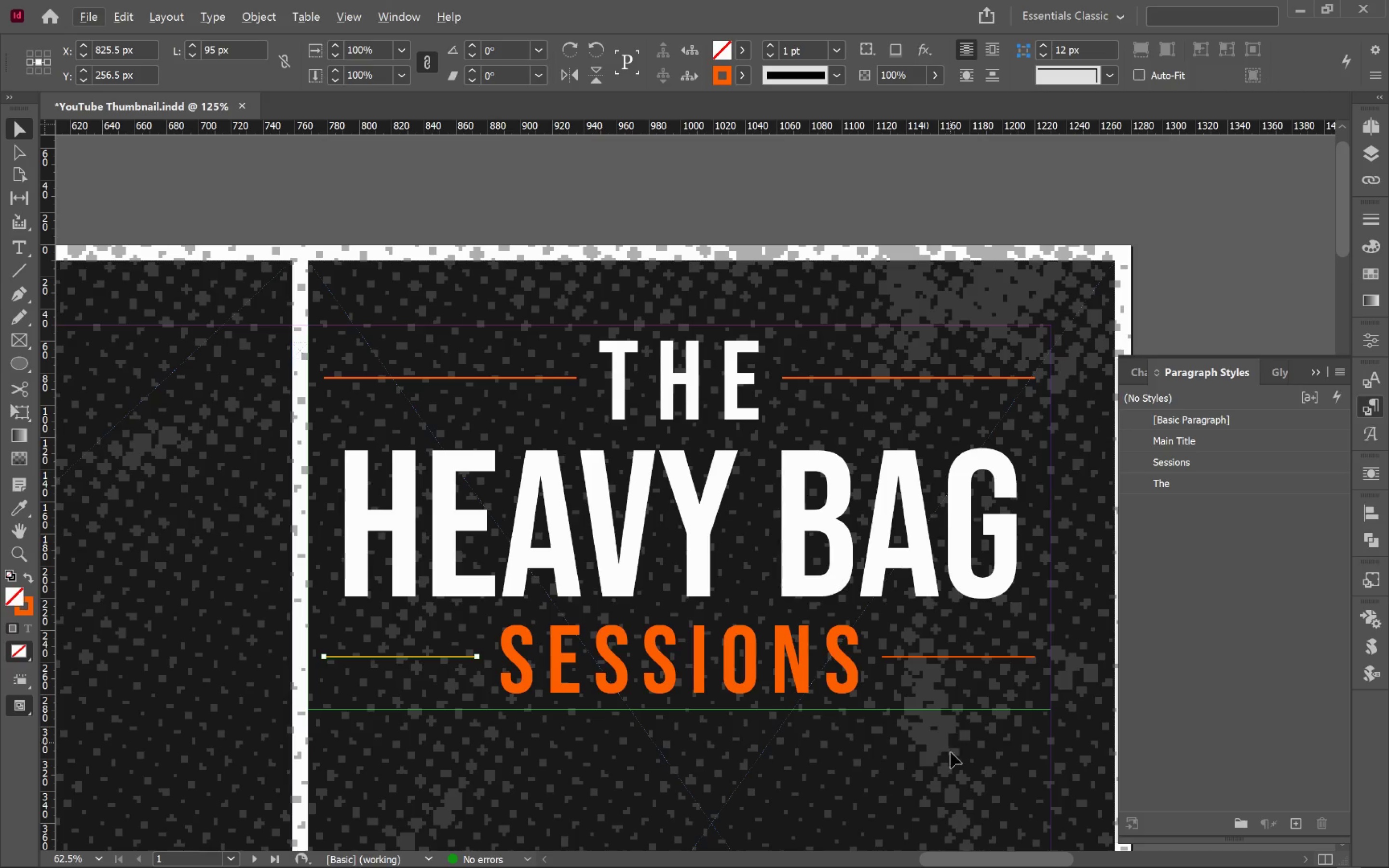 
left_click([951, 762])
 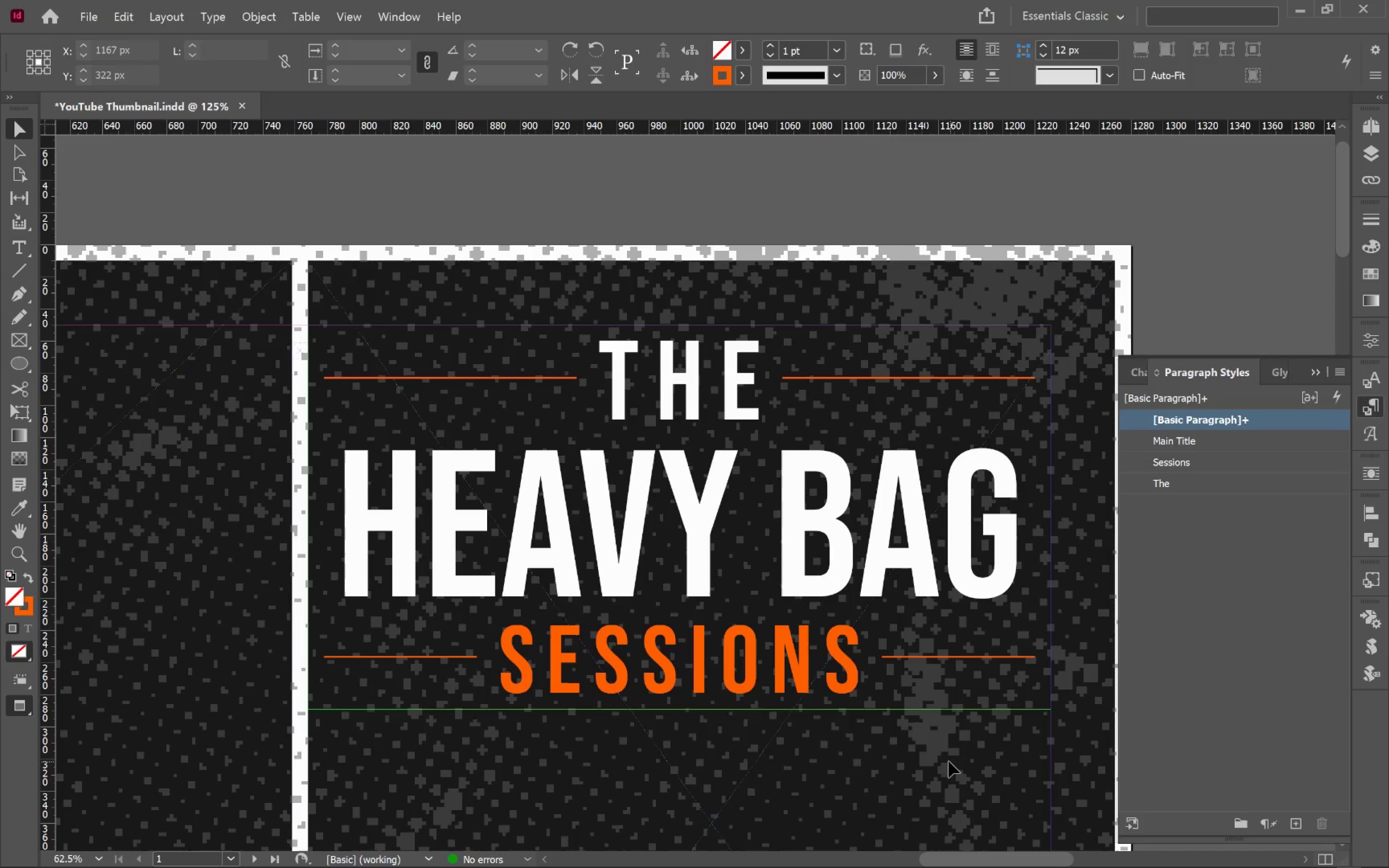 
key(W)
 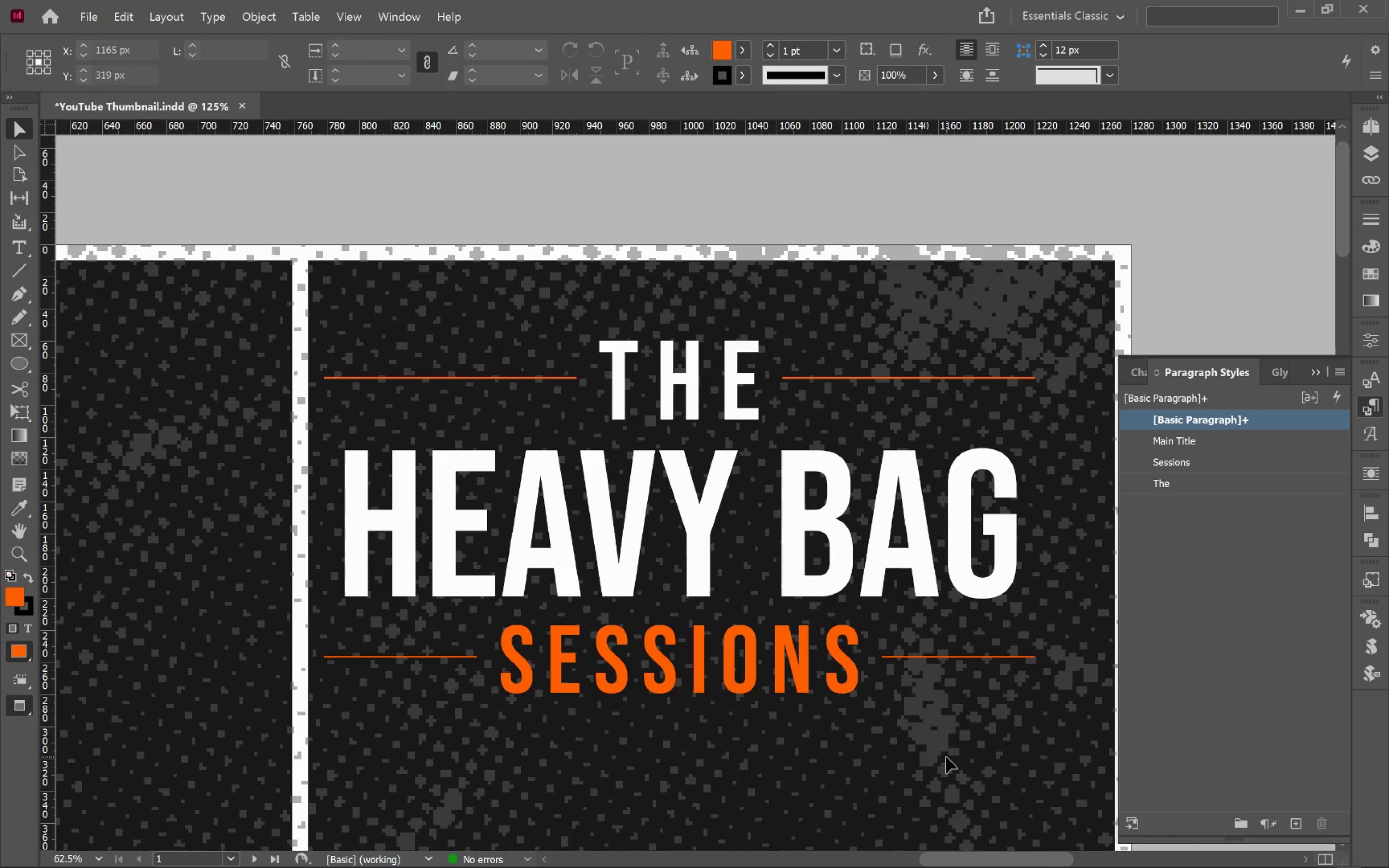 
hold_key(key=AltLeft, duration=0.34)
 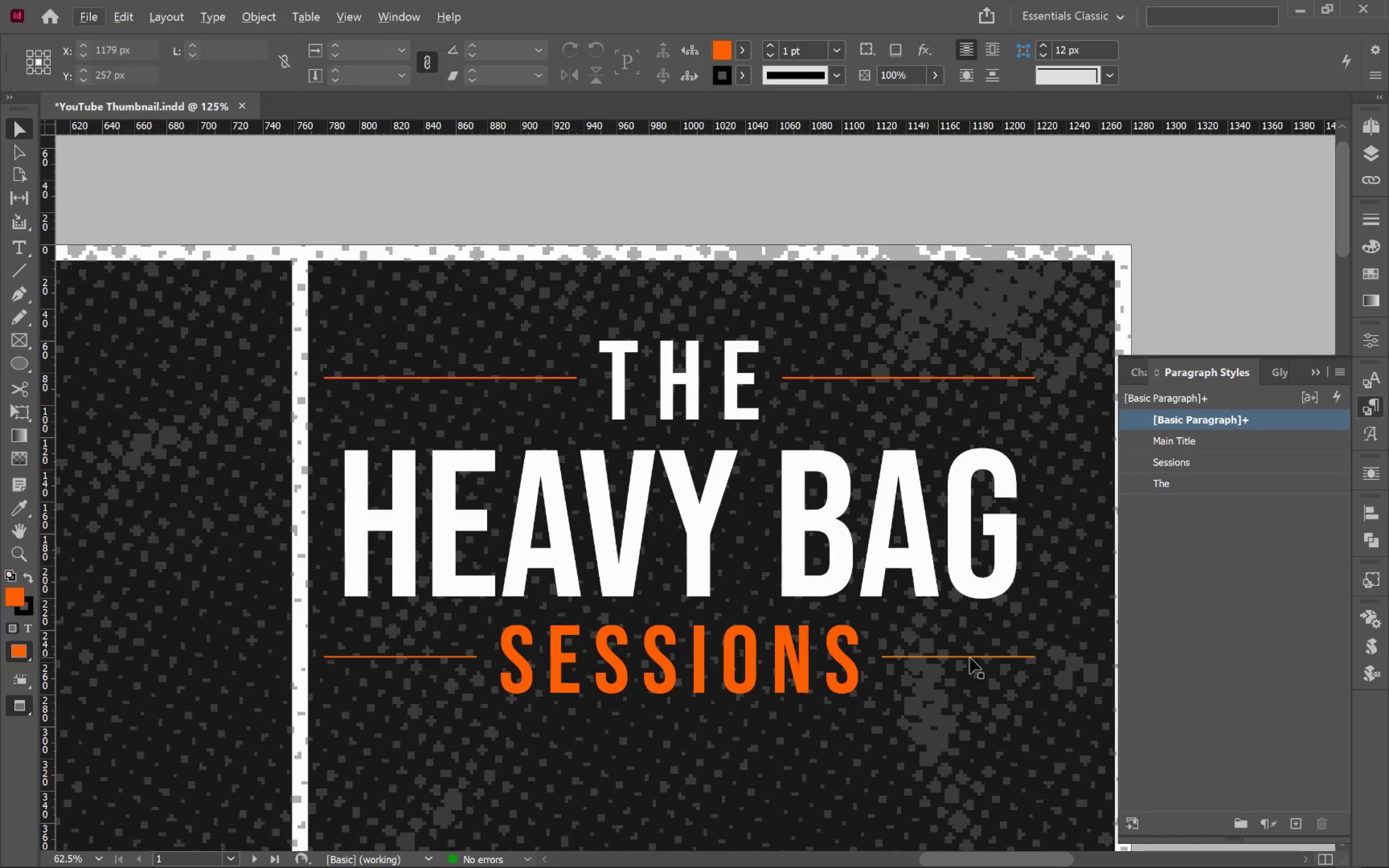 
left_click([970, 658])
 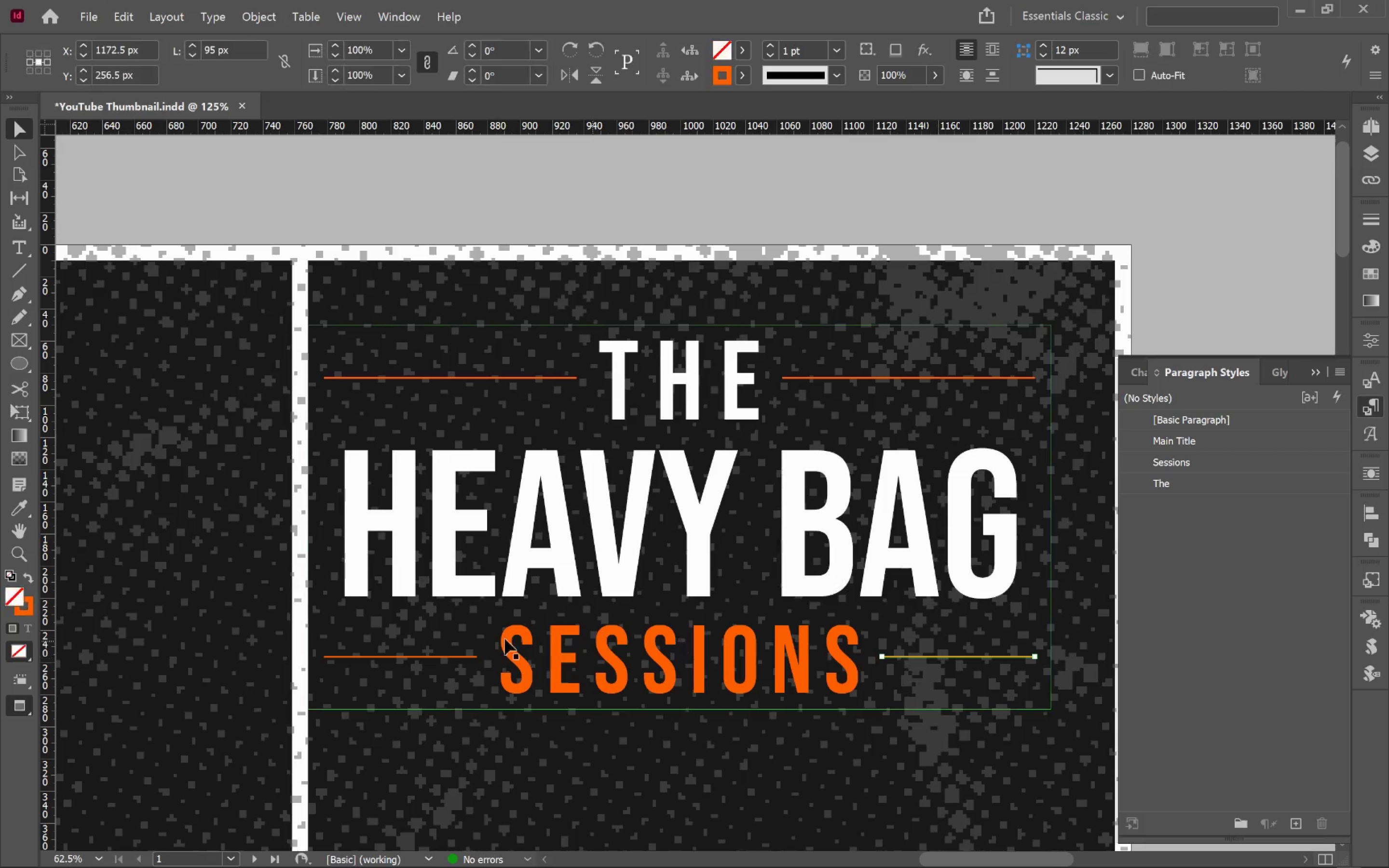 
hold_key(key=ShiftLeft, duration=1.6)
left_click([421, 660])
 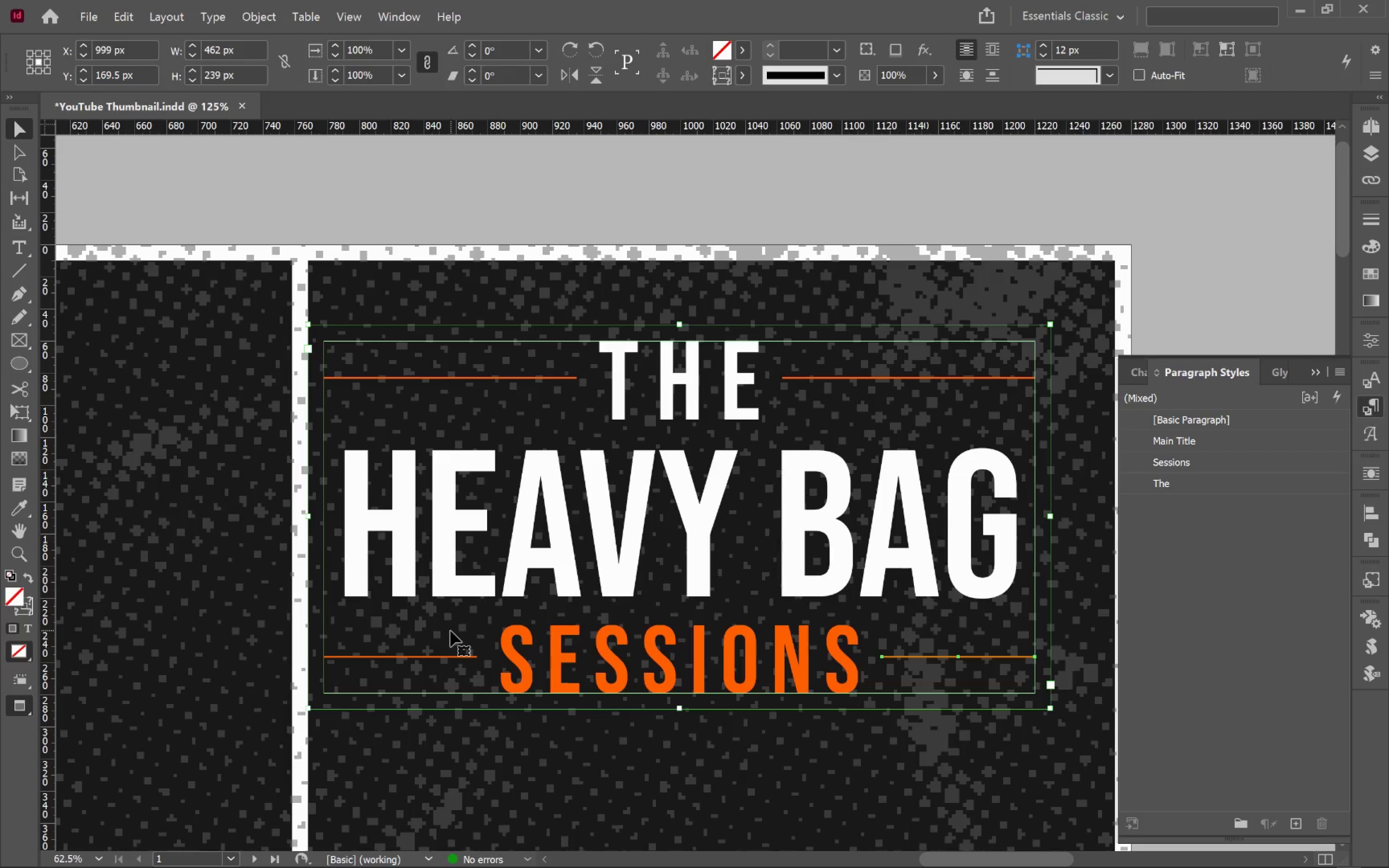 
hold_key(key=ShiftLeft, duration=0.61)
left_click([450, 631])
 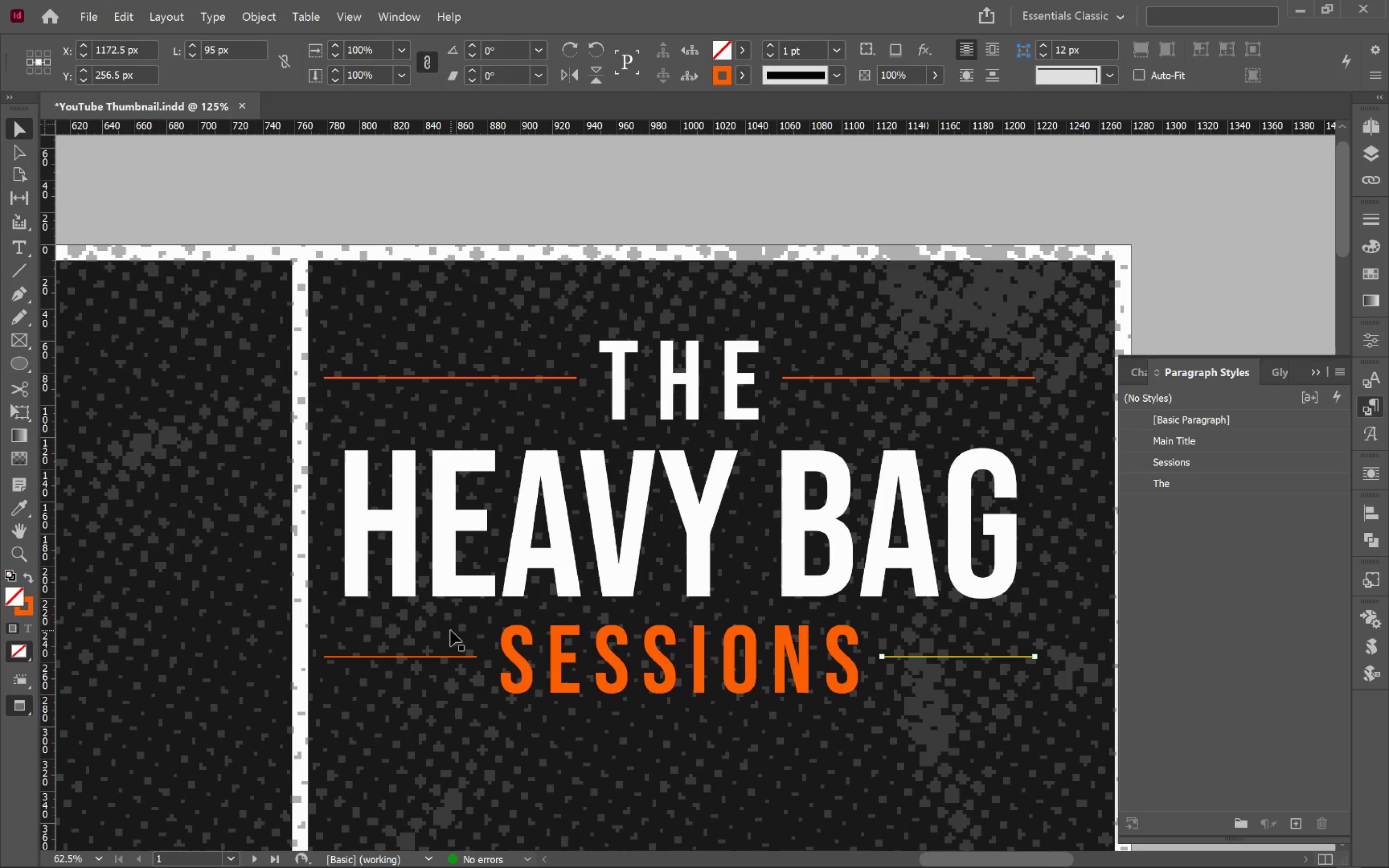 
left_click([535, 579])
 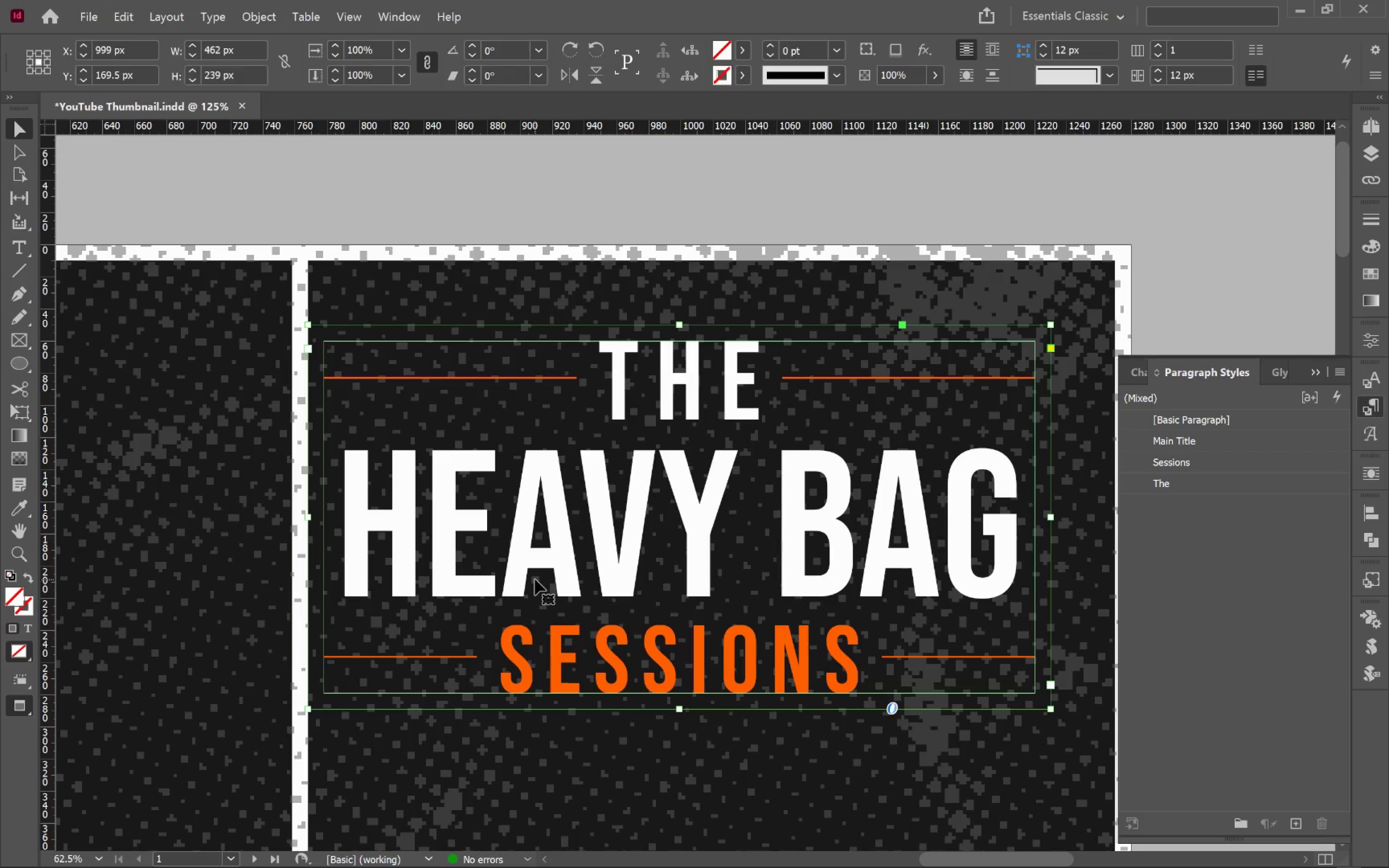 
key(Control+L)
 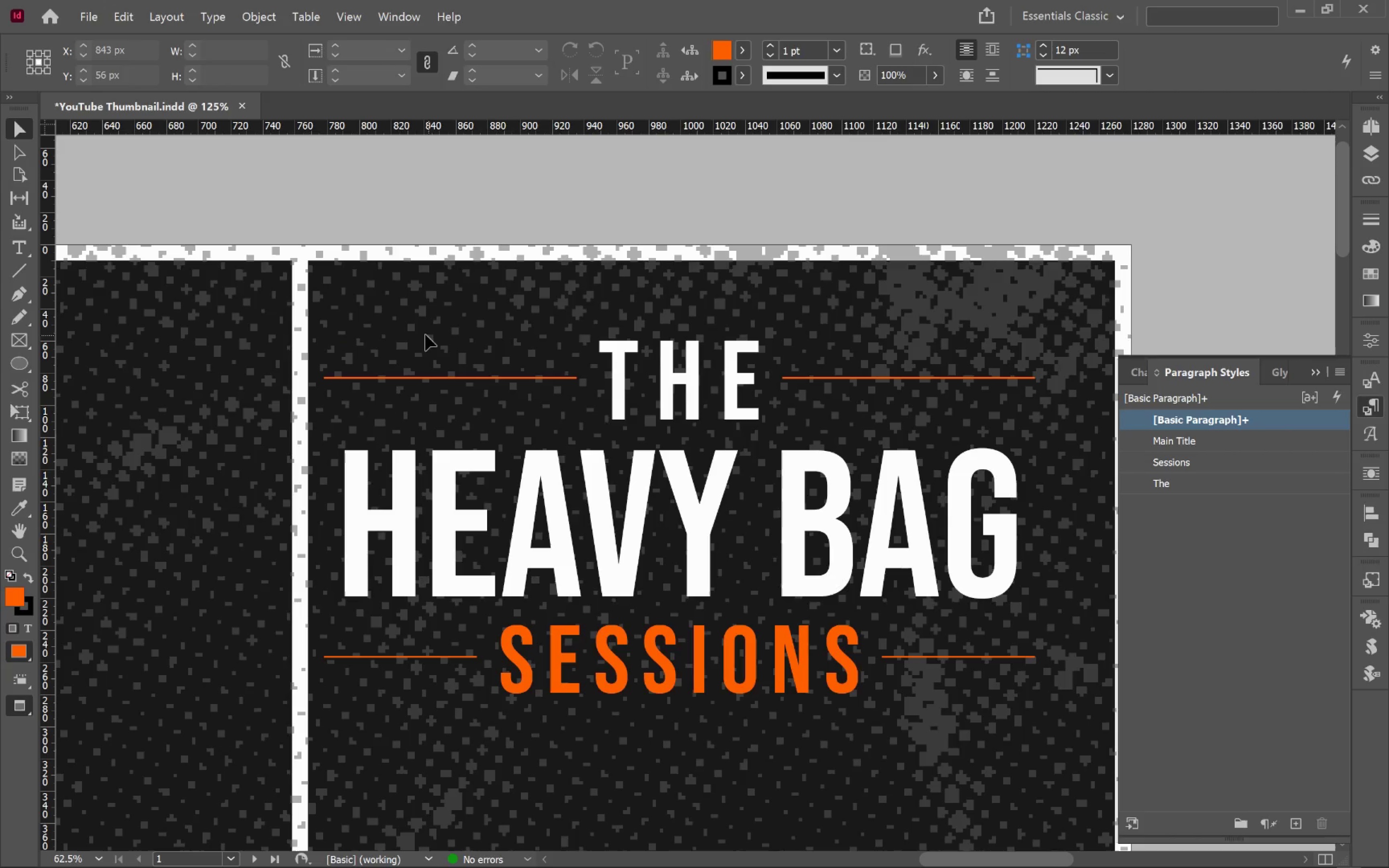 
left_click_drag(start_coordinate=[407, 333], to_coordinate=[1023, 706])
 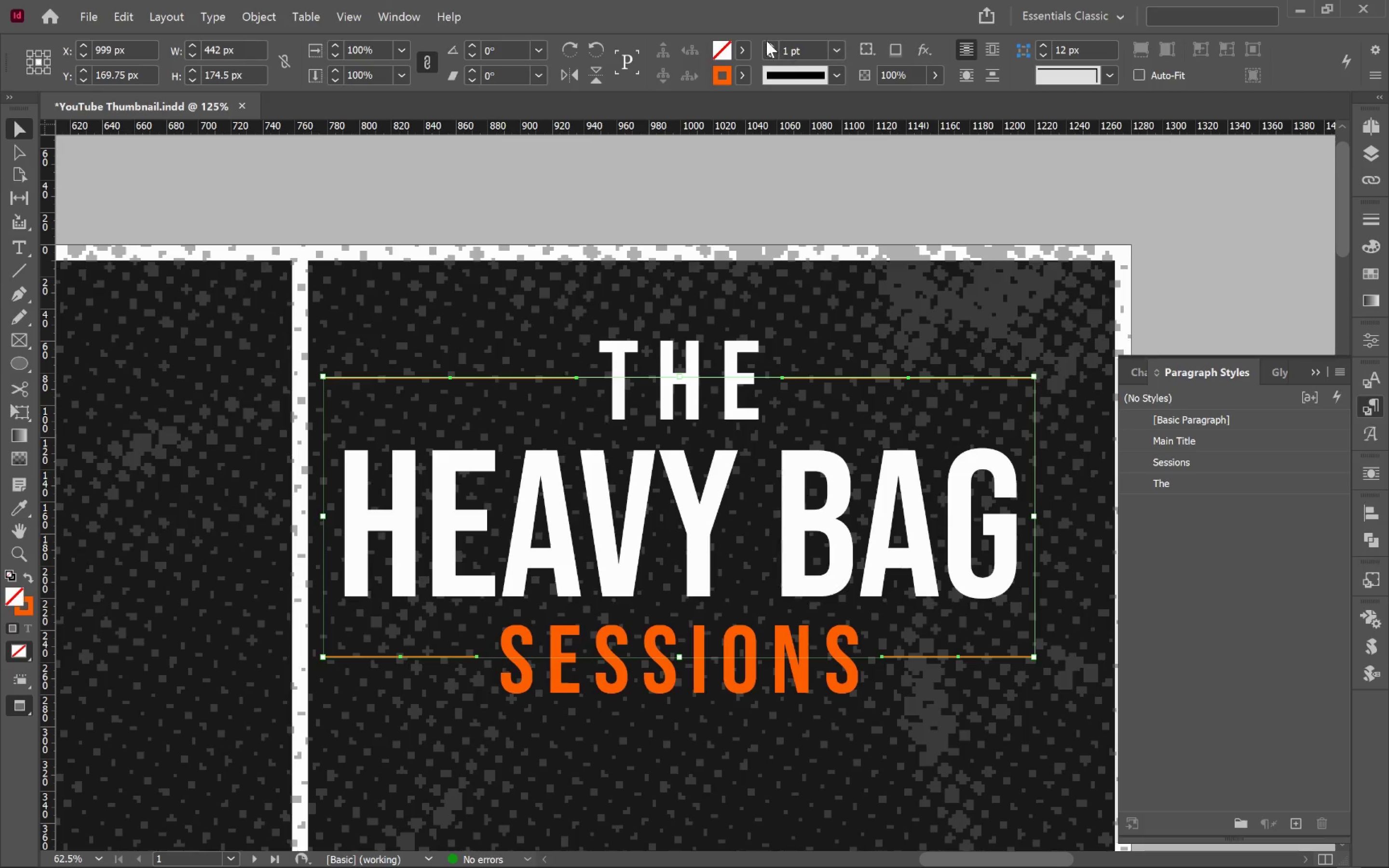 
double_click([774, 46])
 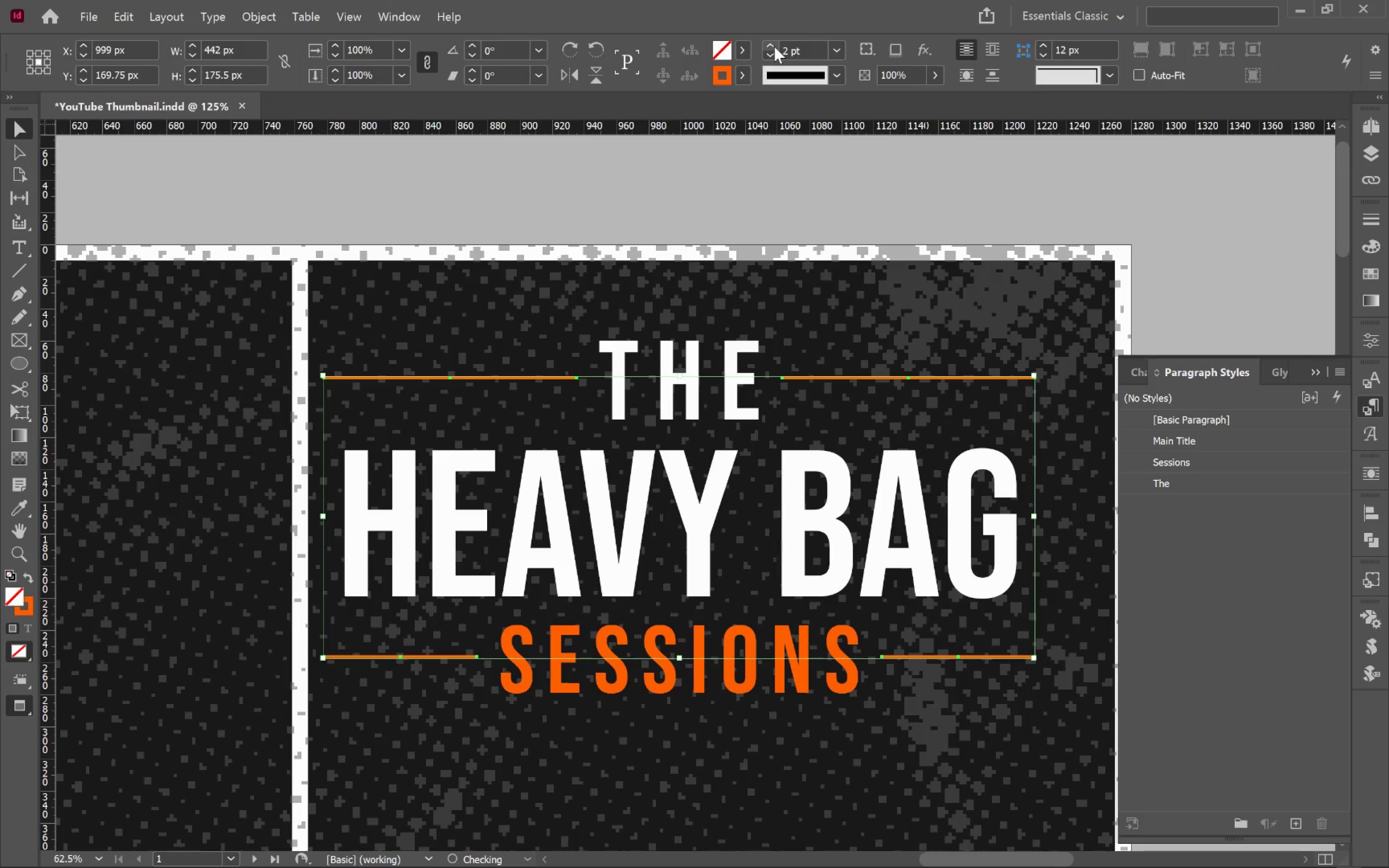 
triple_click([774, 46])
 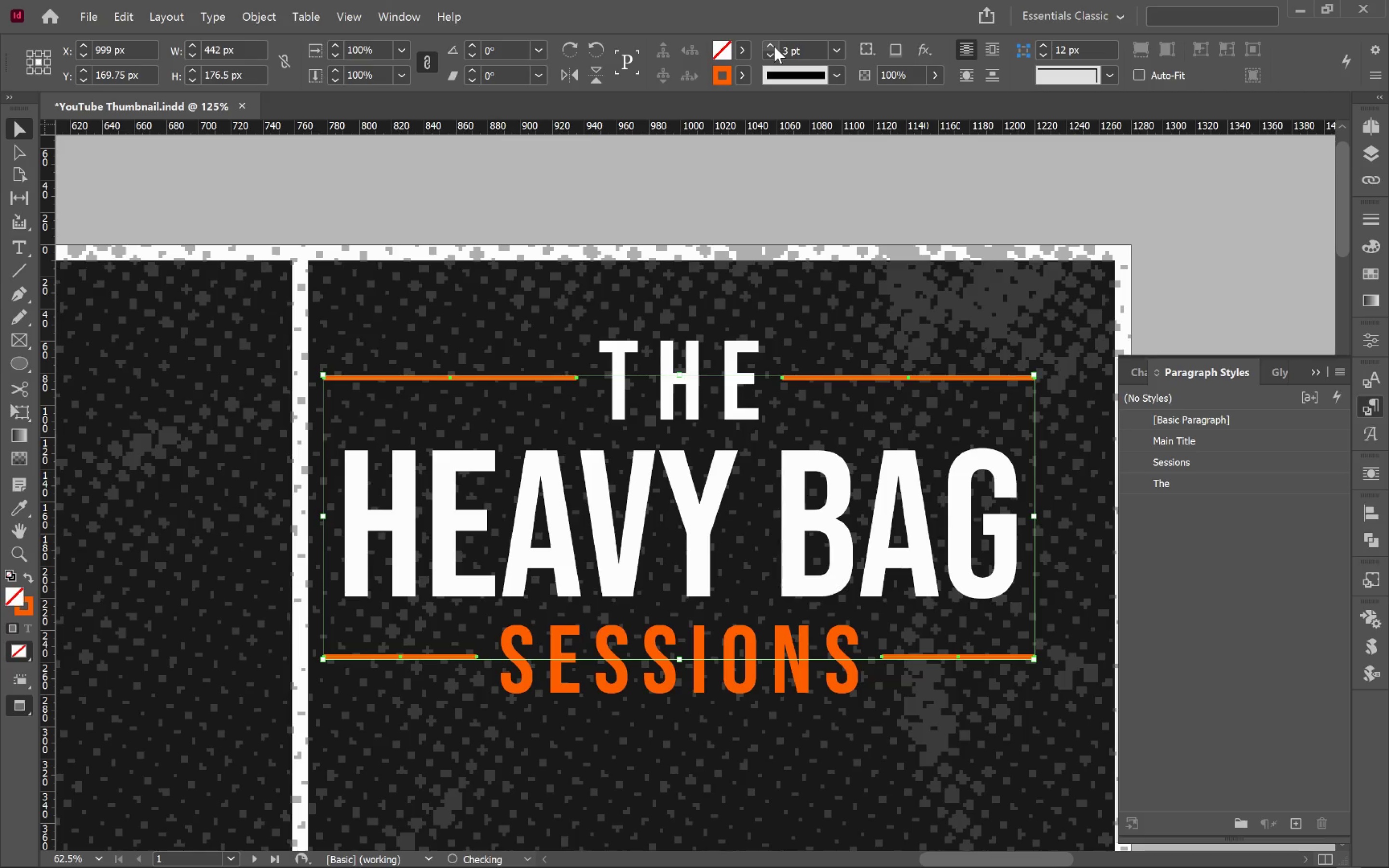 
left_click([774, 46])
 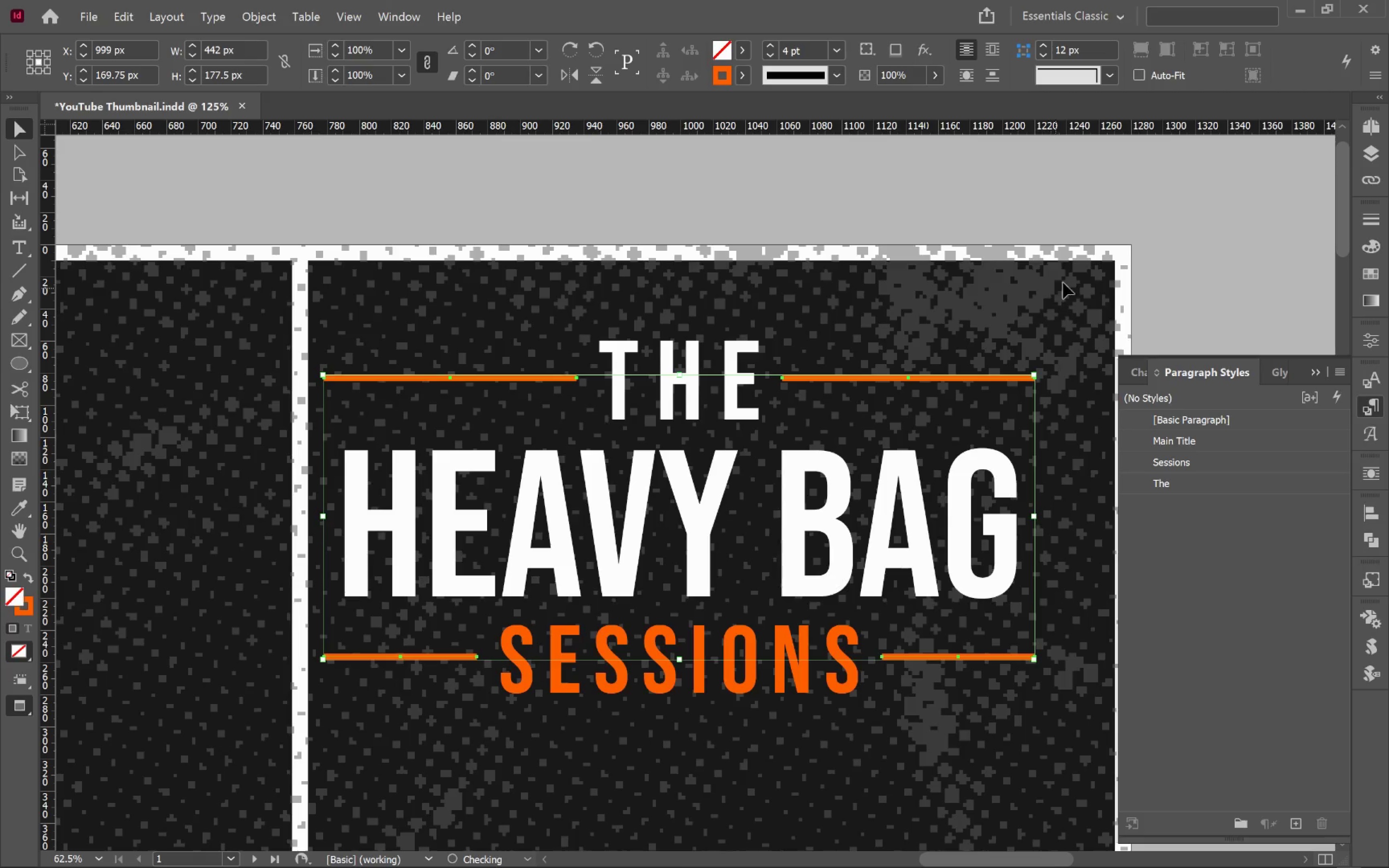 
left_click([1007, 210])
 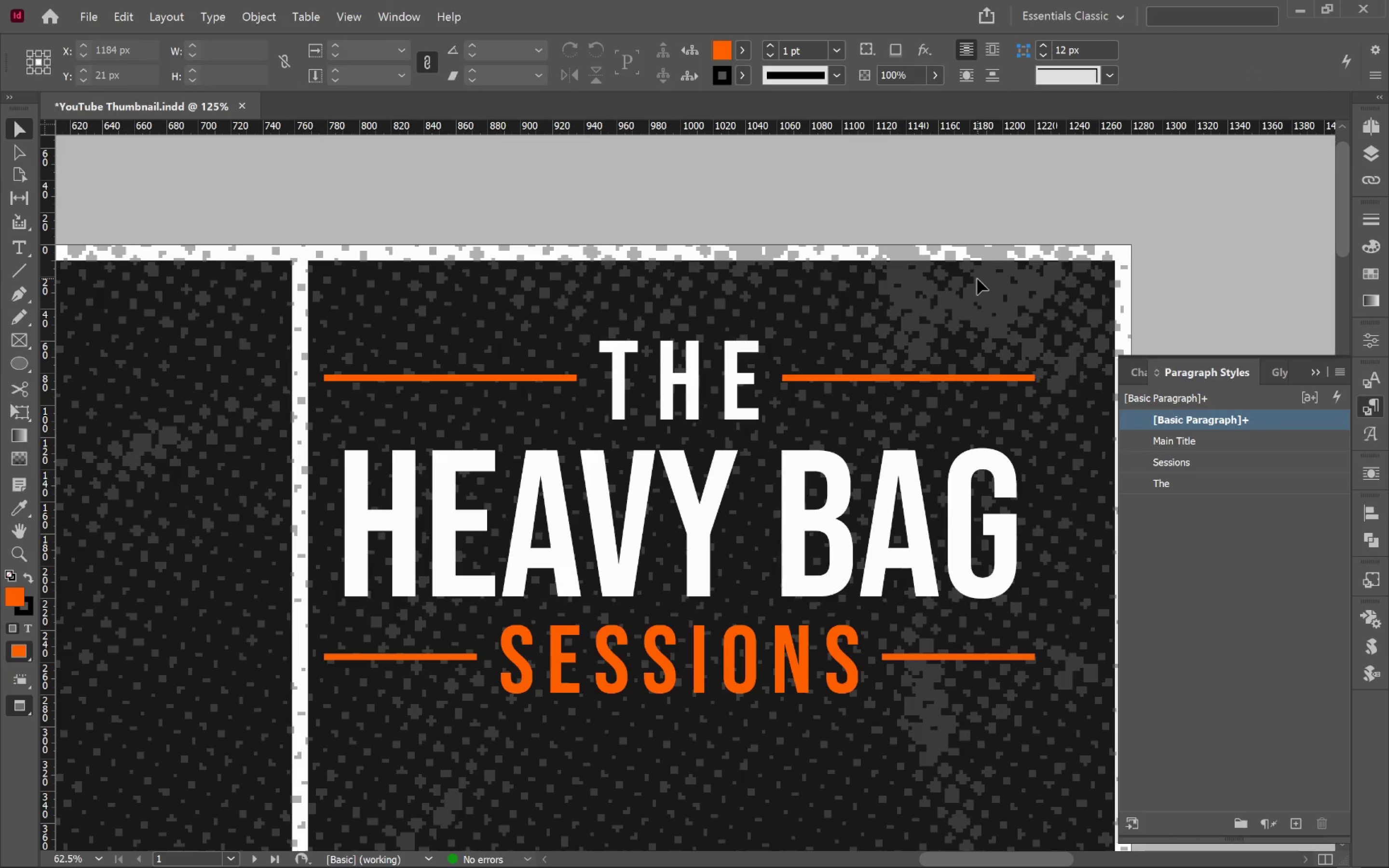 
key(Control+0)
 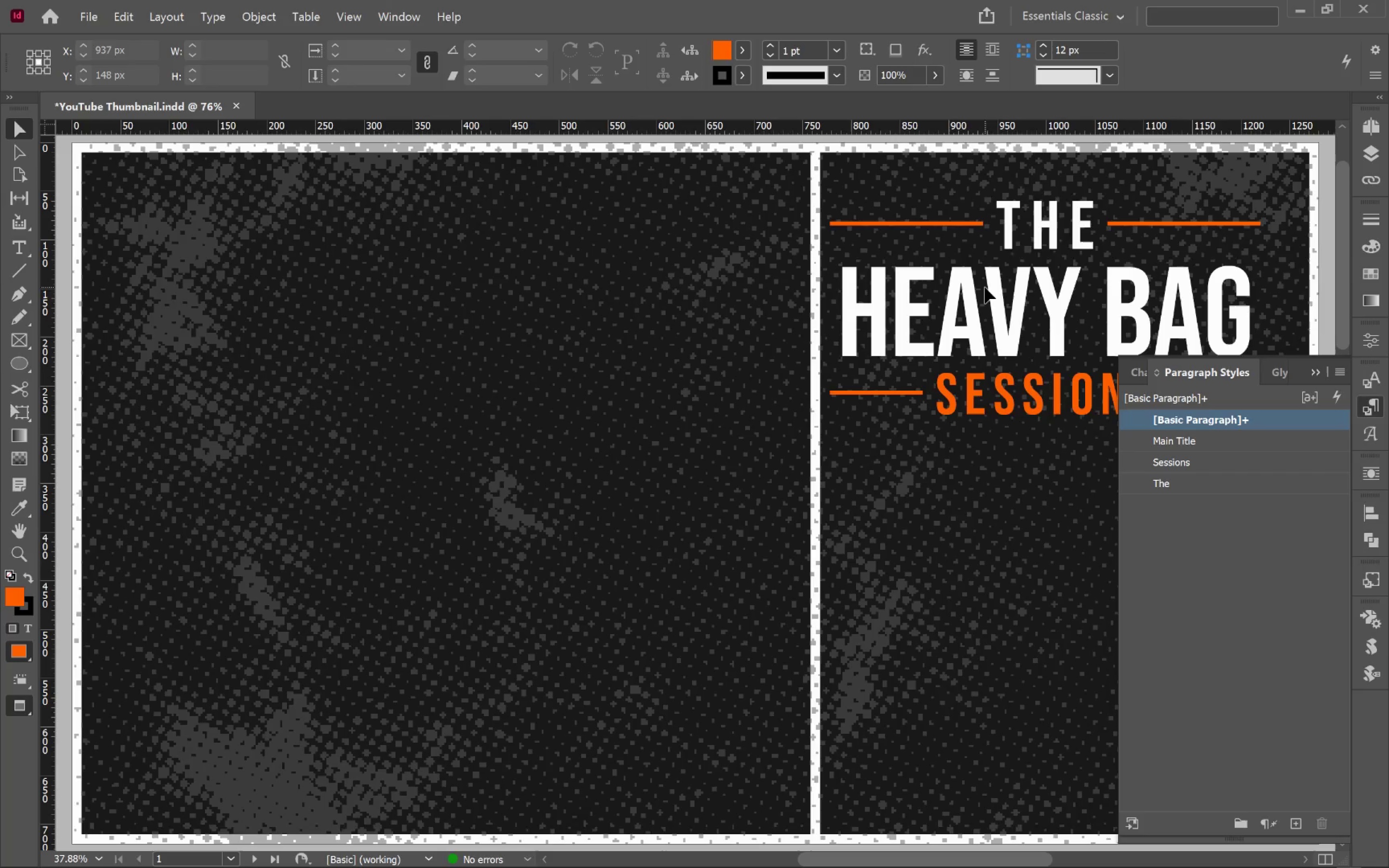 
wait(5.48)
 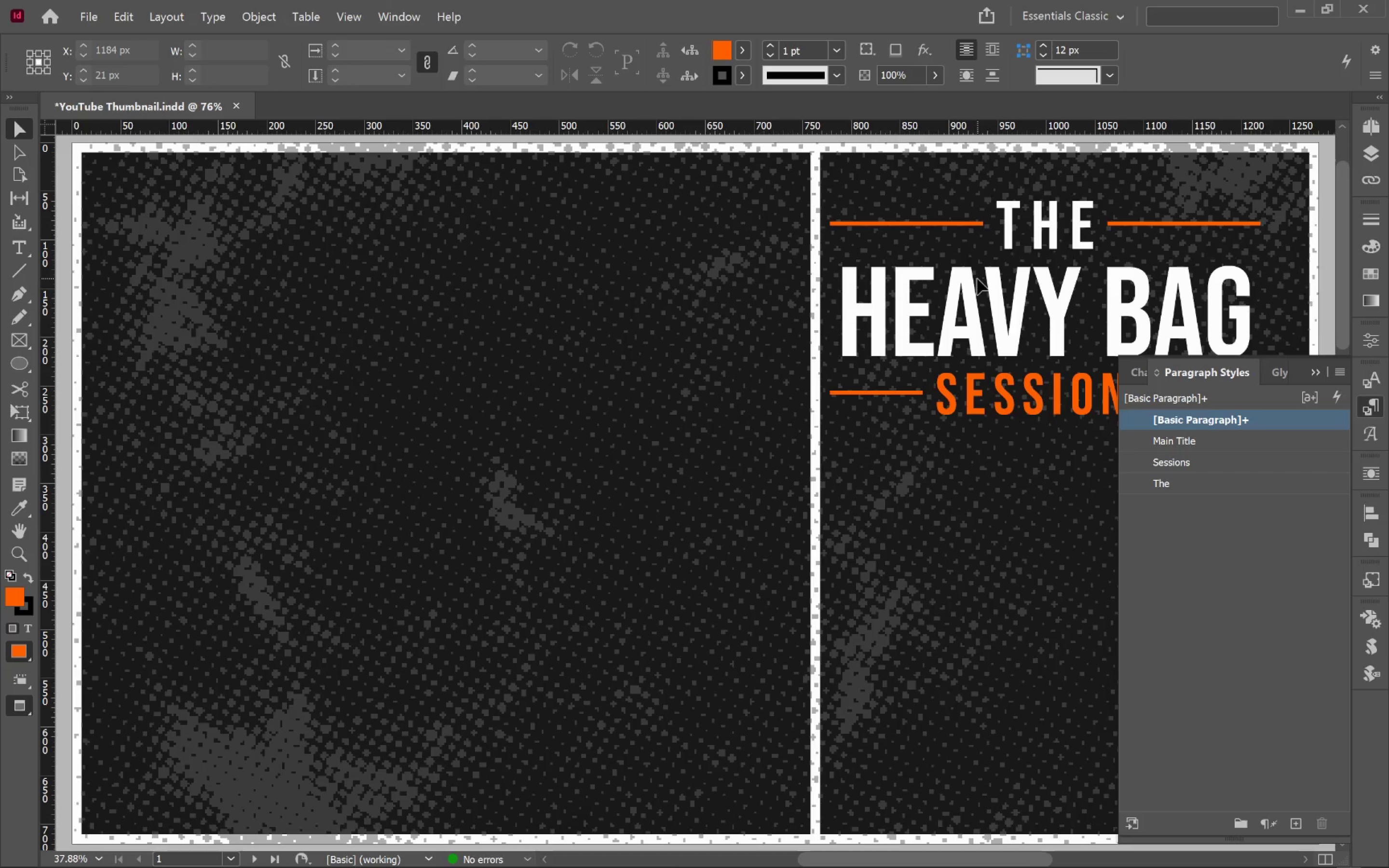 
left_click([1320, 374])
 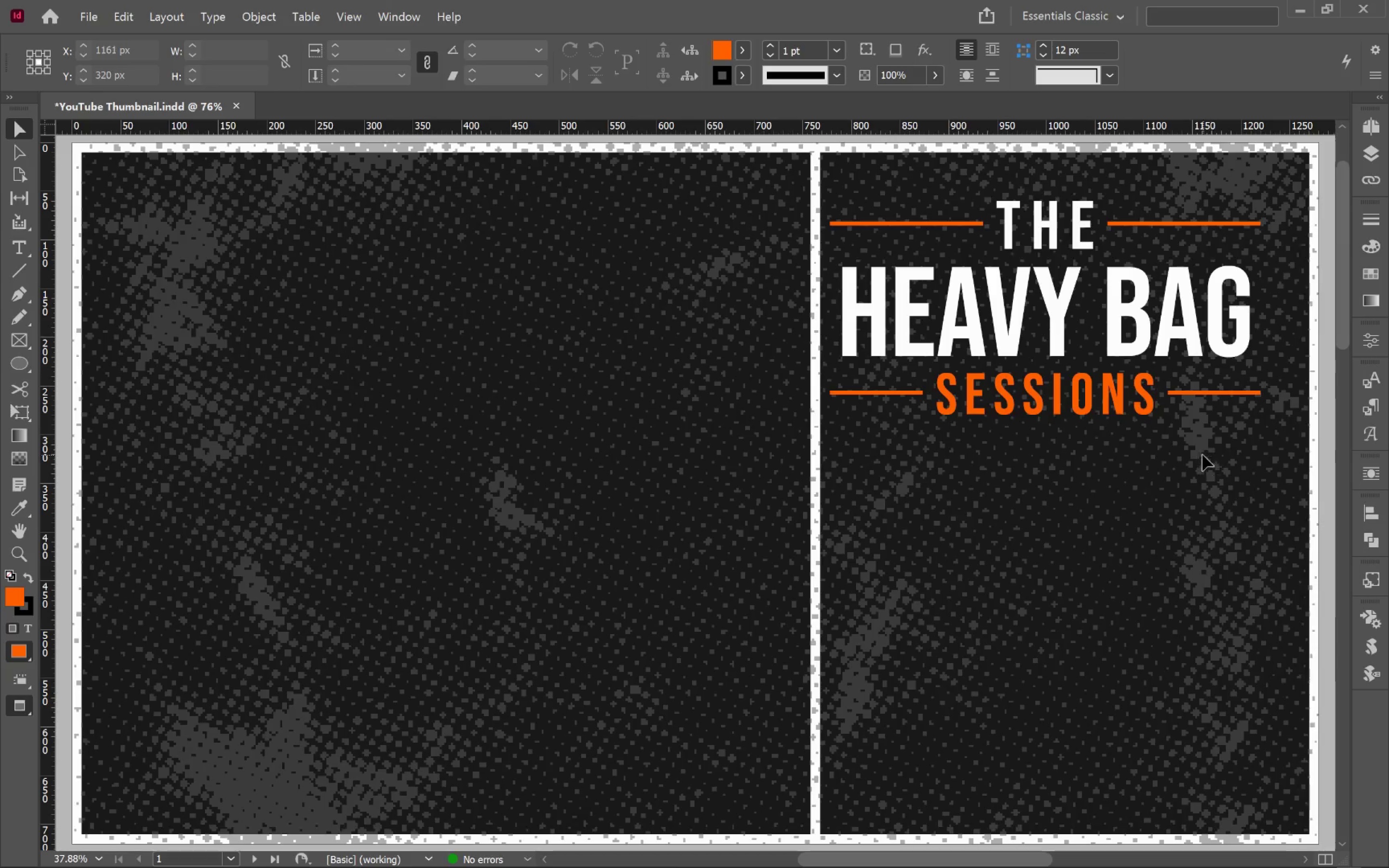 
hold_key(key=ControlLeft, duration=0.65)
 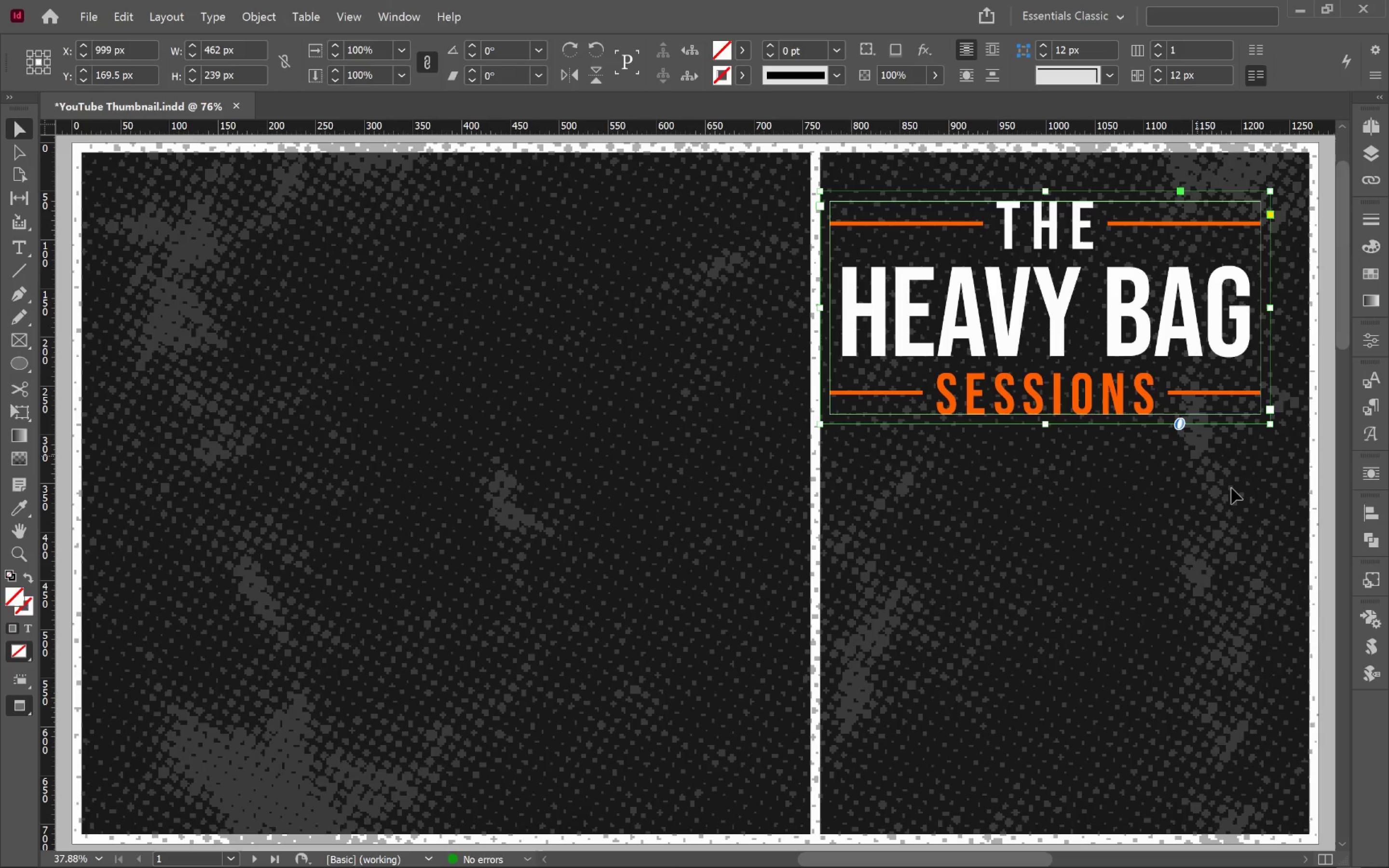 
hold_key(key=AltLeft, duration=0.43)
 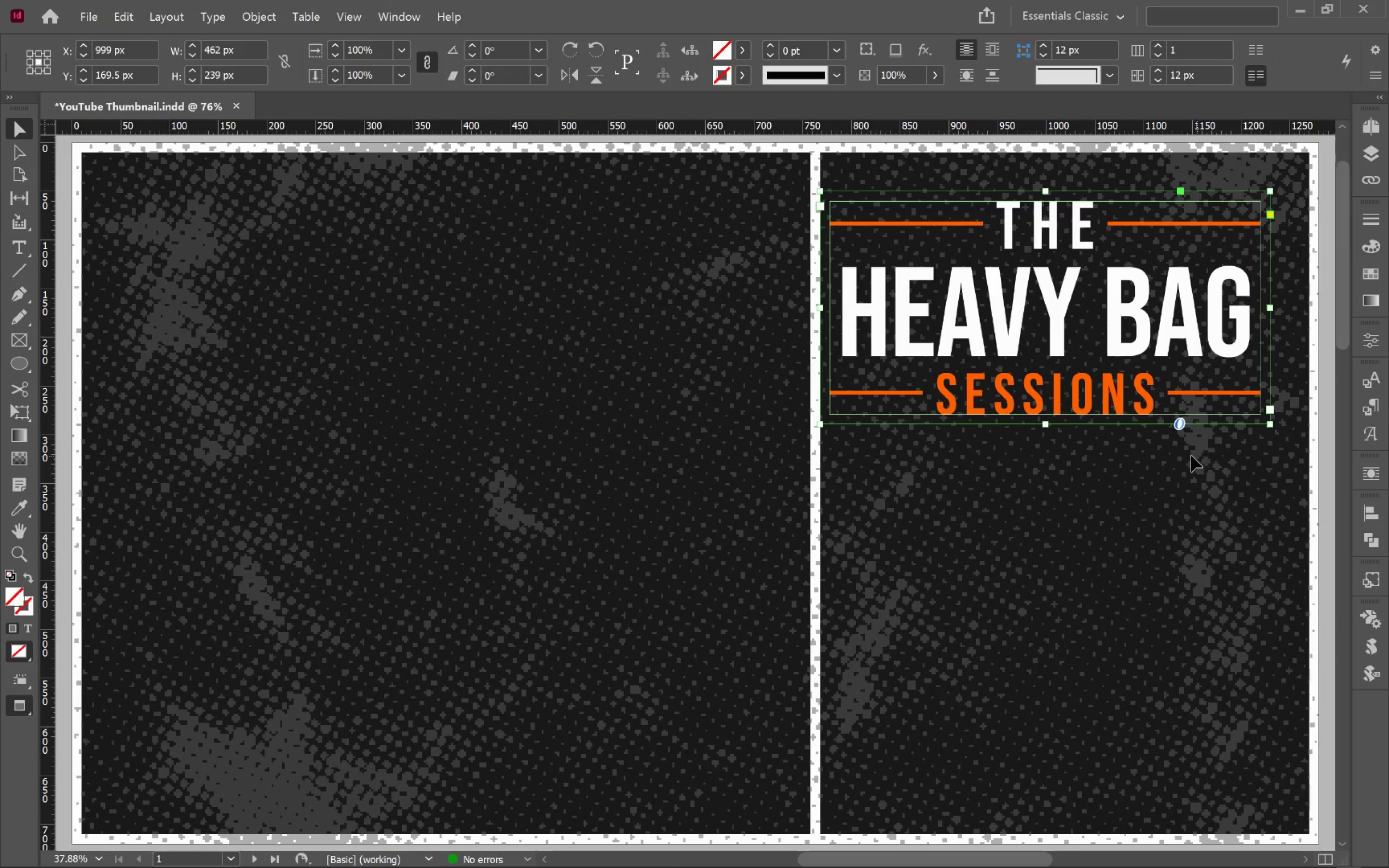 
left_click_drag(start_coordinate=[1239, 453], to_coordinate=[892, 197])
 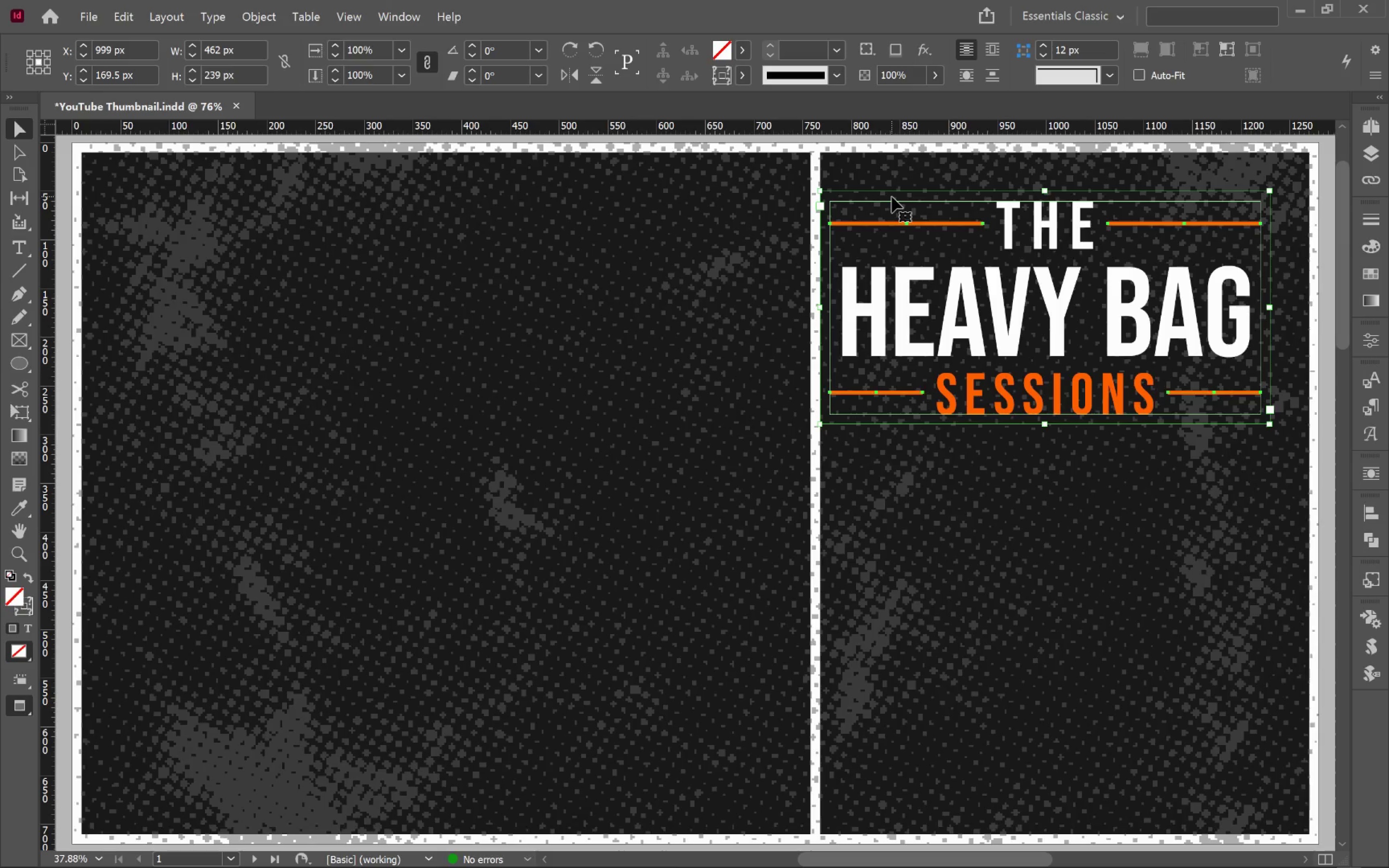 
key(Control+G)
 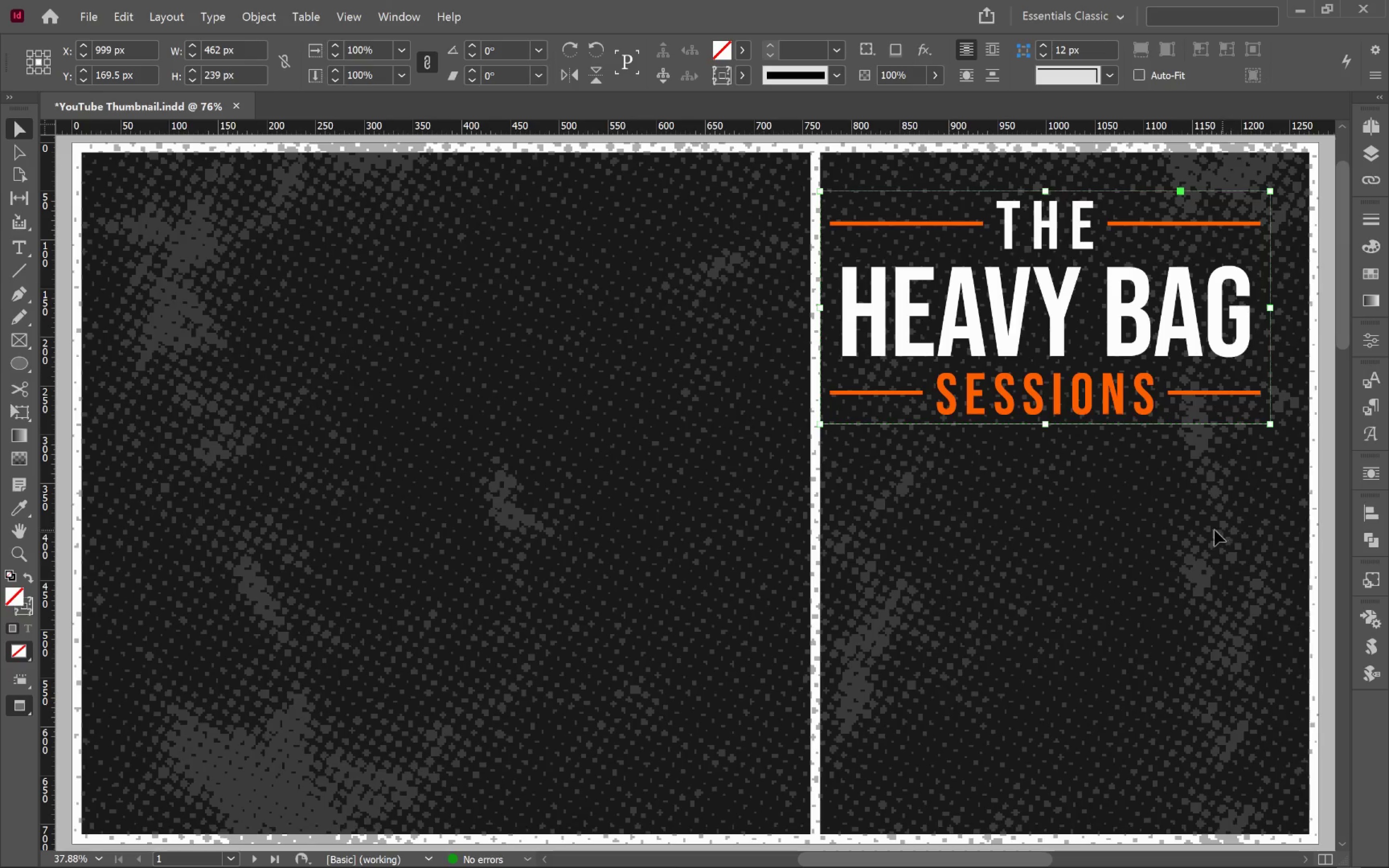 
left_click([1203, 516])
 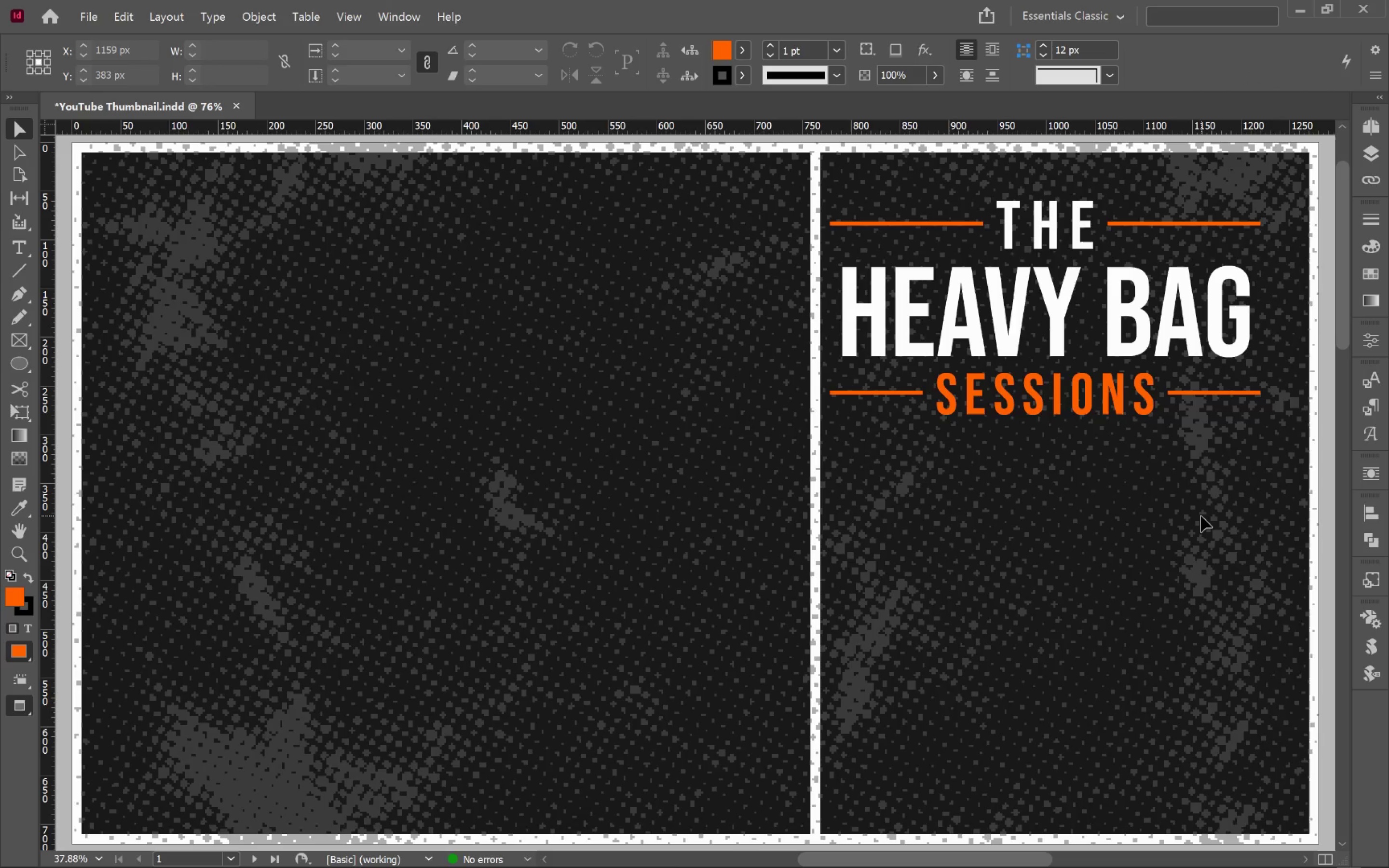 
key(W)
 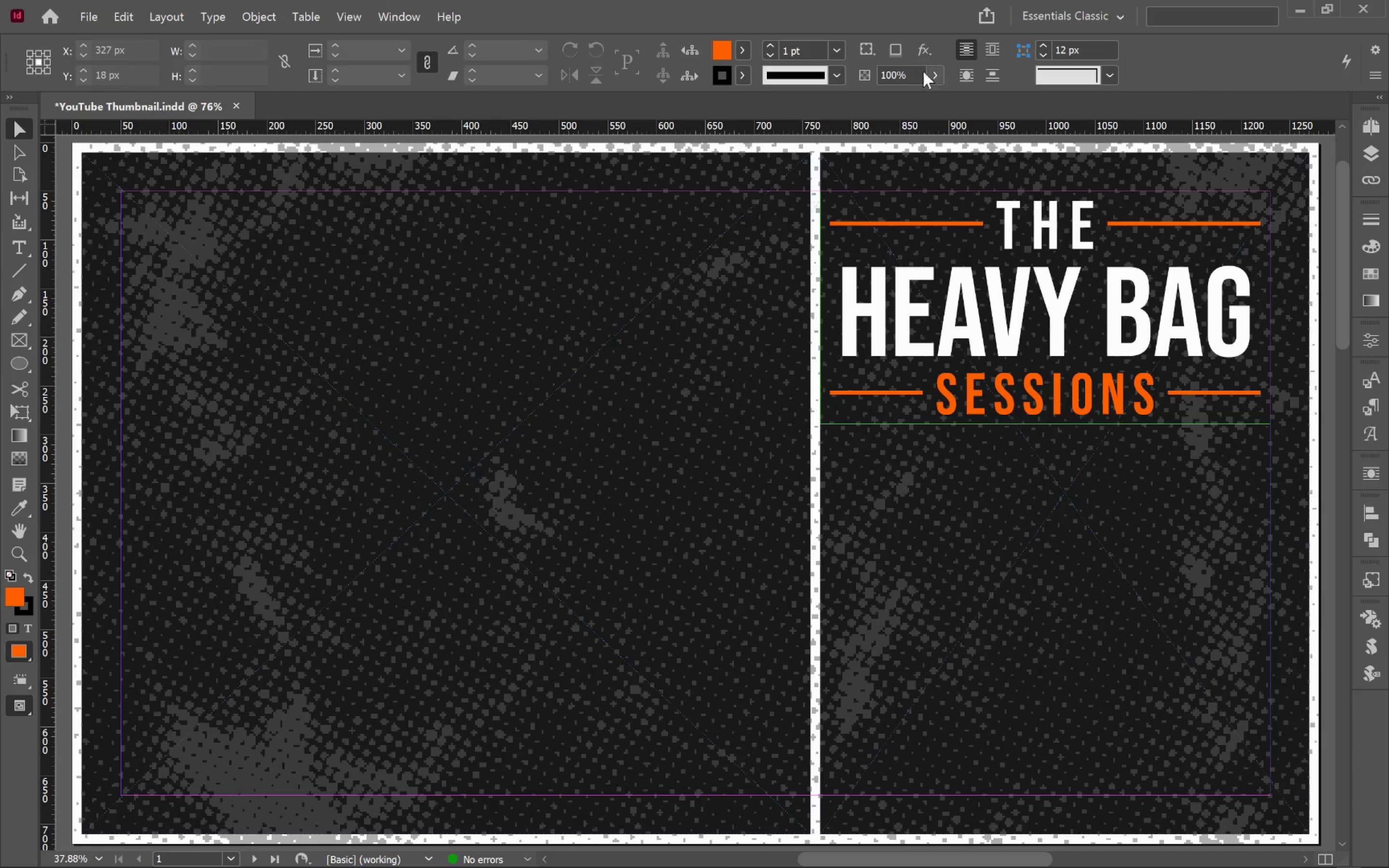 
left_click([1361, 122])
 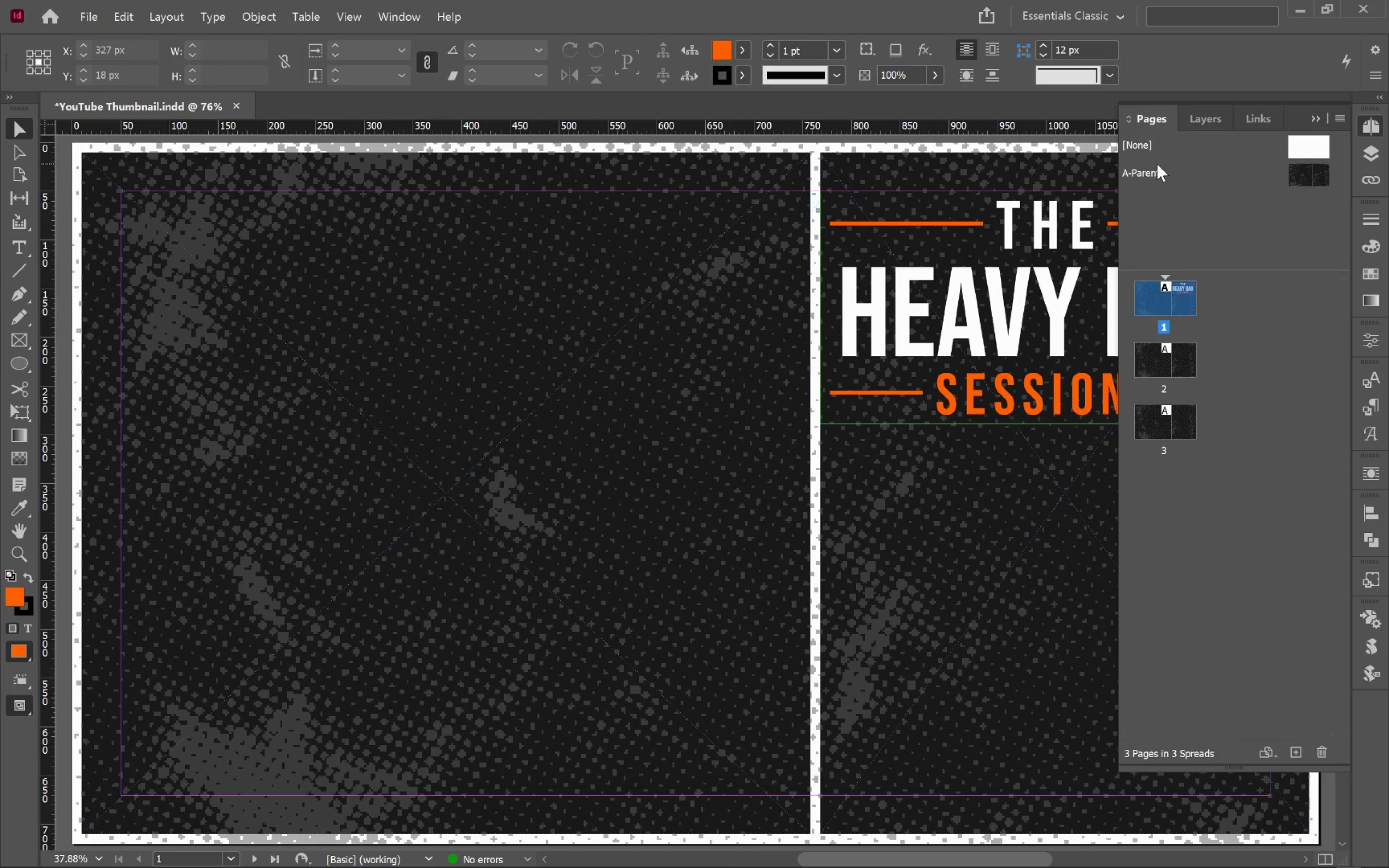 
double_click([1157, 164])
 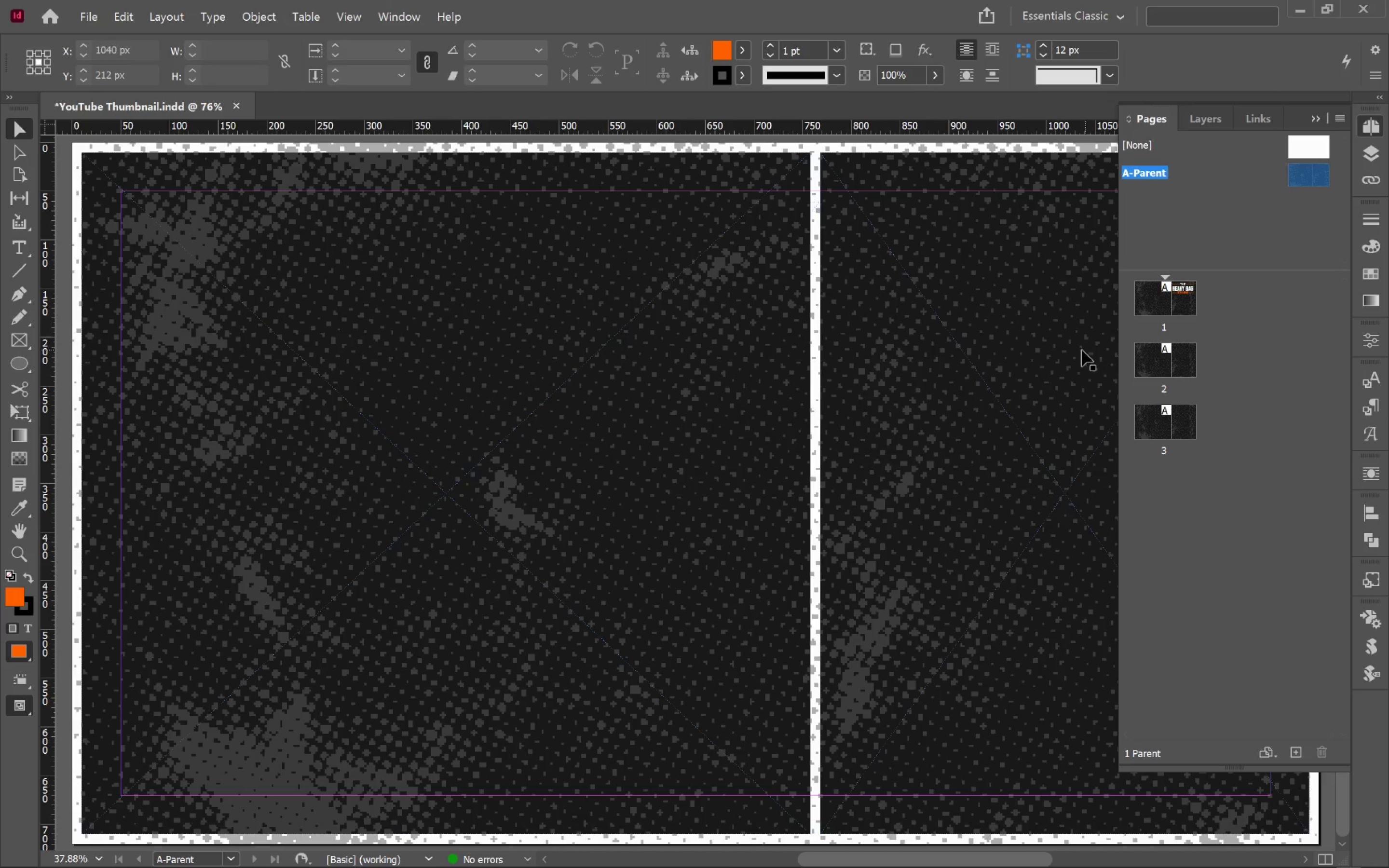 
hold_key(key=ControlLeft, duration=1.04)
scroll: coordinate [918, 339], scroll_direction: down, amount: 3.0
 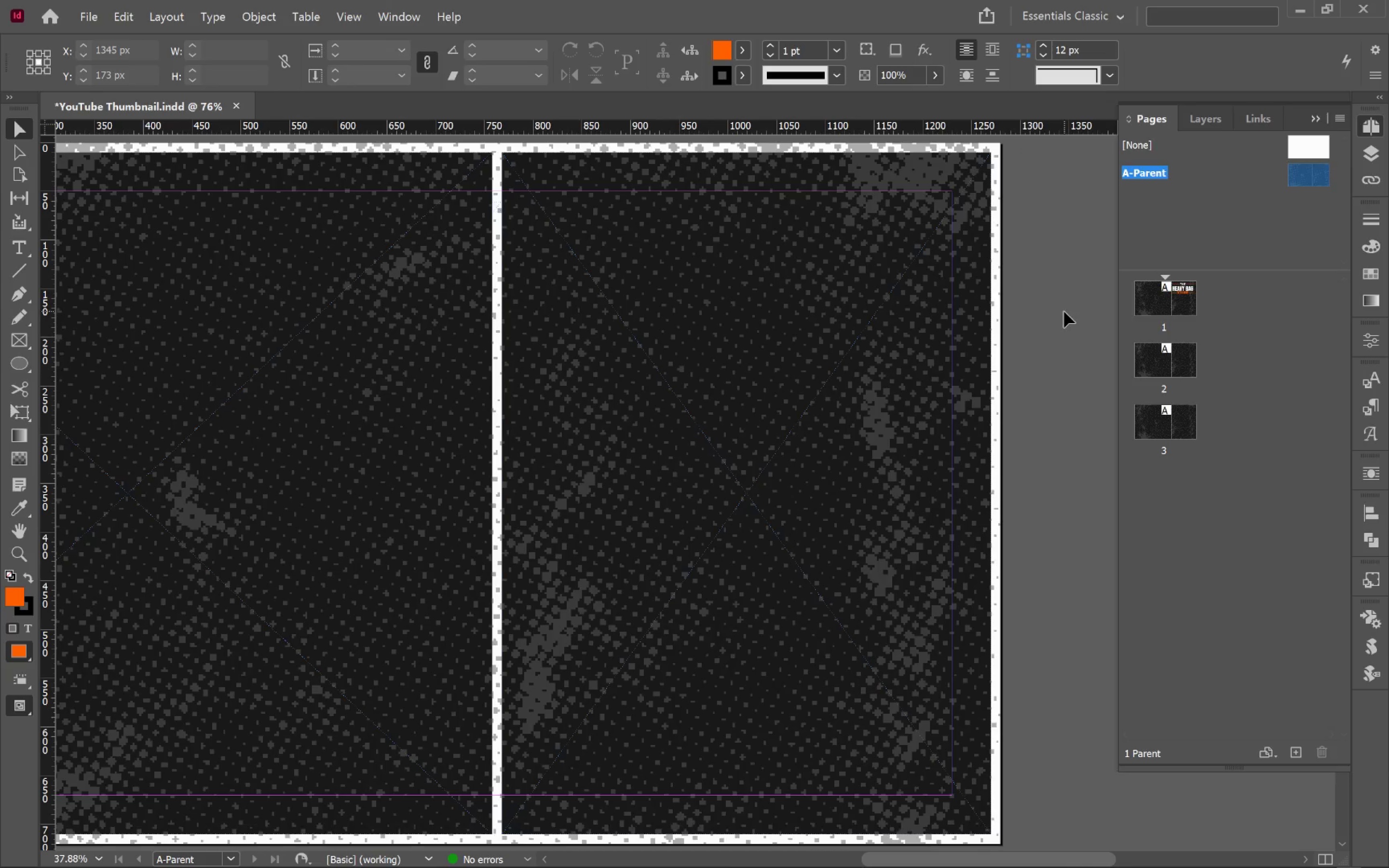 
wait(7.04)
 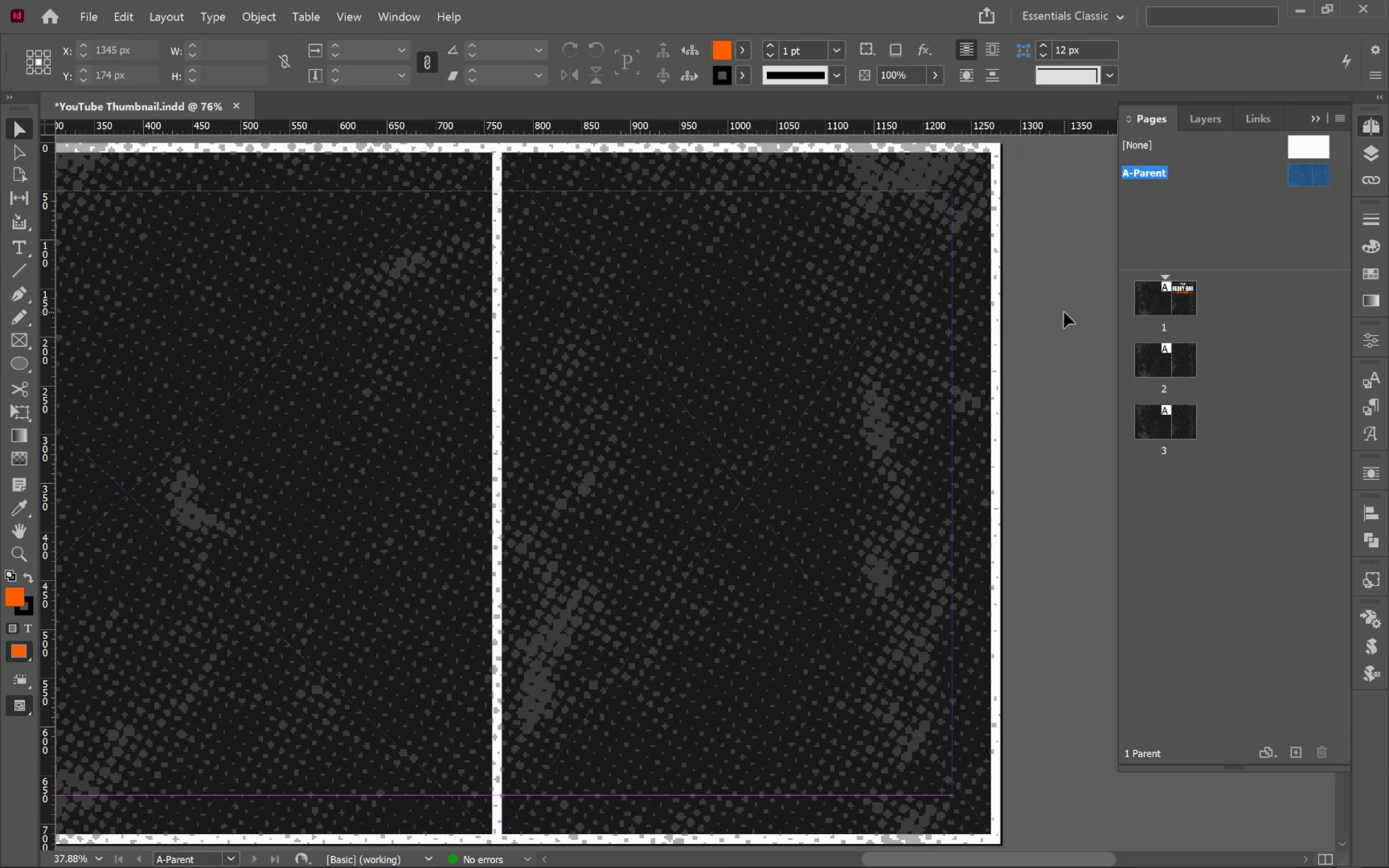 
double_click([1181, 298])
 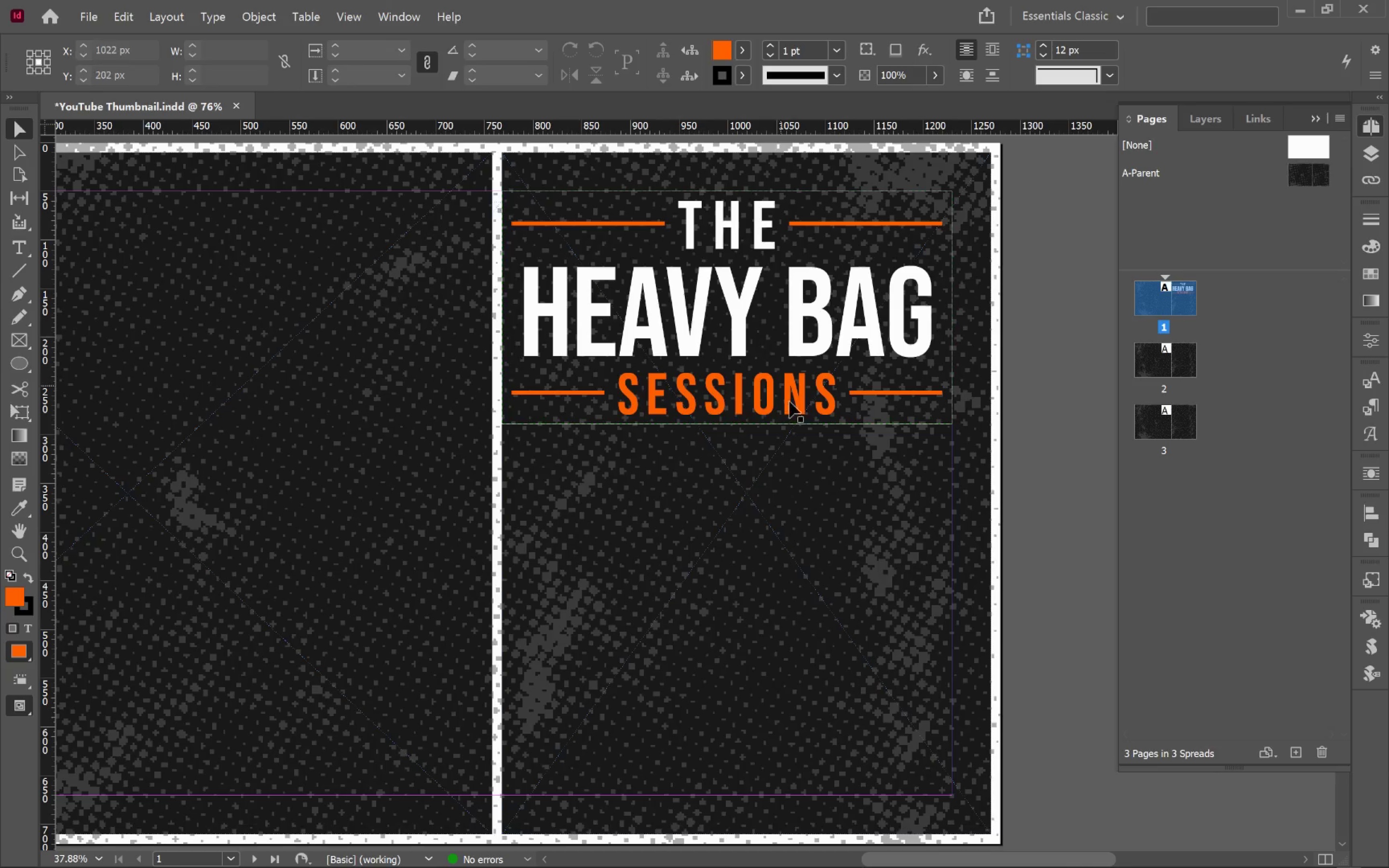 
left_click_drag(start_coordinate=[891, 460], to_coordinate=[533, 191])
 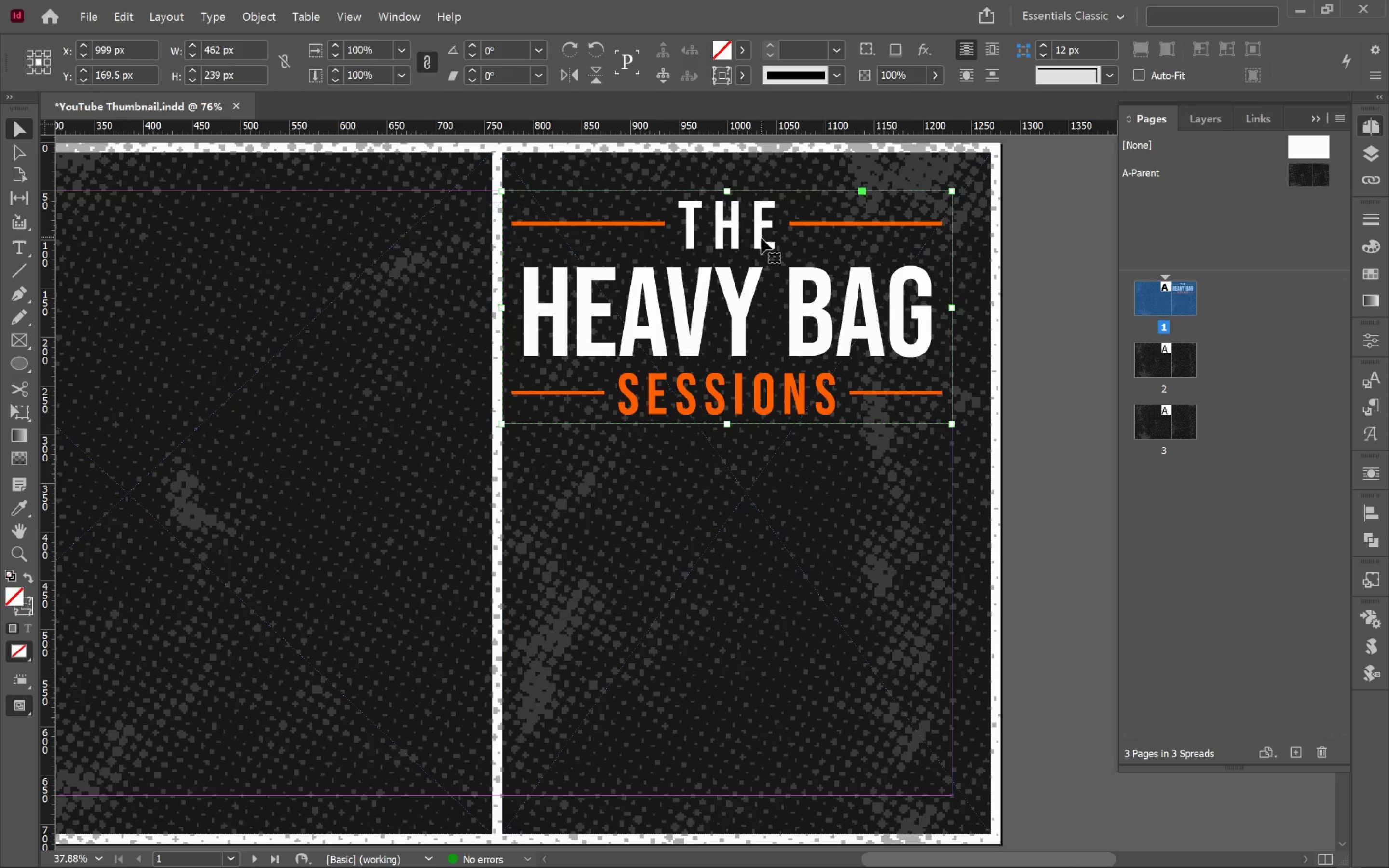 
key(Control+X)
 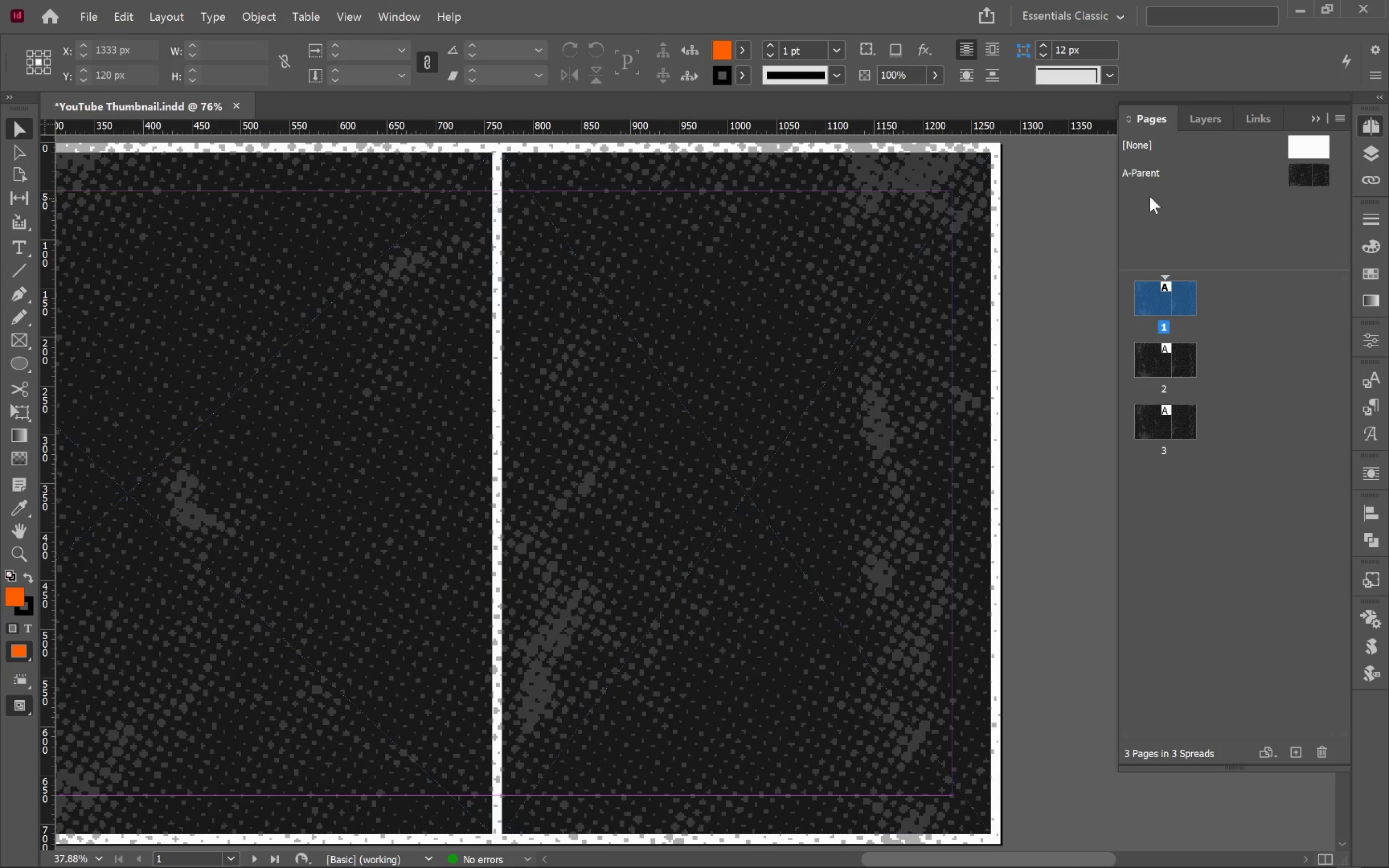 
double_click([1153, 177])
 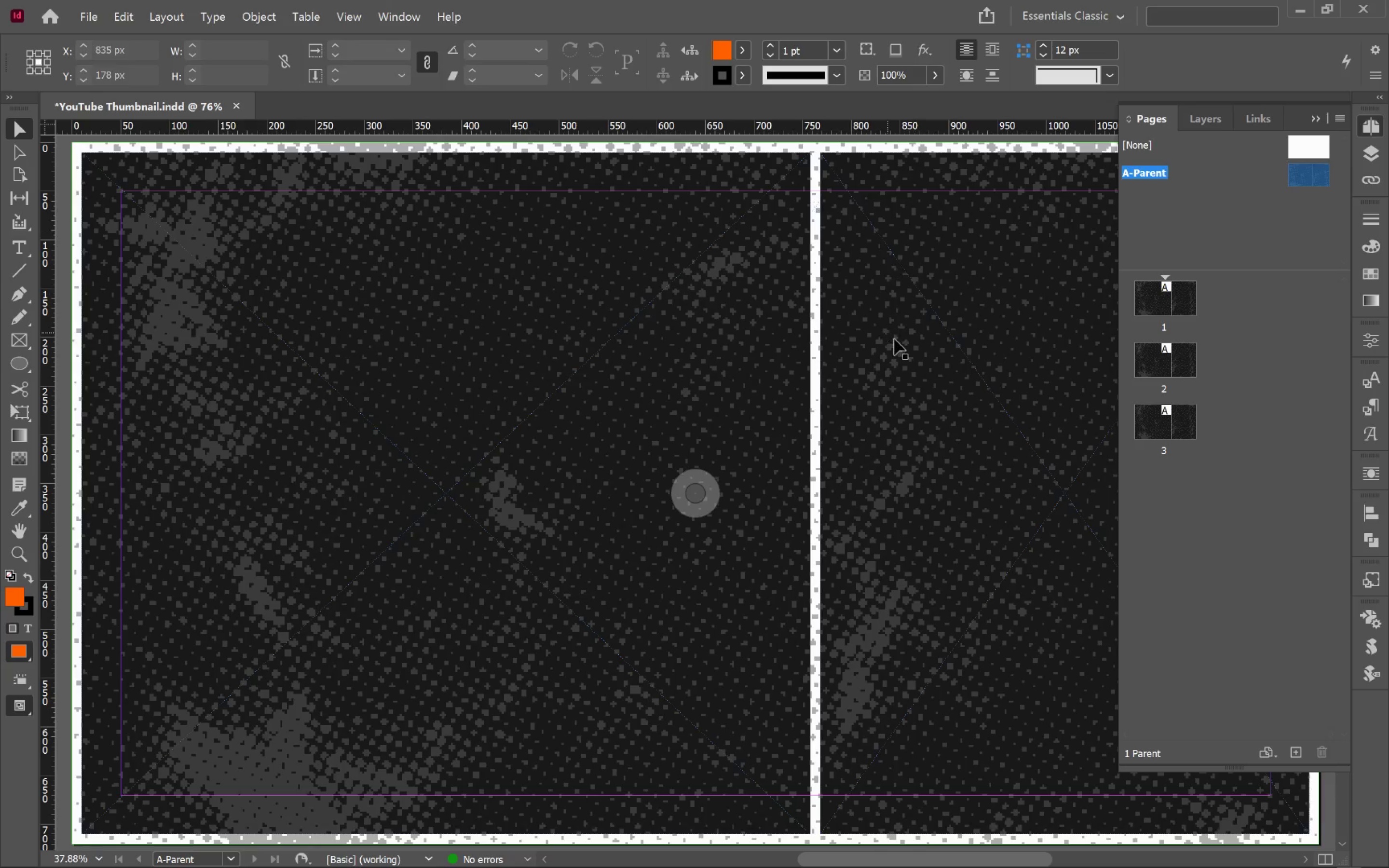 
left_click([928, 350])
 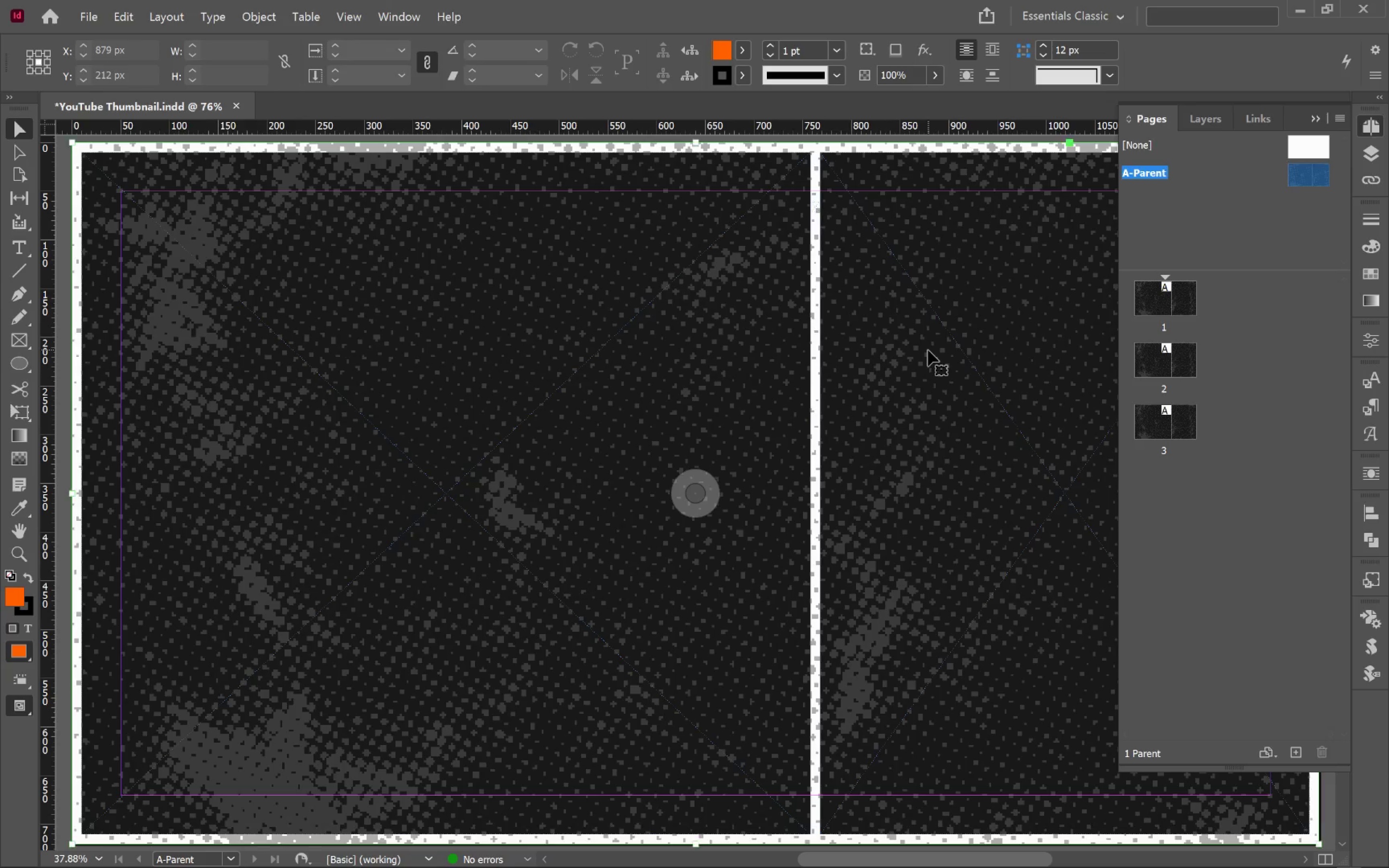 
key(Alt+Control+Shift+V)
 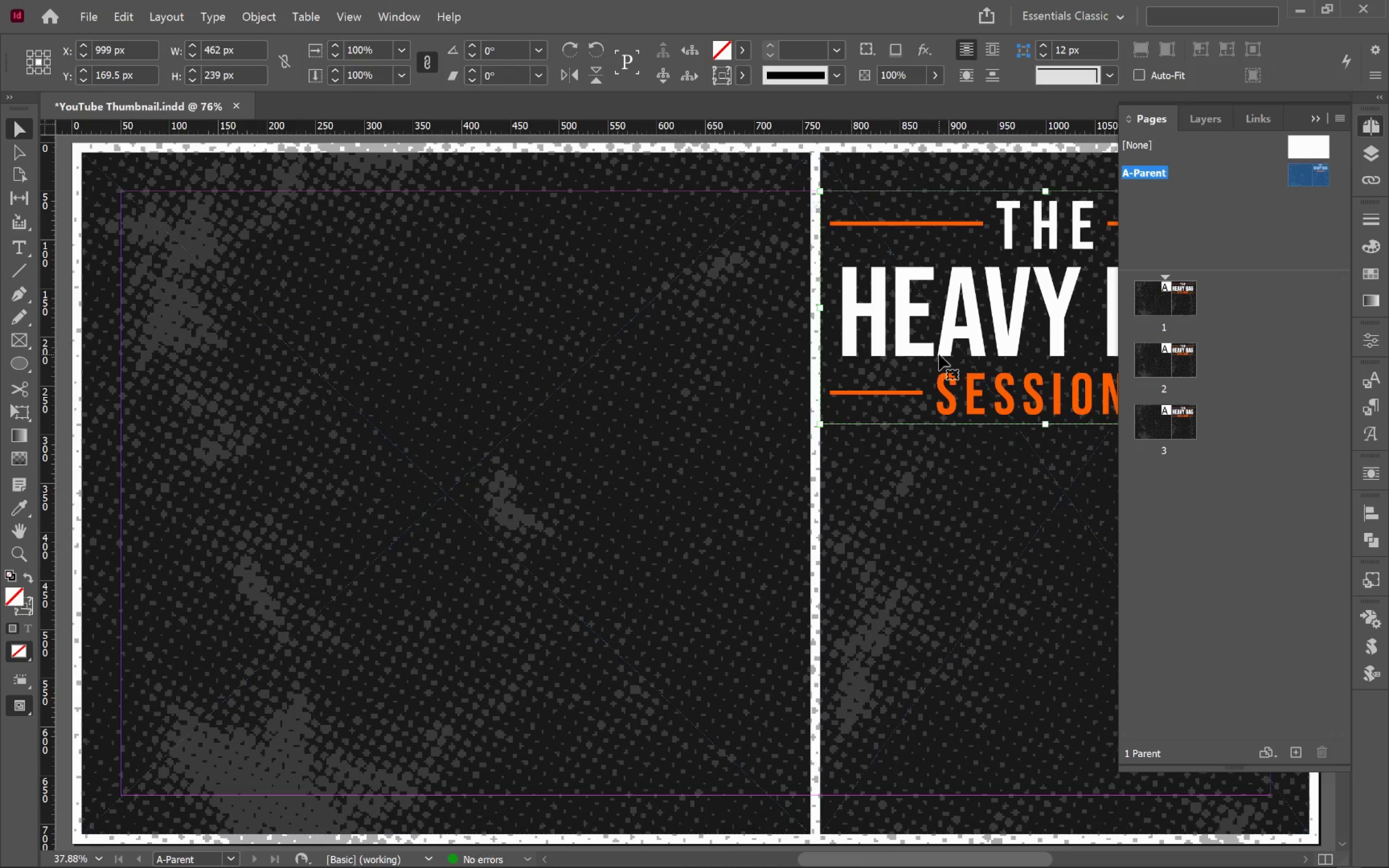 
key(Control+G)
 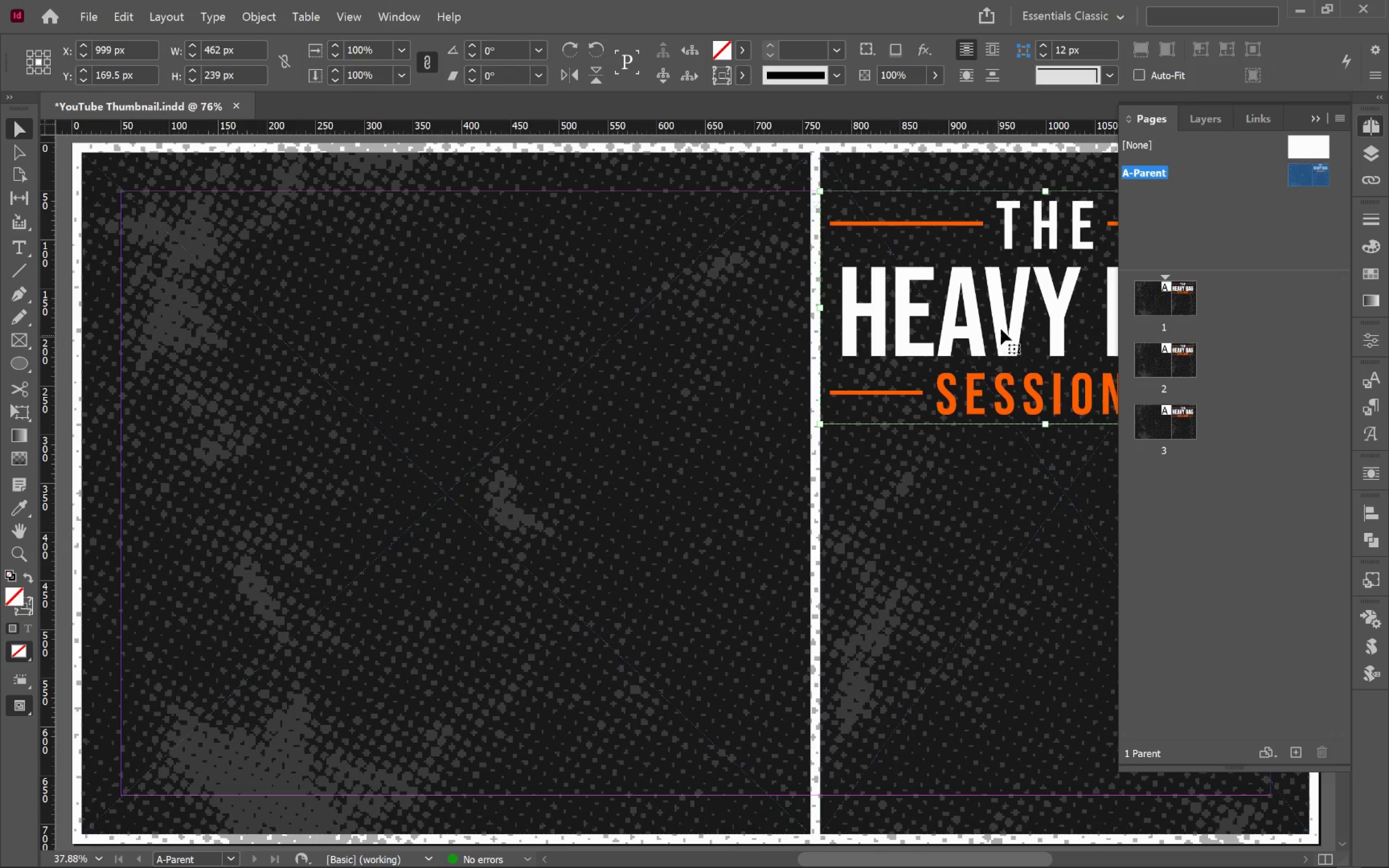 
hold_key(key=Space, duration=0.77)
 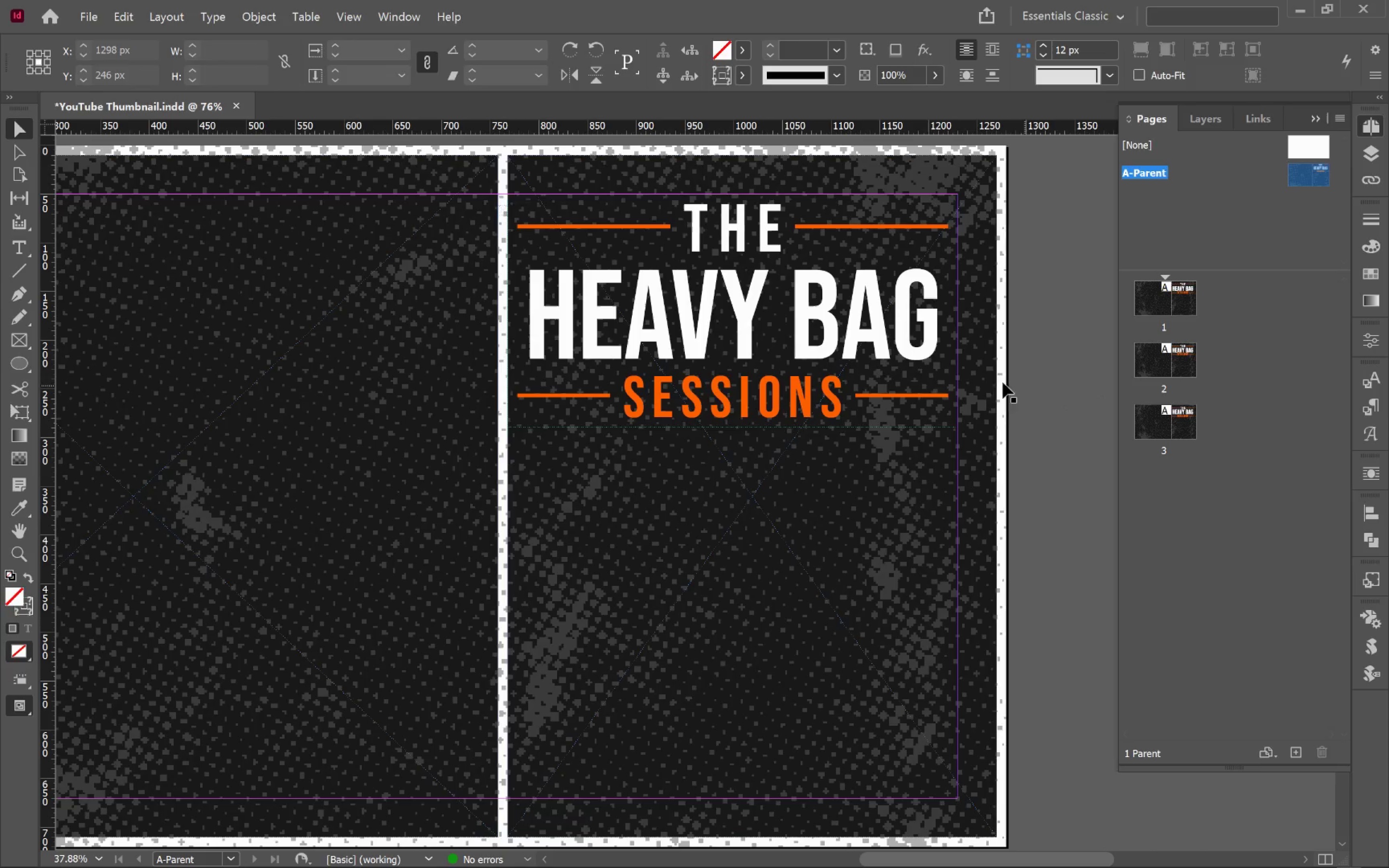 
left_click_drag(start_coordinate=[957, 324], to_coordinate=[645, 326])
 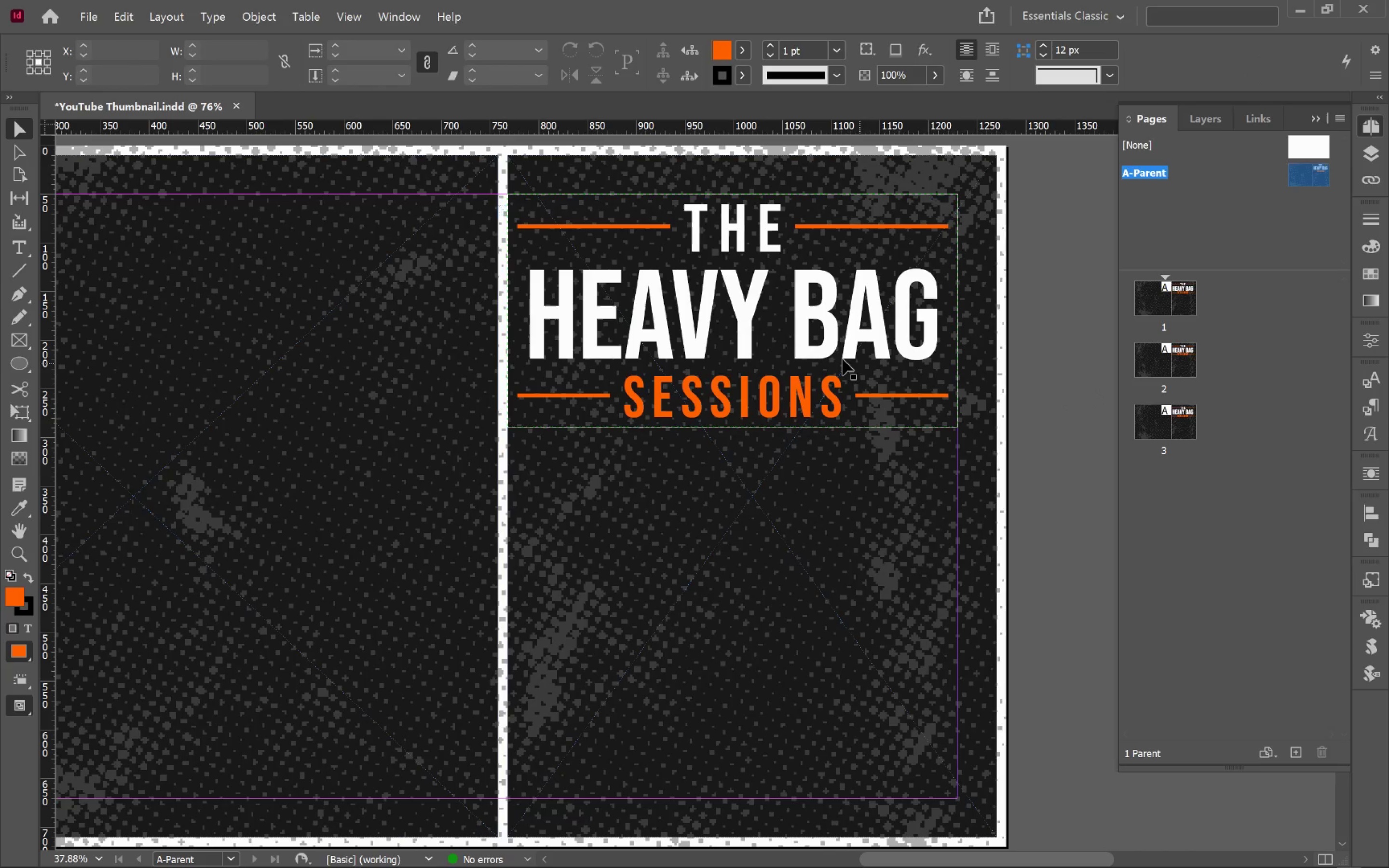 
left_click_drag(start_coordinate=[824, 344], to_coordinate=[826, 379])
 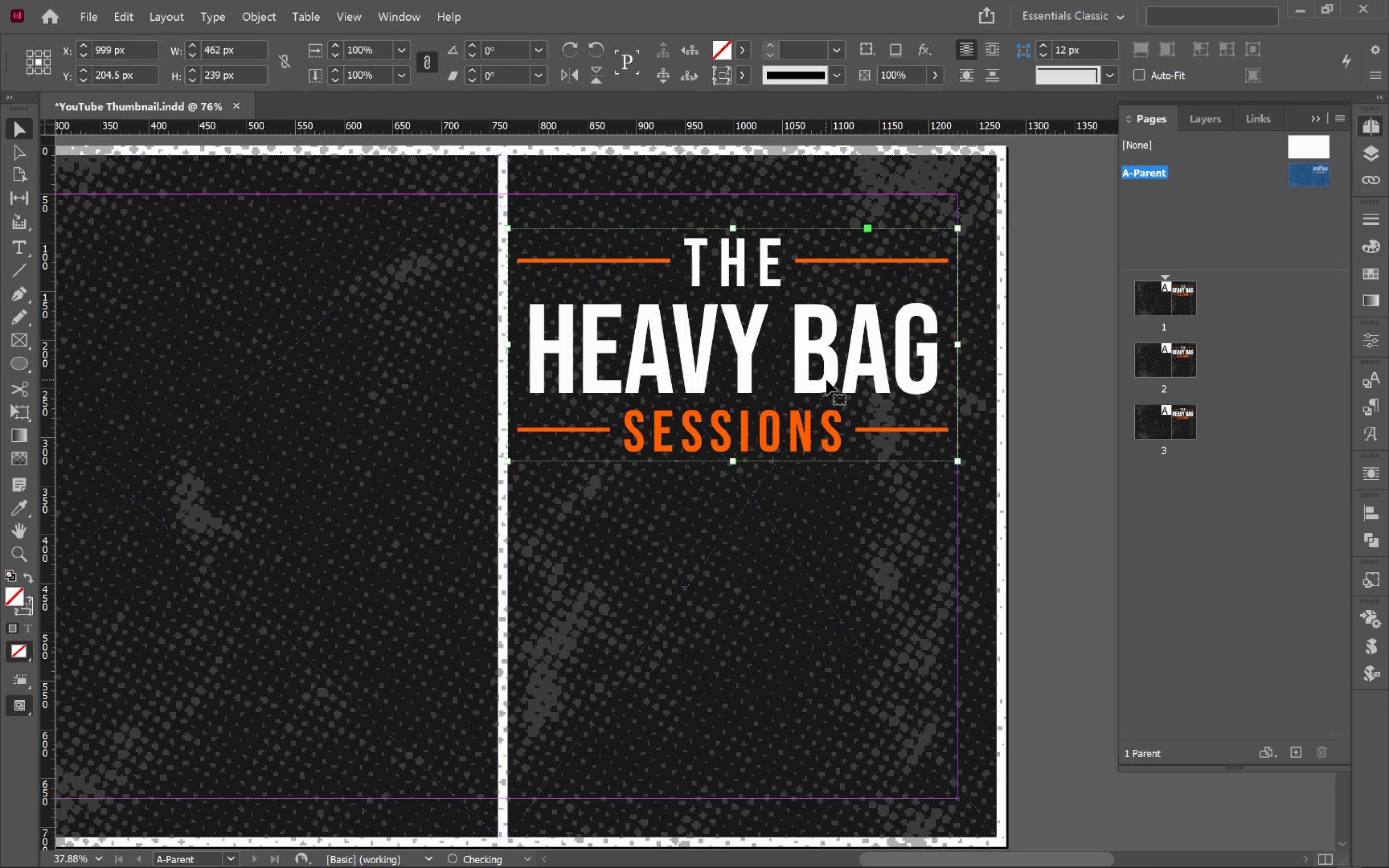 
key(Control+Z)
 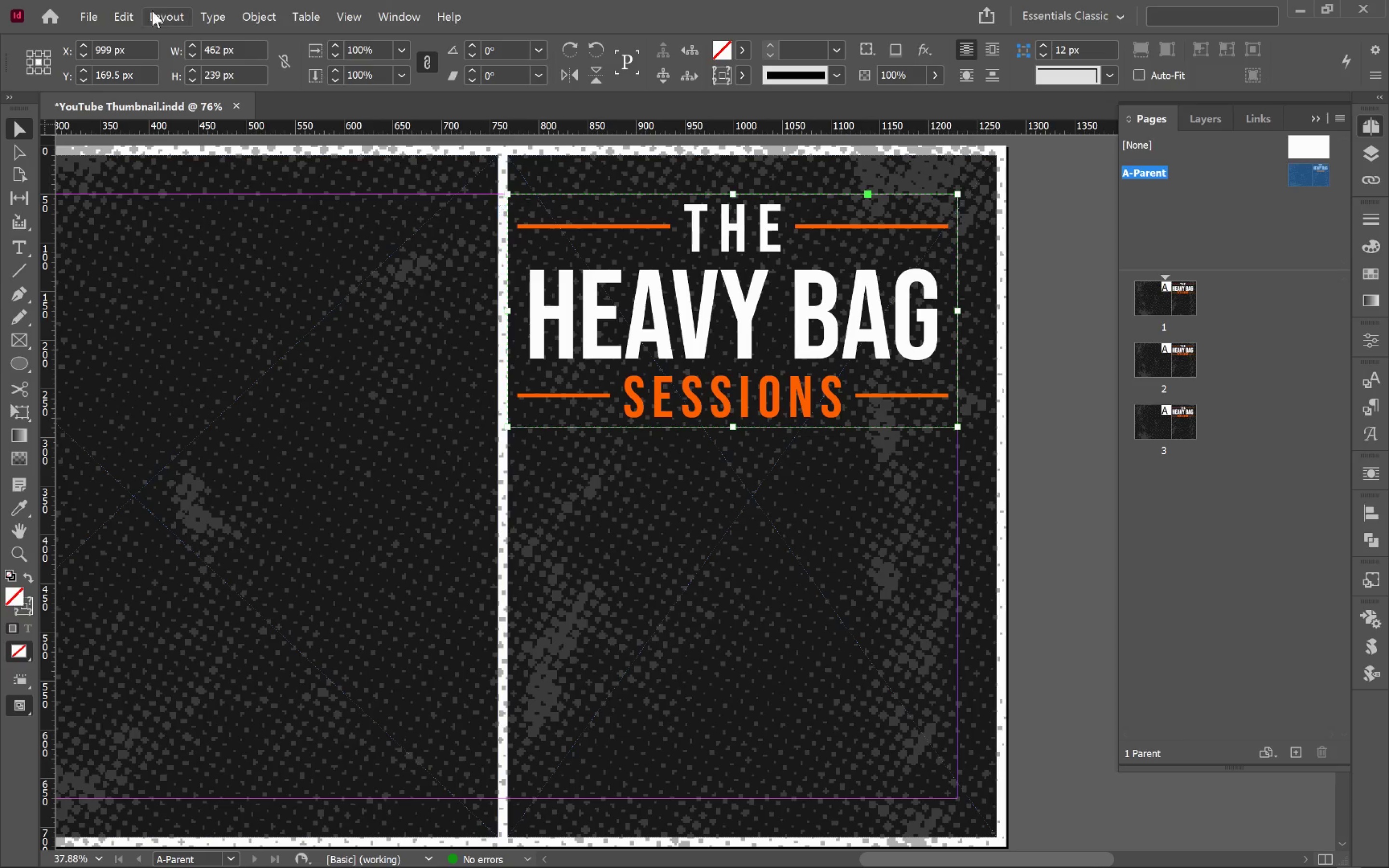 
left_click([166, 12])
 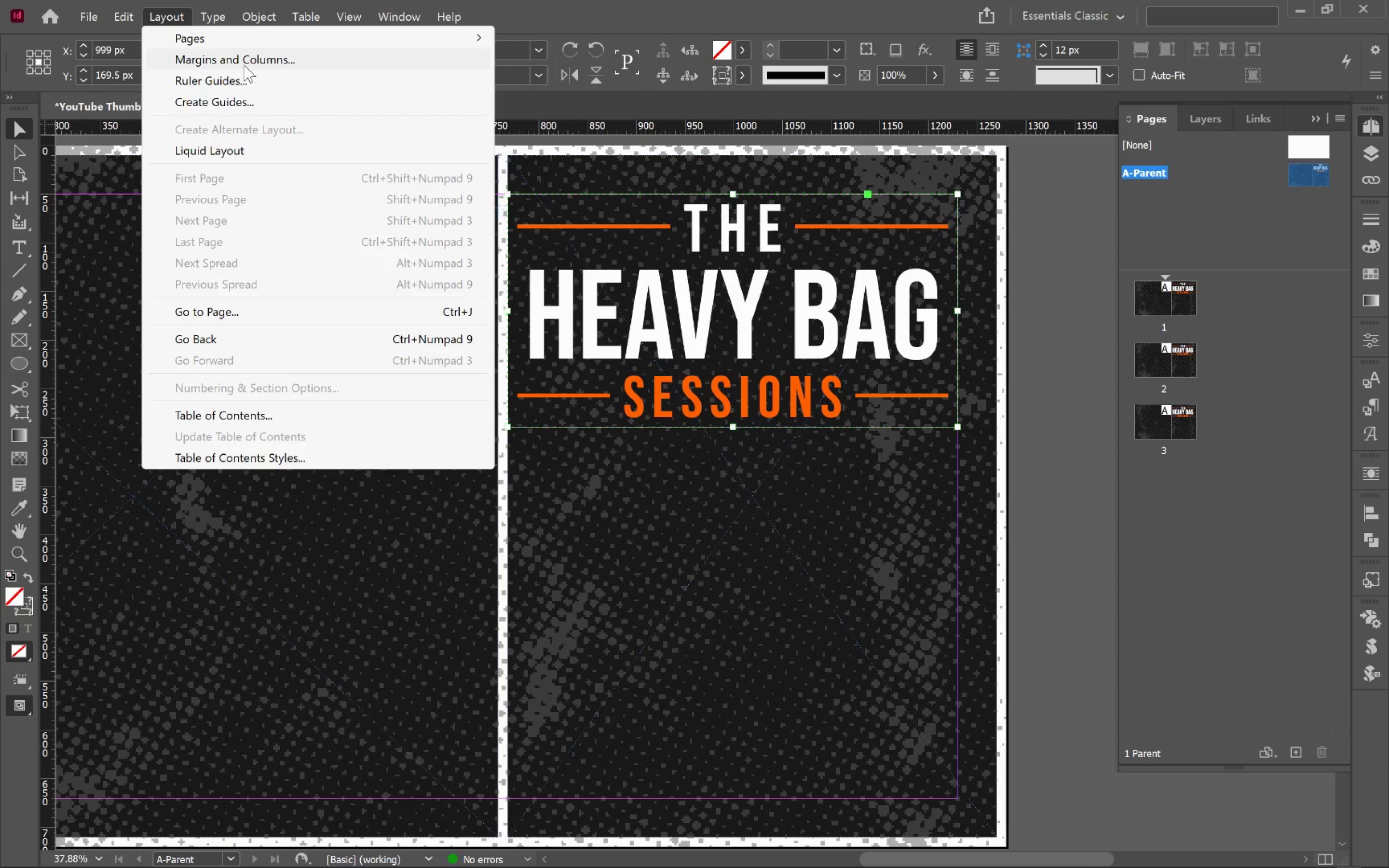 
left_click([246, 60])
 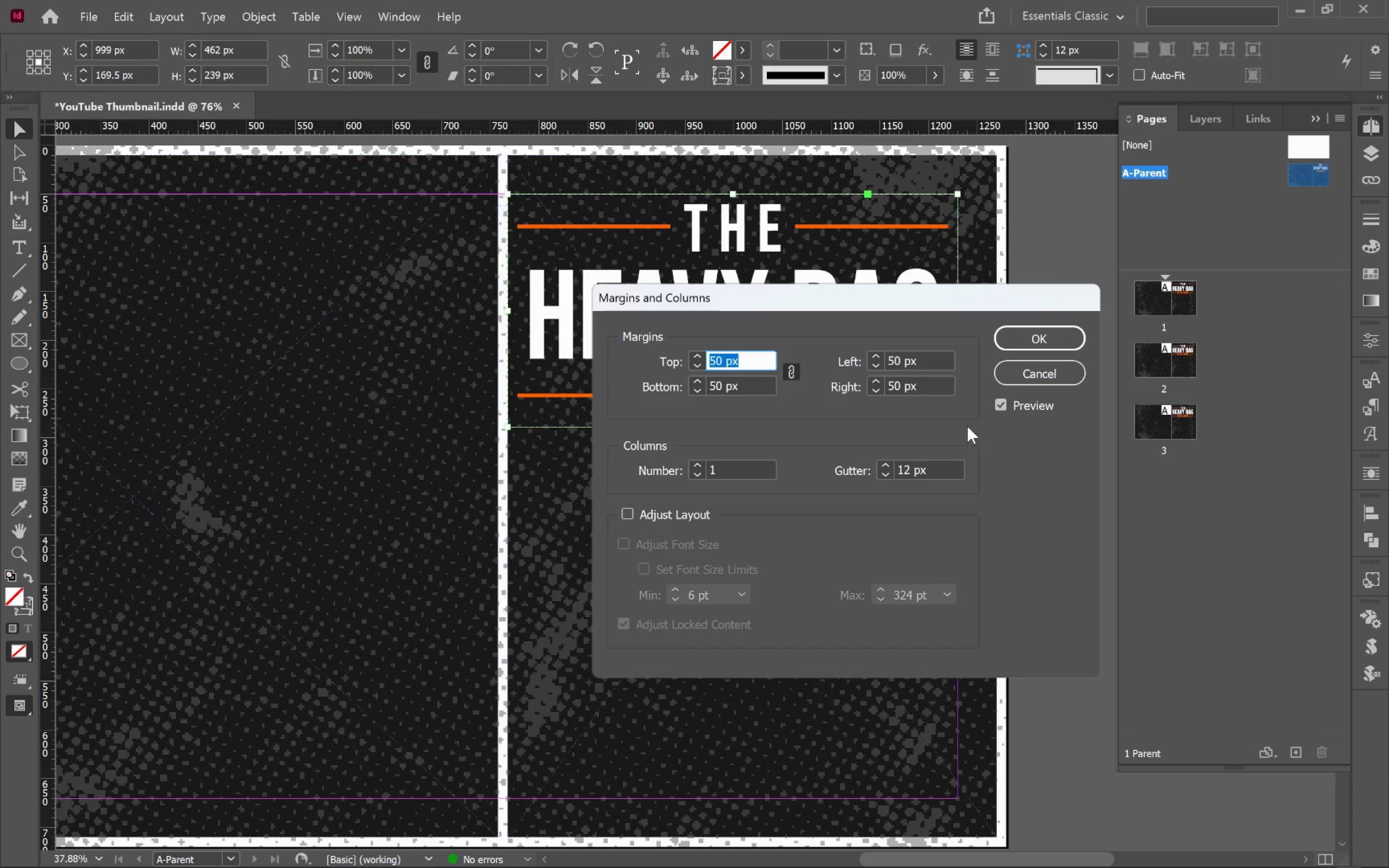 
hold_key(key=ShiftLeft, duration=9.23)
left_click([698, 366])
 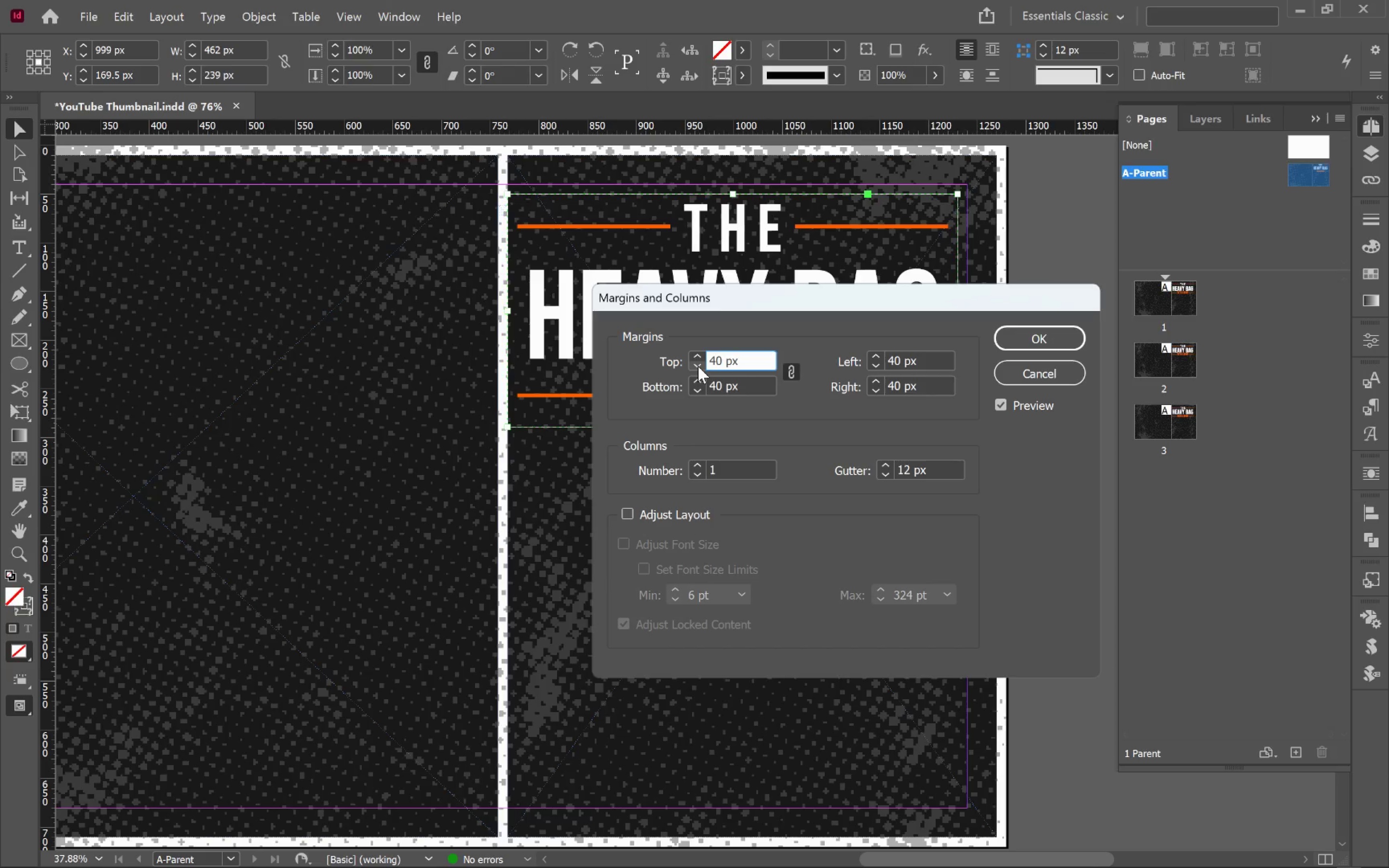 
left_click([698, 366])
 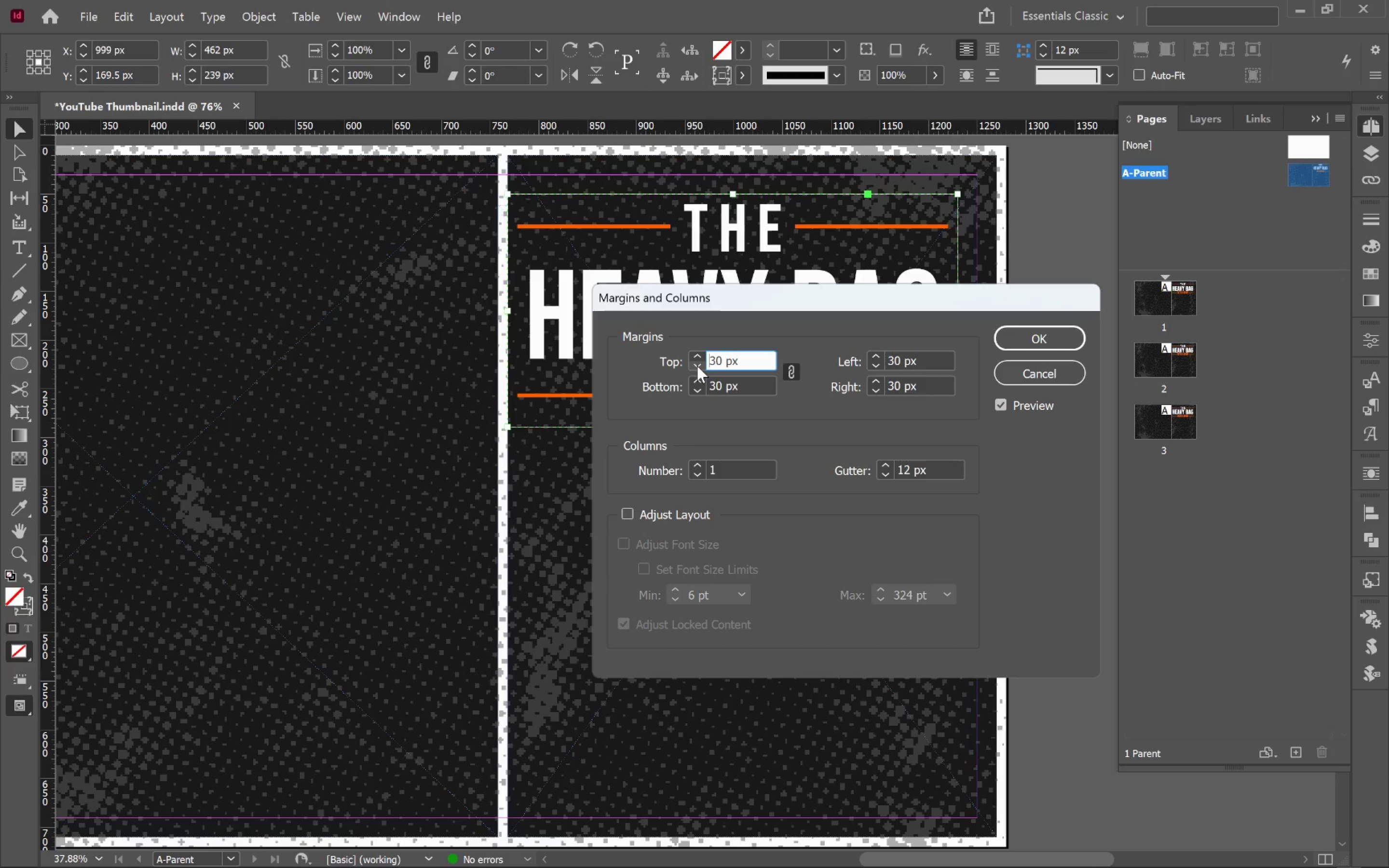 
left_click([697, 366])
 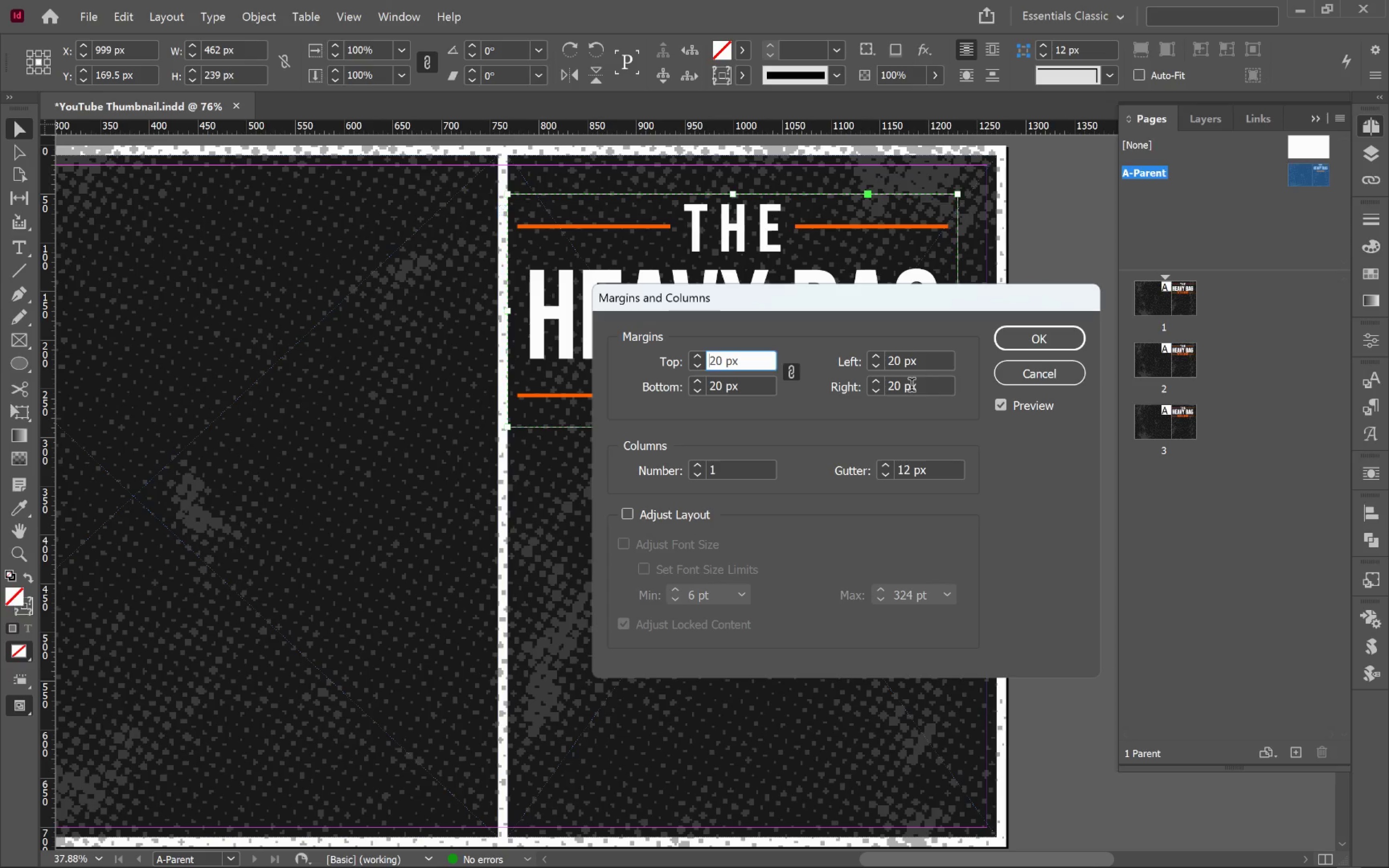 
left_click([1017, 333])
 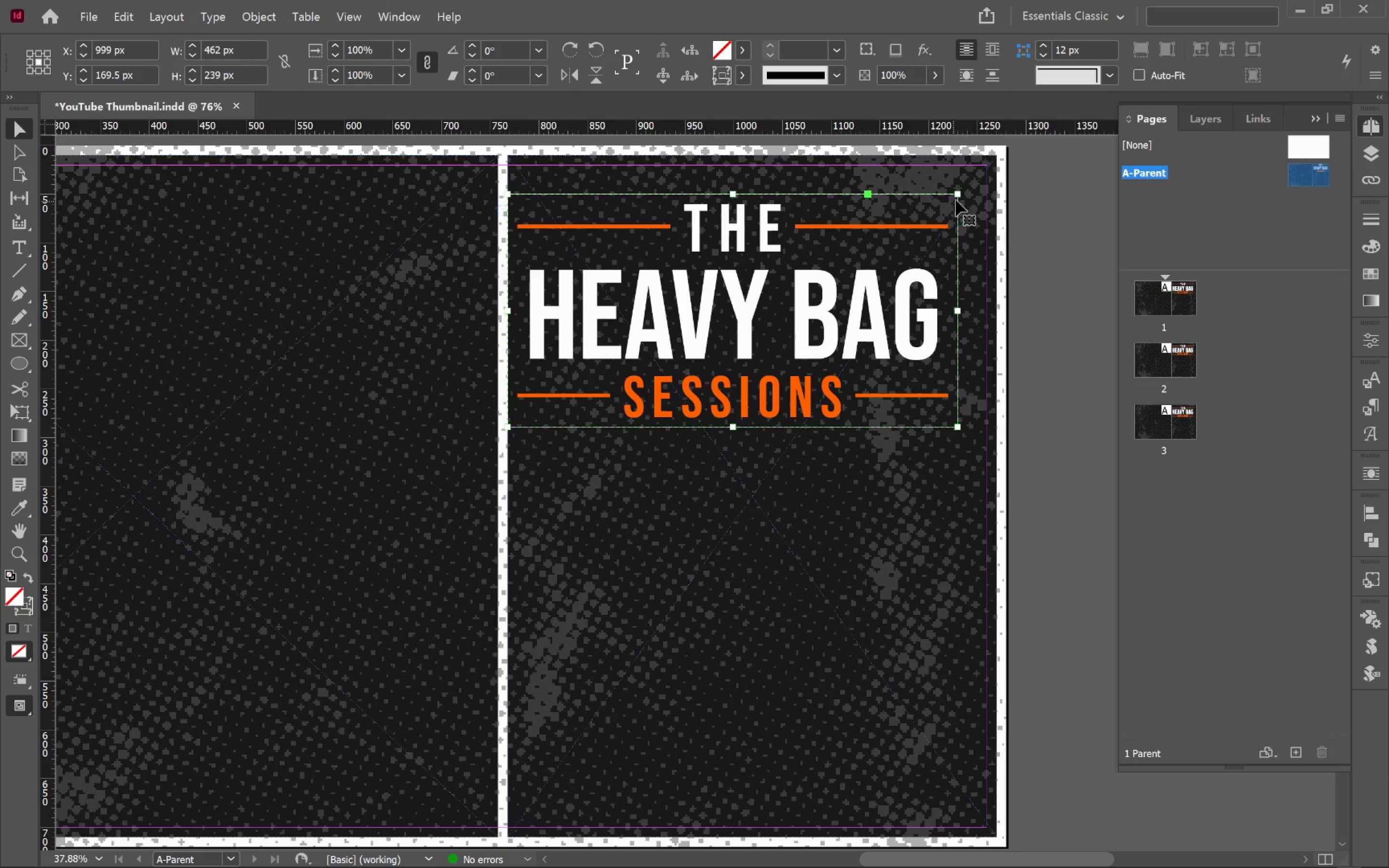 
left_click_drag(start_coordinate=[959, 196], to_coordinate=[990, 234])
 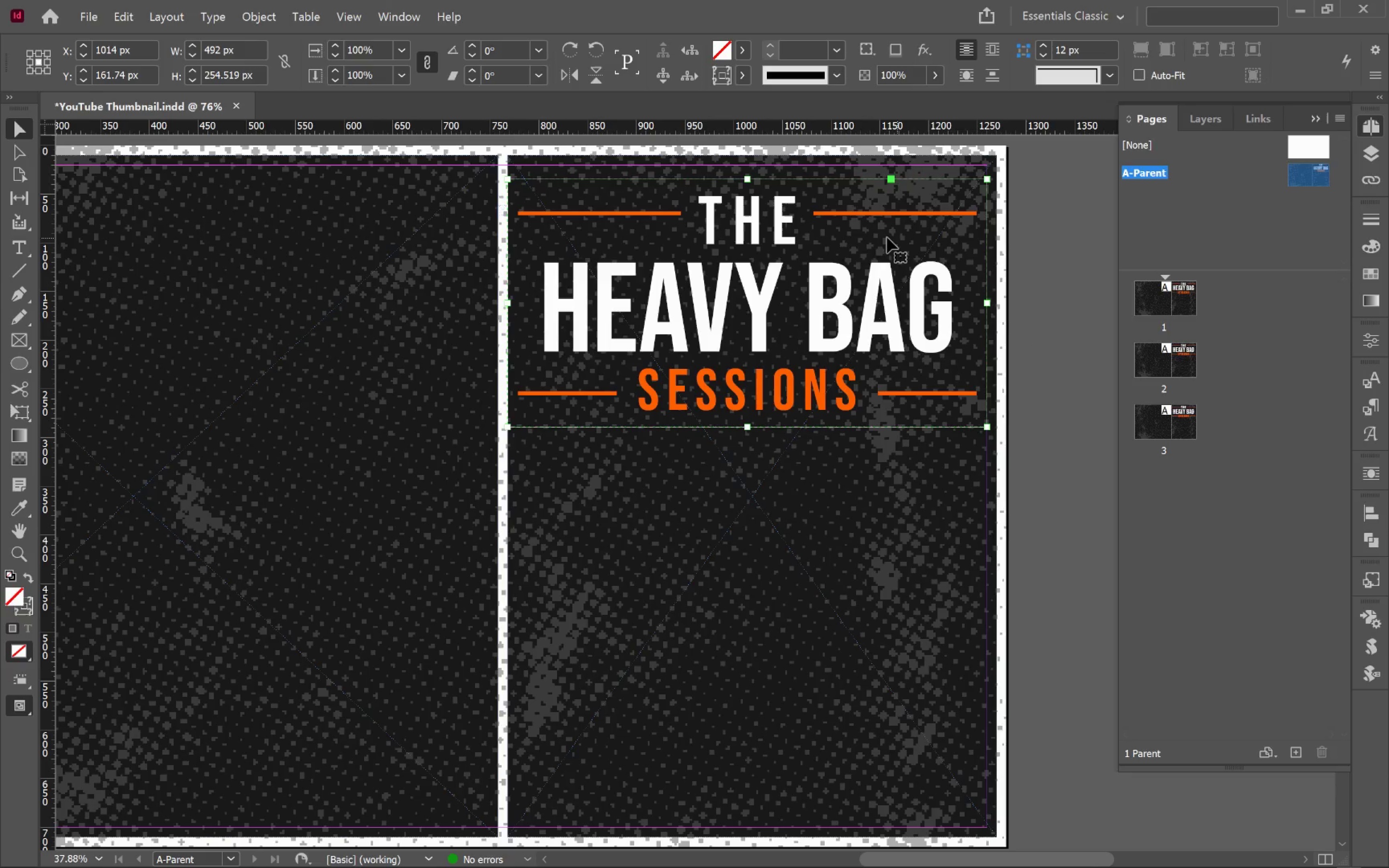 
hold_key(key=ShiftLeft, duration=3.5)
 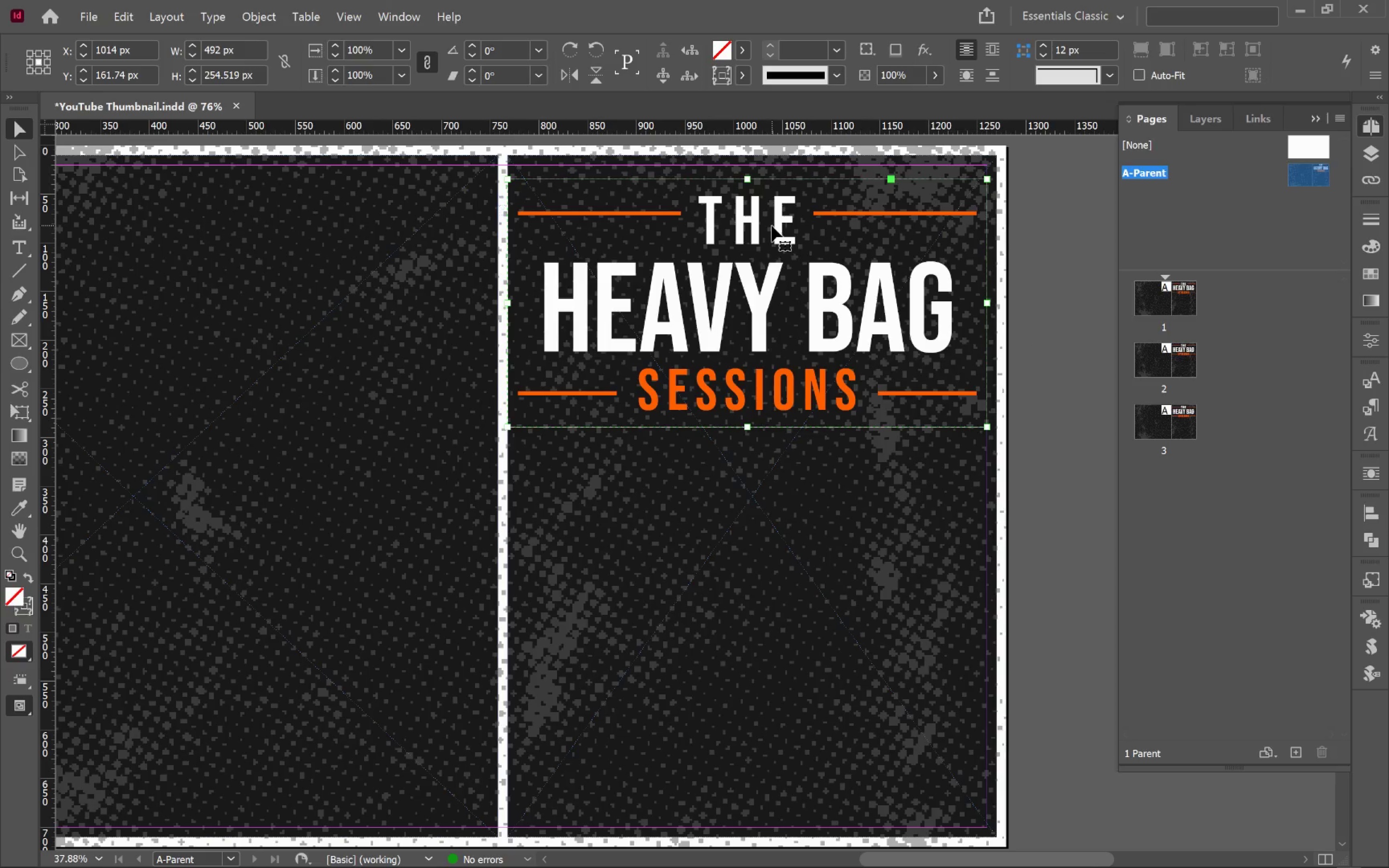 
left_click_drag(start_coordinate=[772, 226], to_coordinate=[774, 215])
 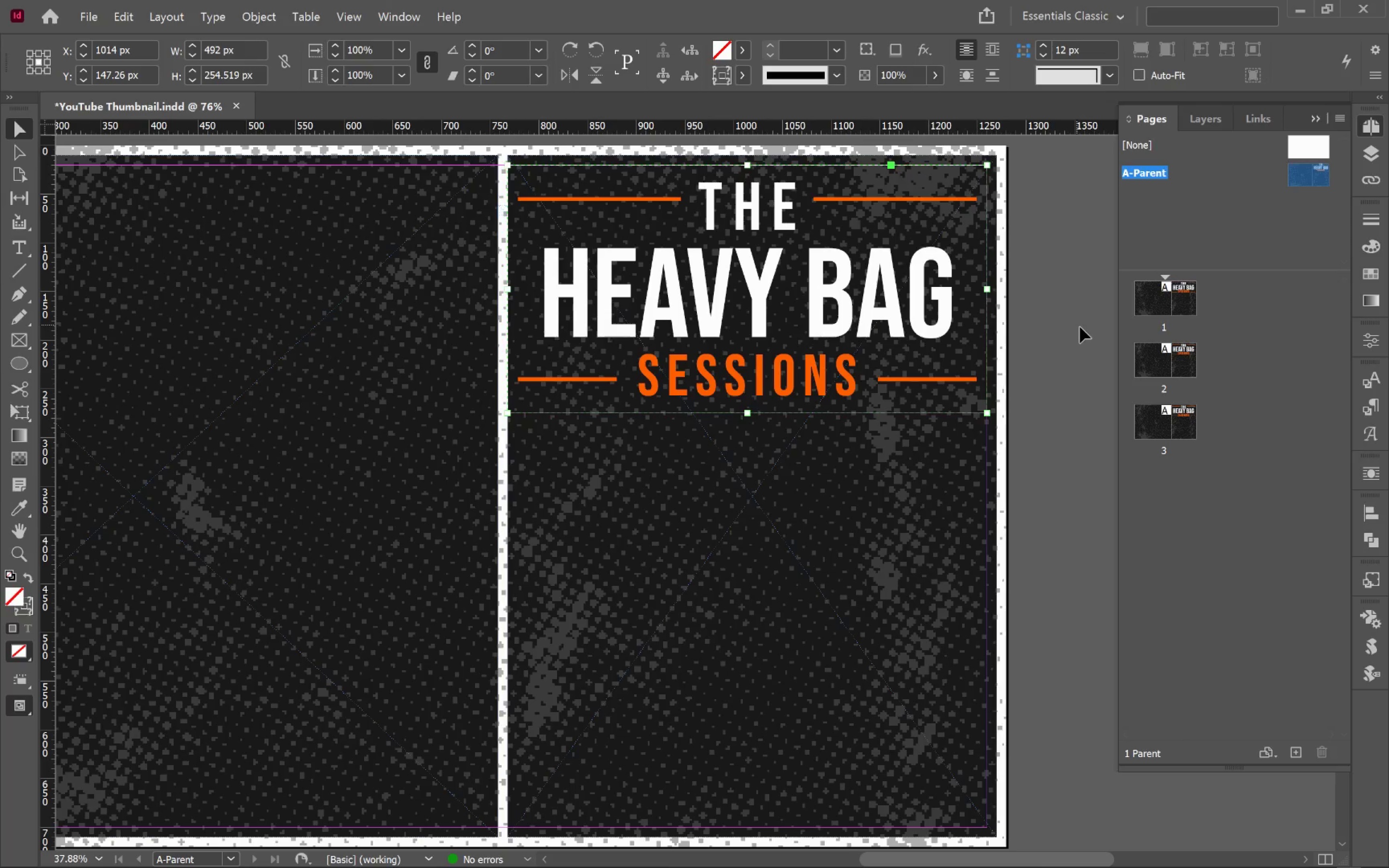 
hold_key(key=ShiftLeft, duration=1.22)
 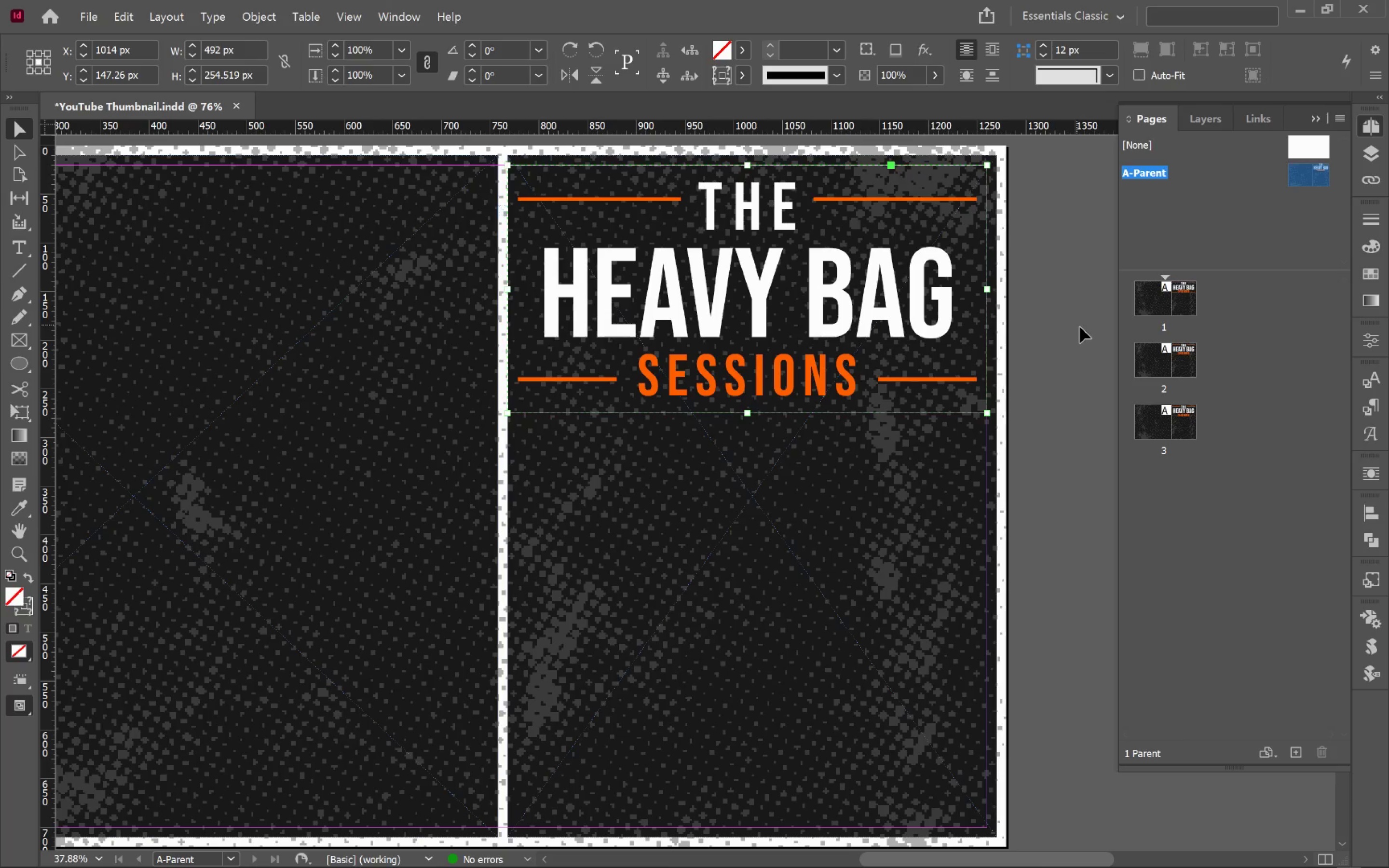 
left_click([1080, 327])
 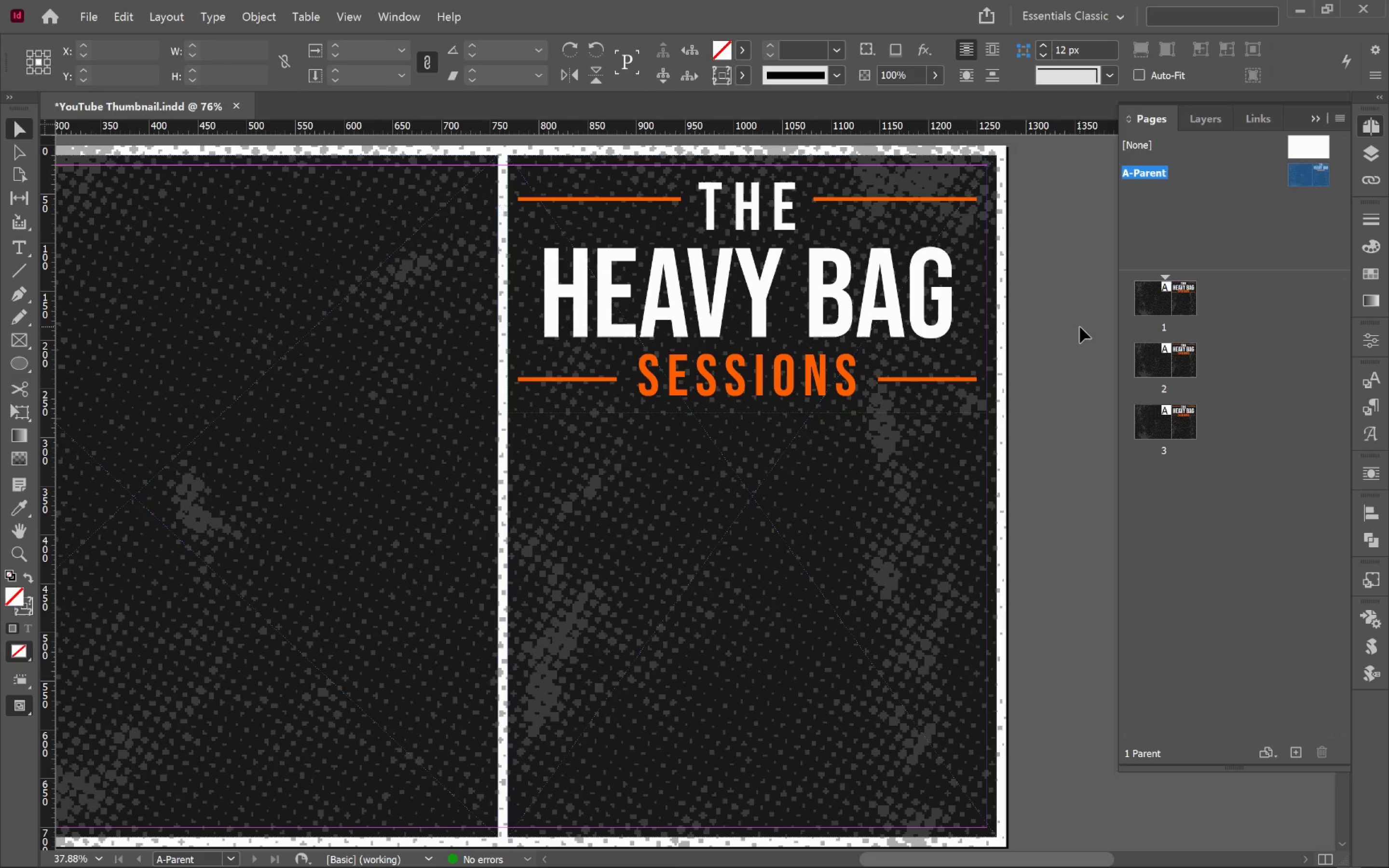 
key(W)
 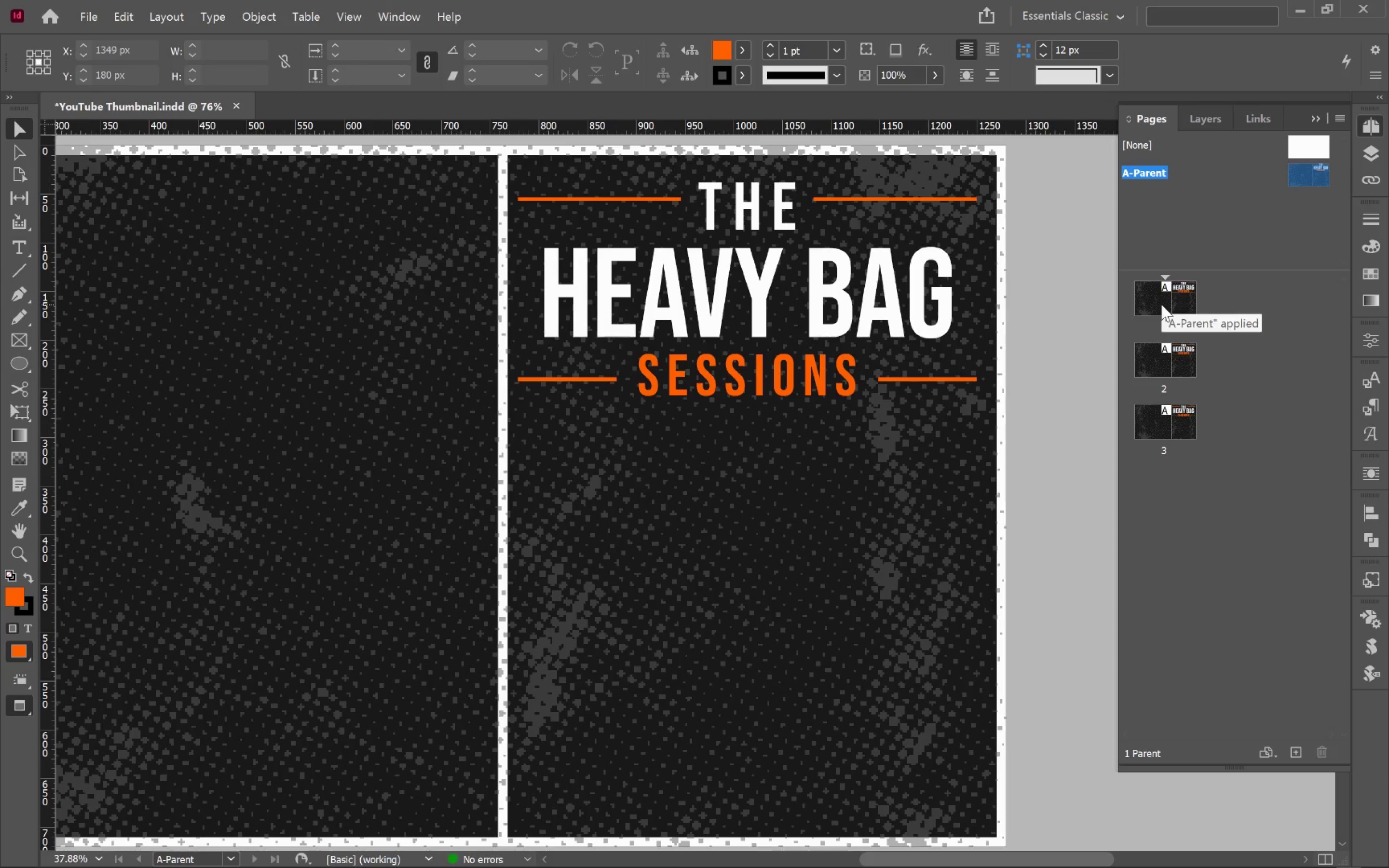 
wait(17.65)
 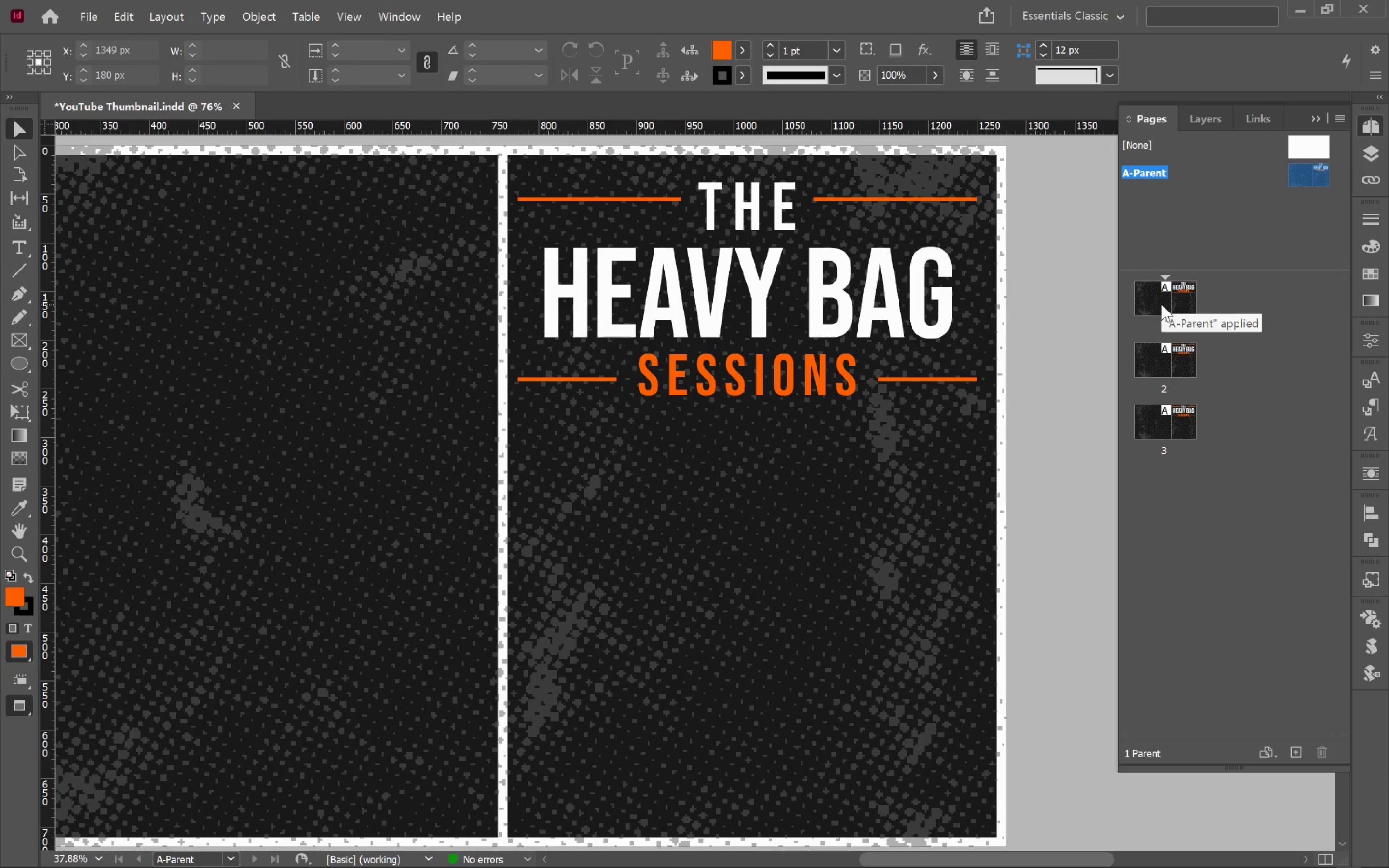 
double_click([1162, 304])
 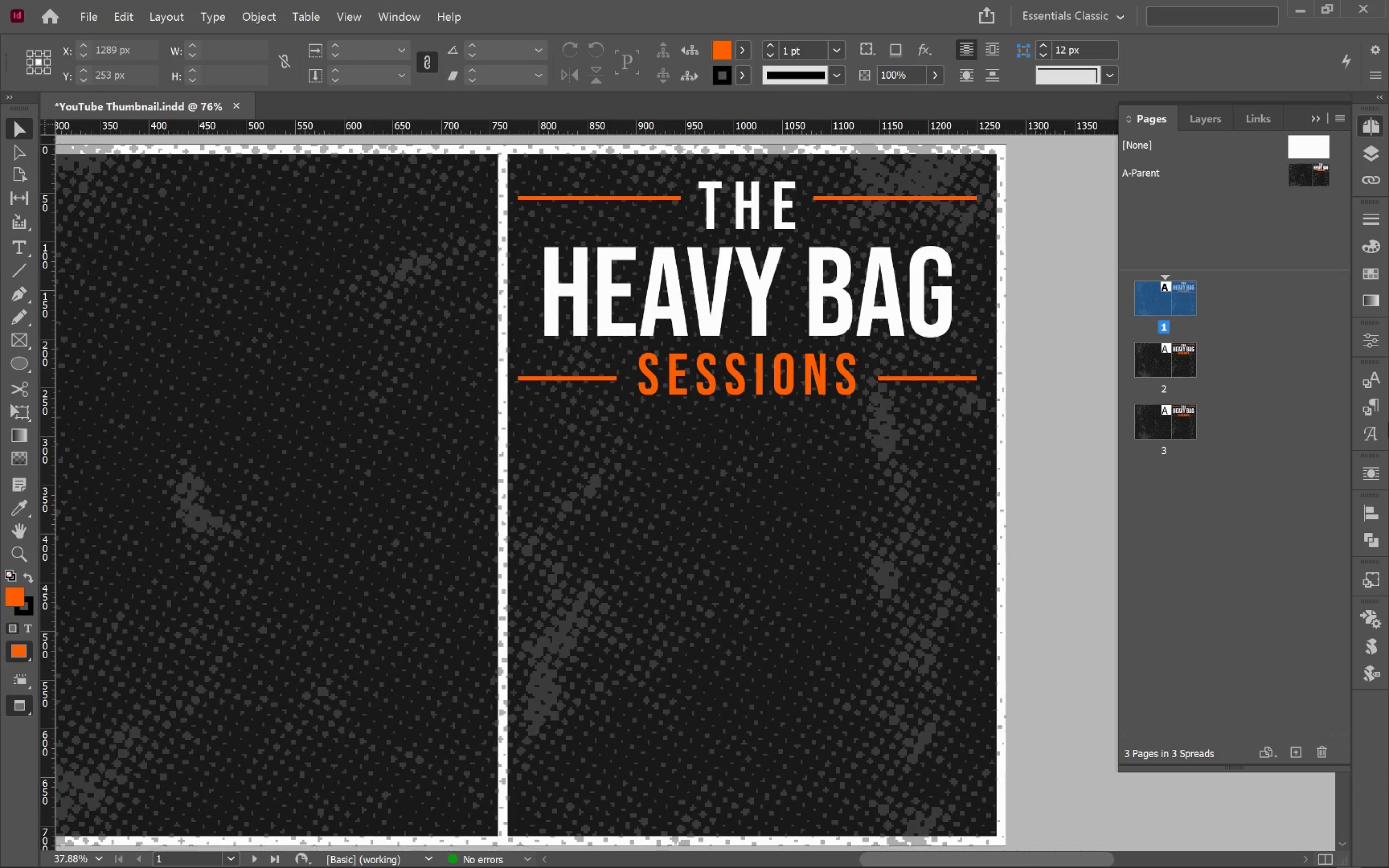 
left_click([874, 527])
 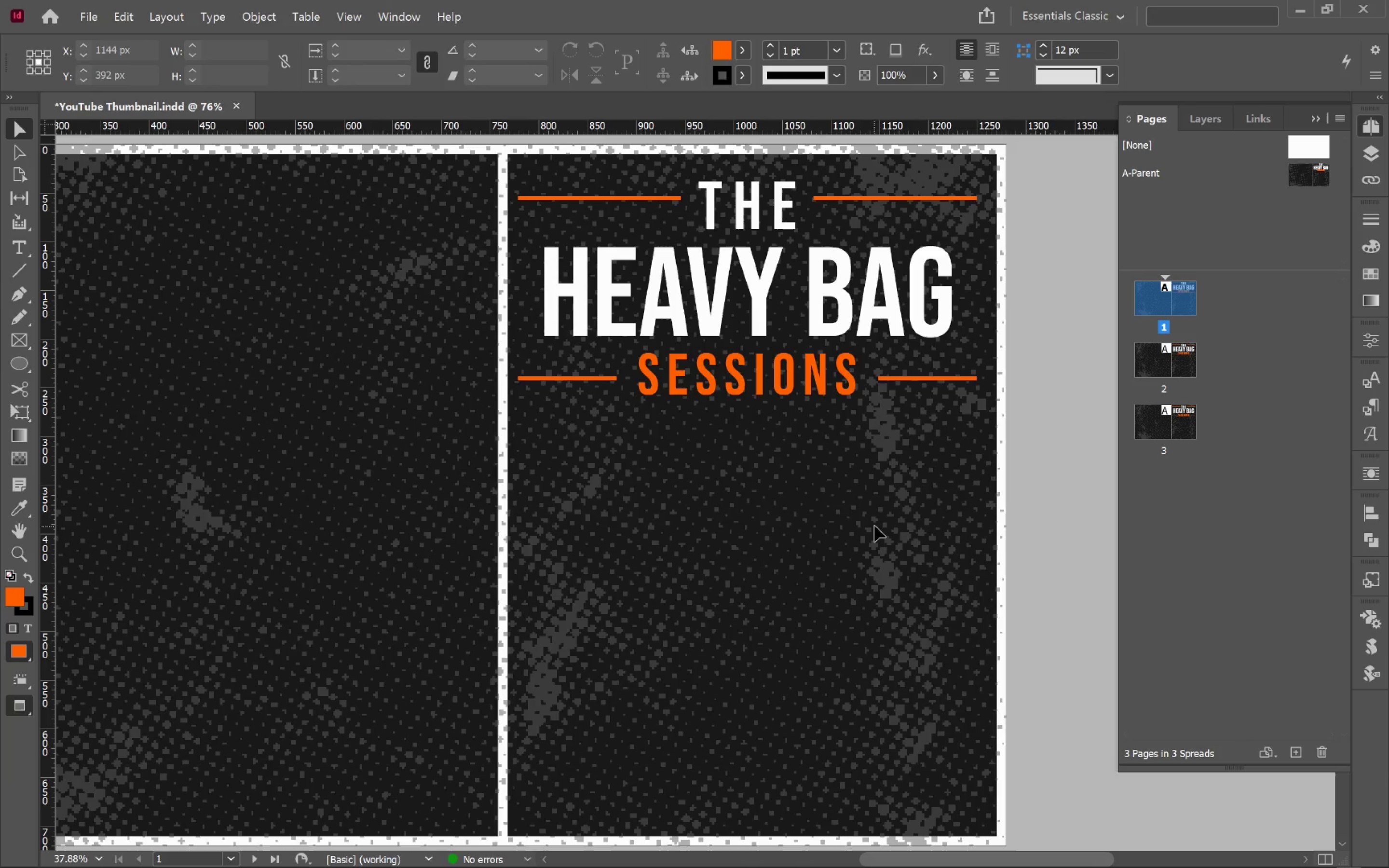 
key(W)
 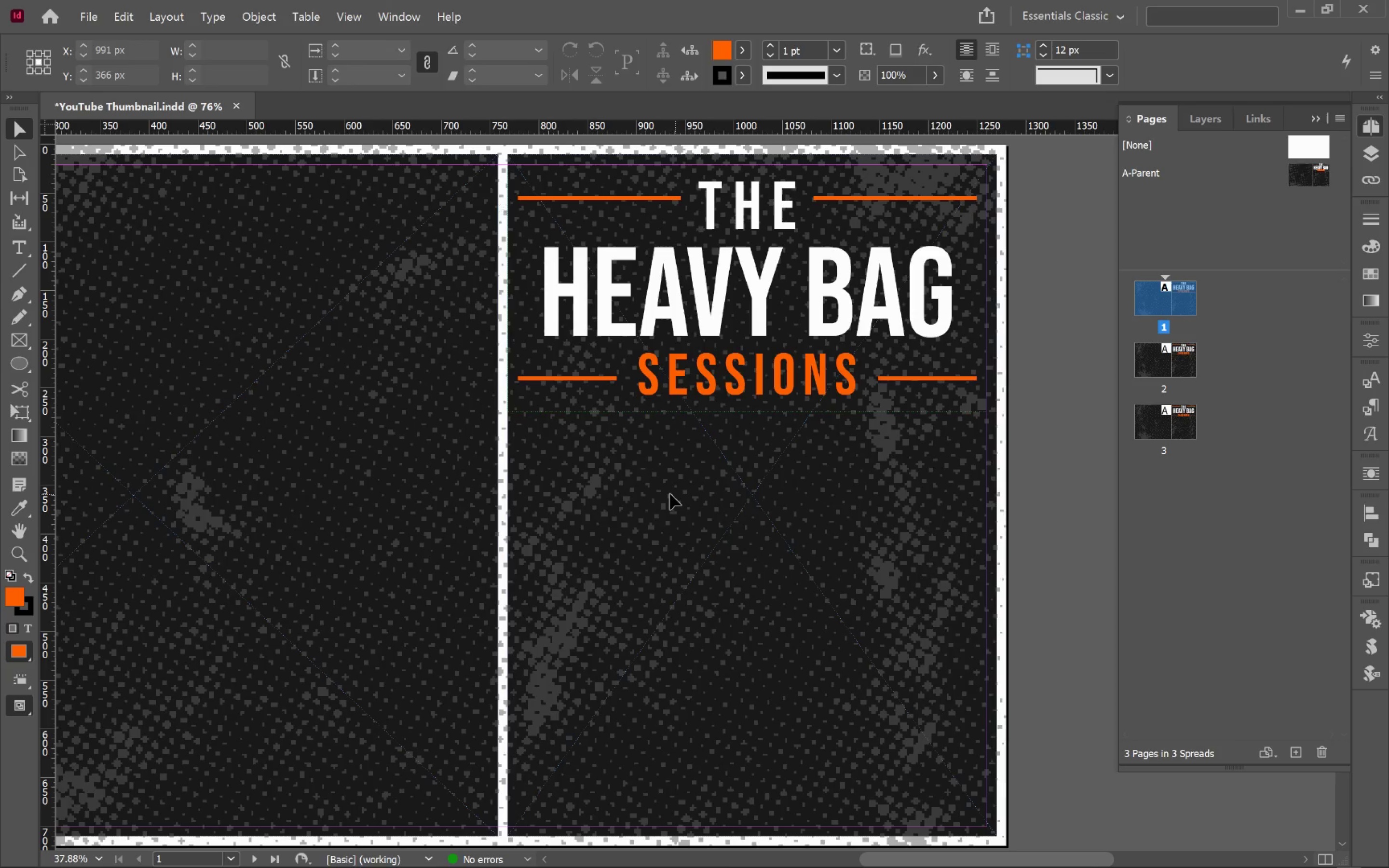 
left_click([669, 494])
 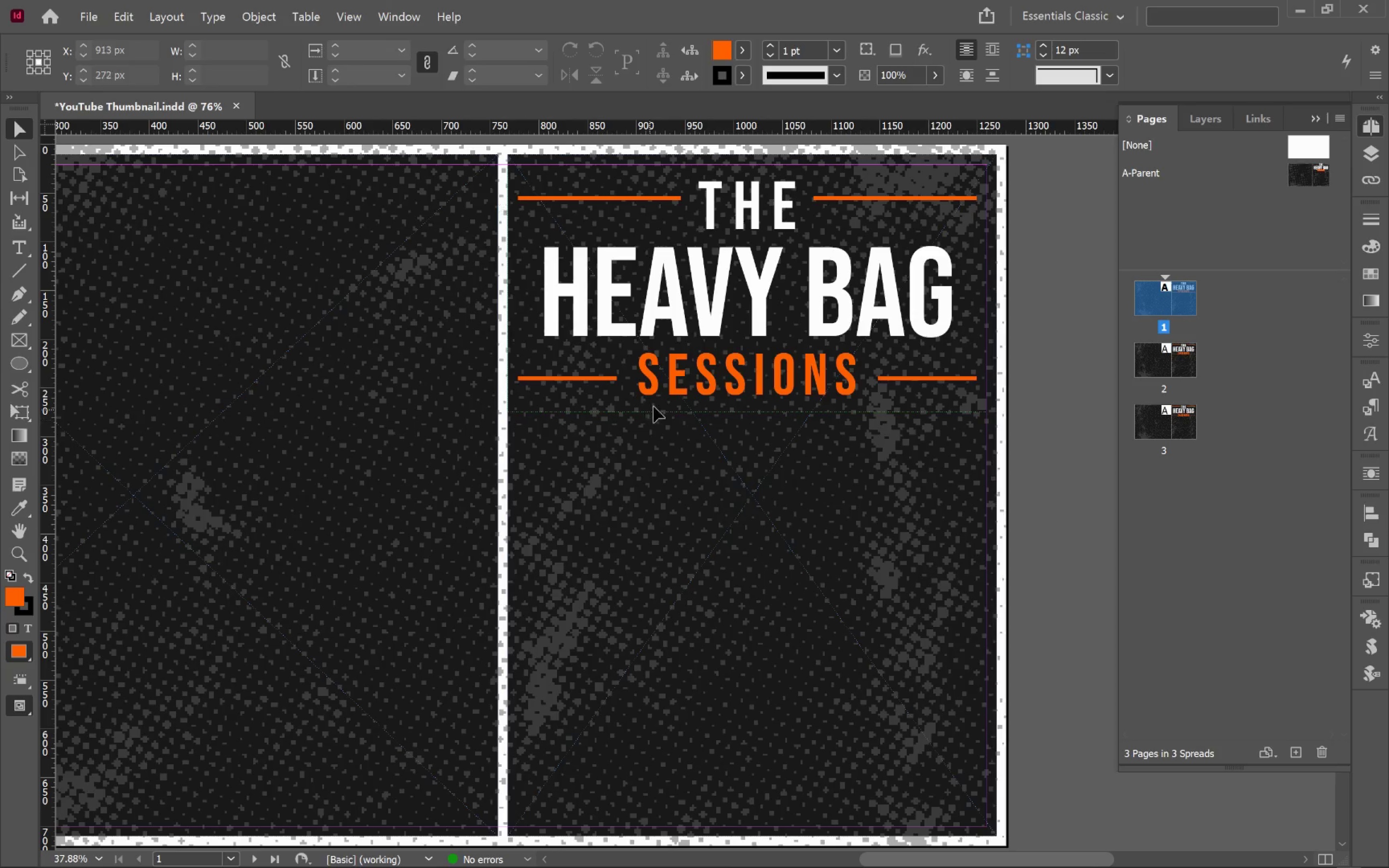 
left_click([669, 393])
 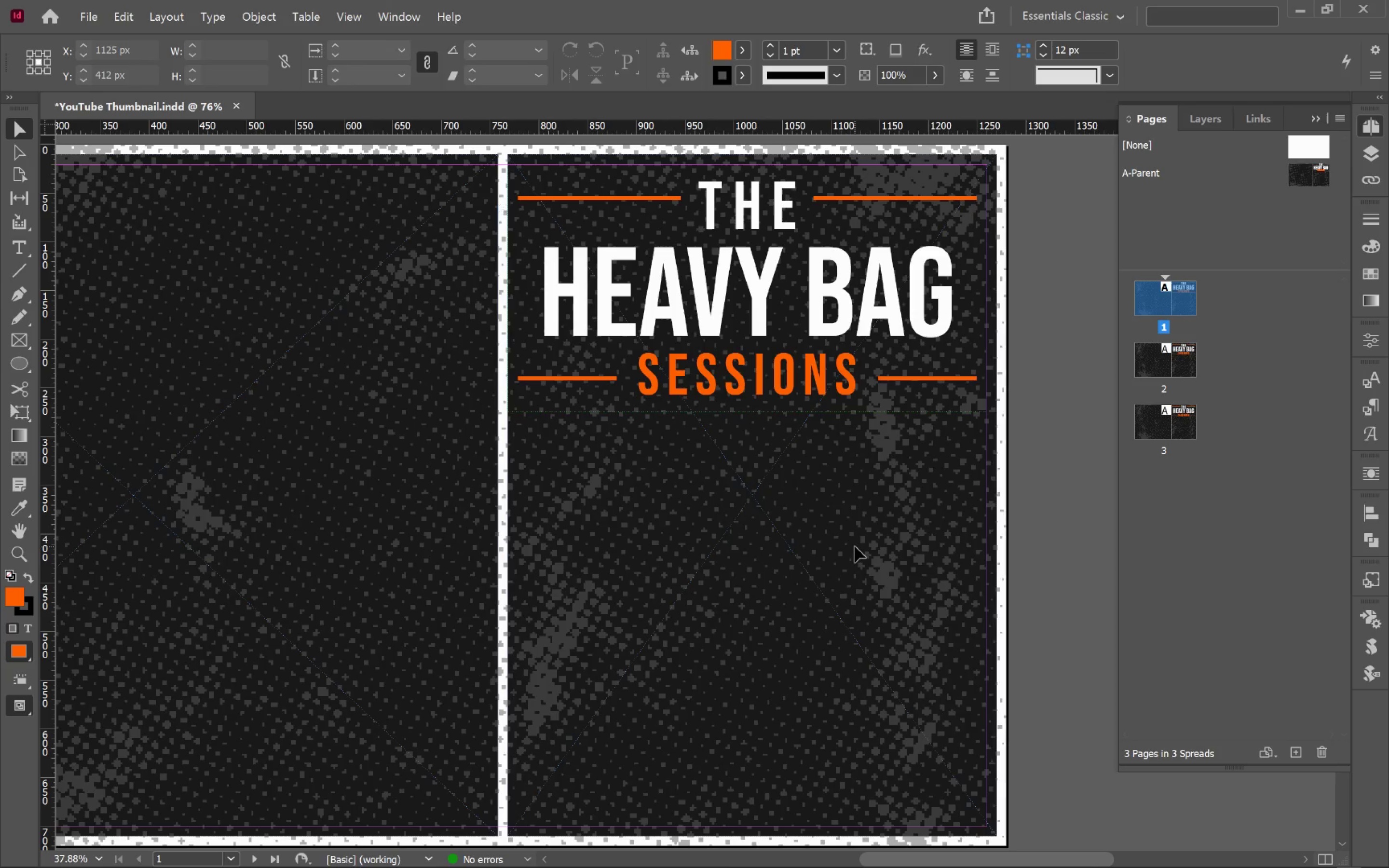 
wait(16.11)
 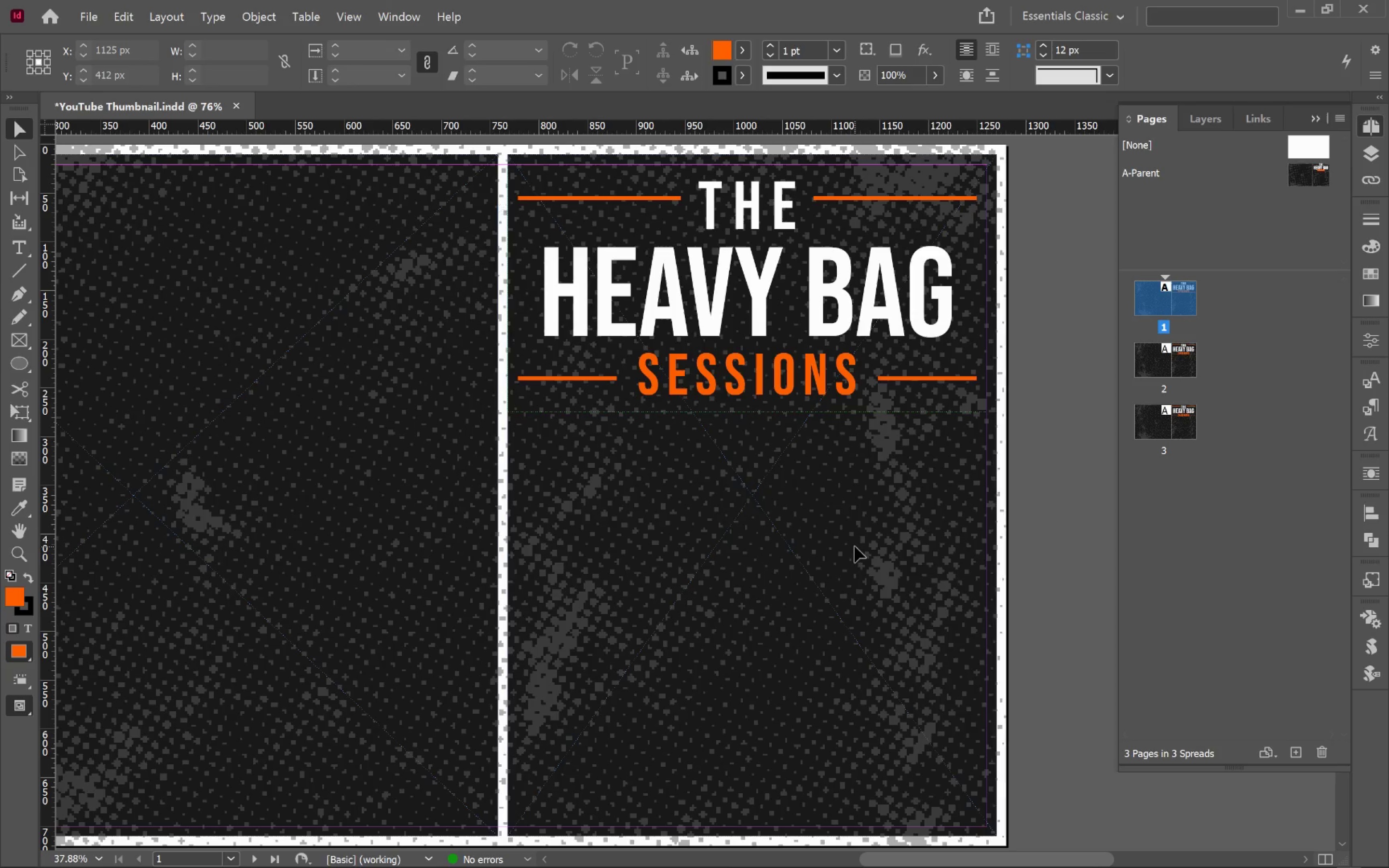 
left_click_drag(start_coordinate=[509, 413], to_coordinate=[988, 513])
 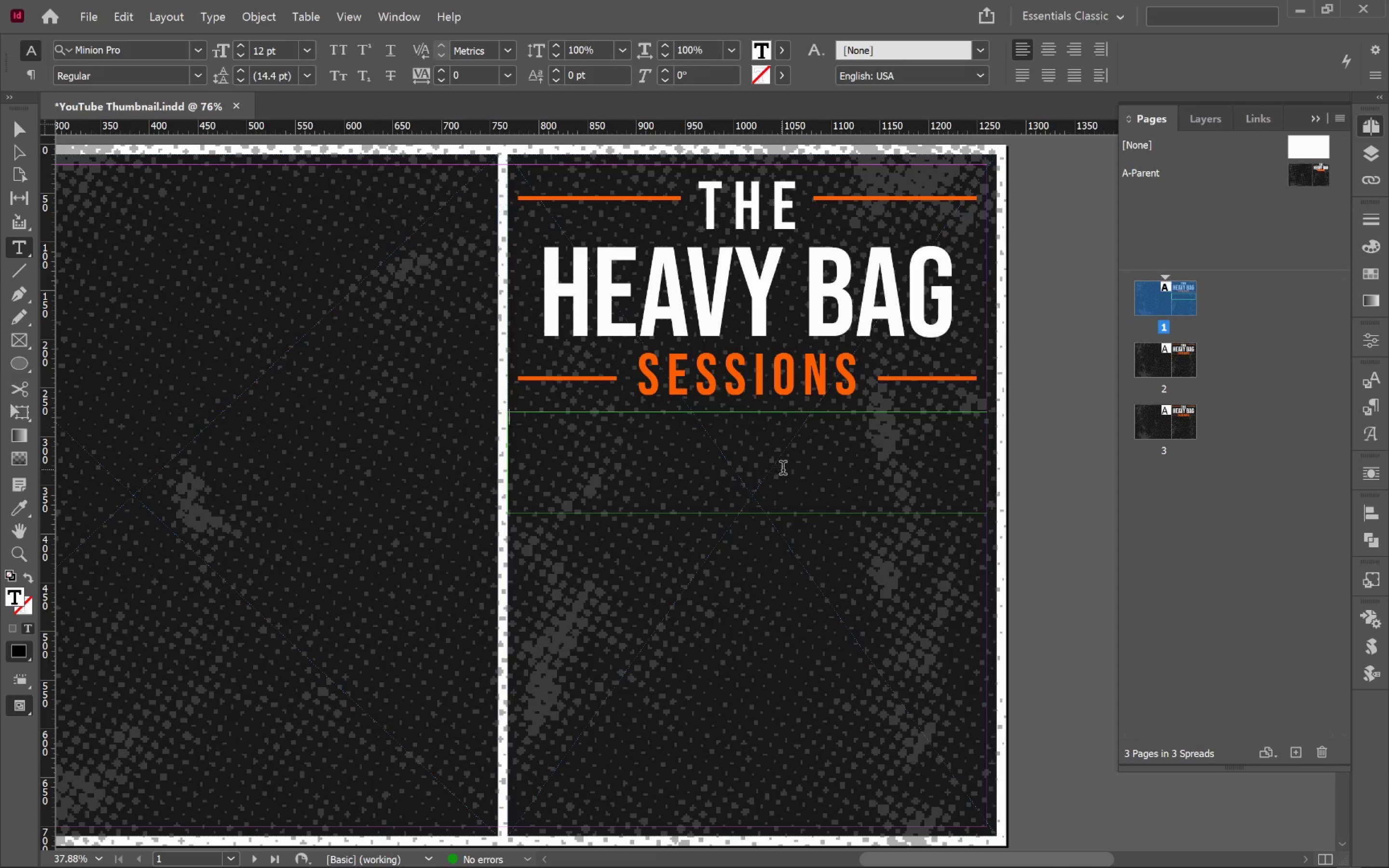 
type(Mastering he Jab)
 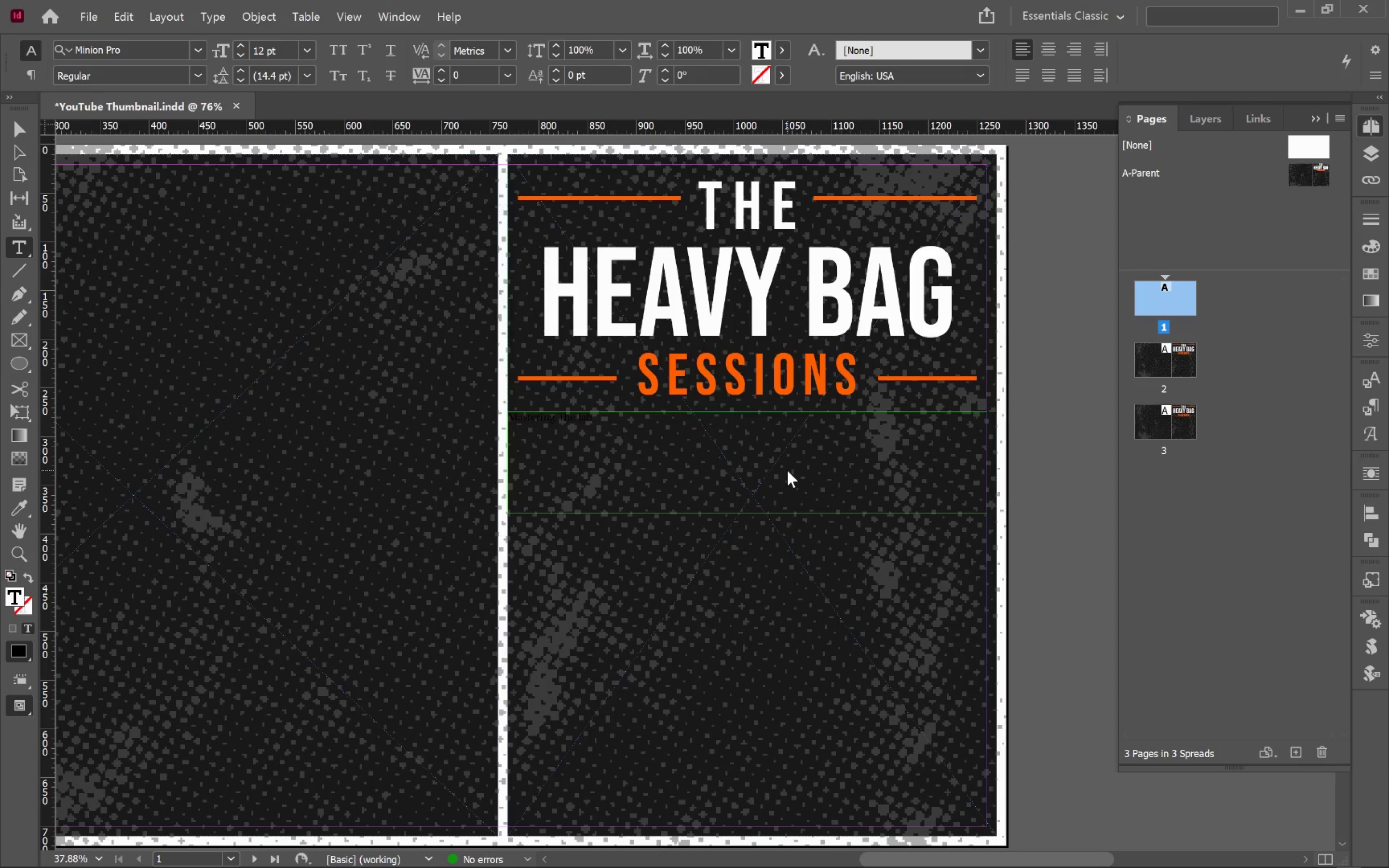 
left_click([12, 128])
 